 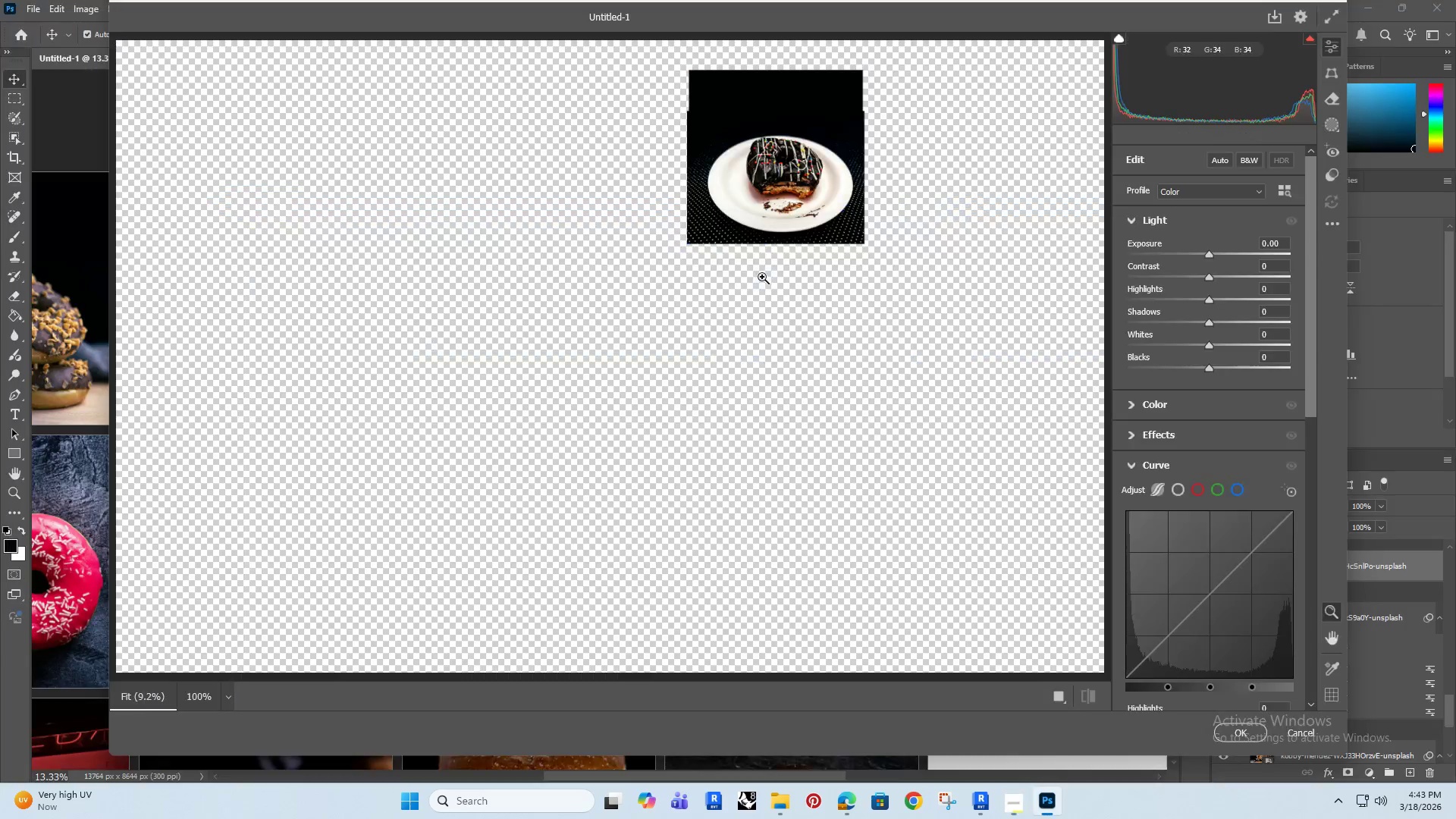 
left_click_drag(start_coordinate=[730, 192], to_coordinate=[816, 181])
 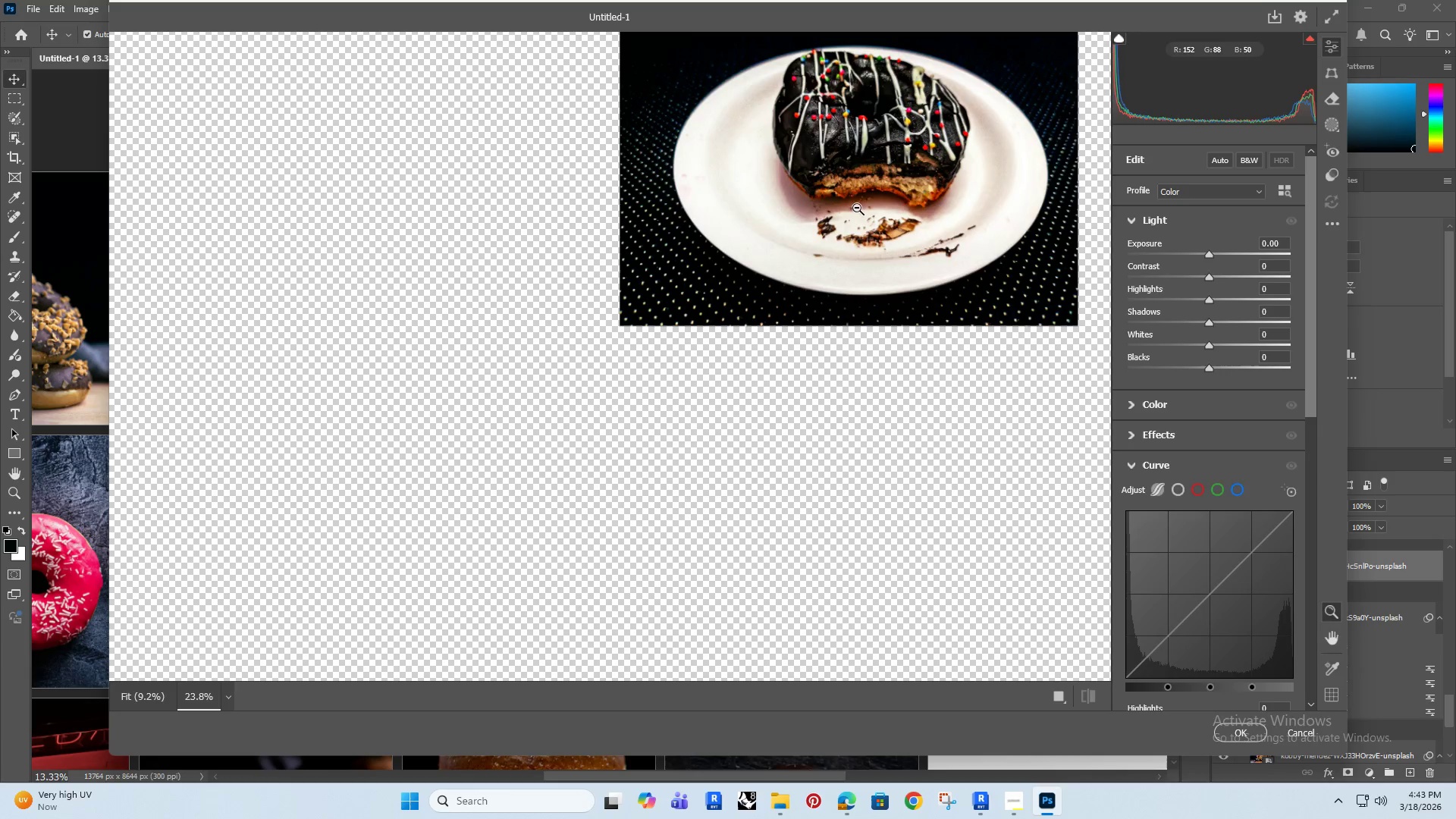 
left_click_drag(start_coordinate=[847, 207], to_coordinate=[861, 199])
 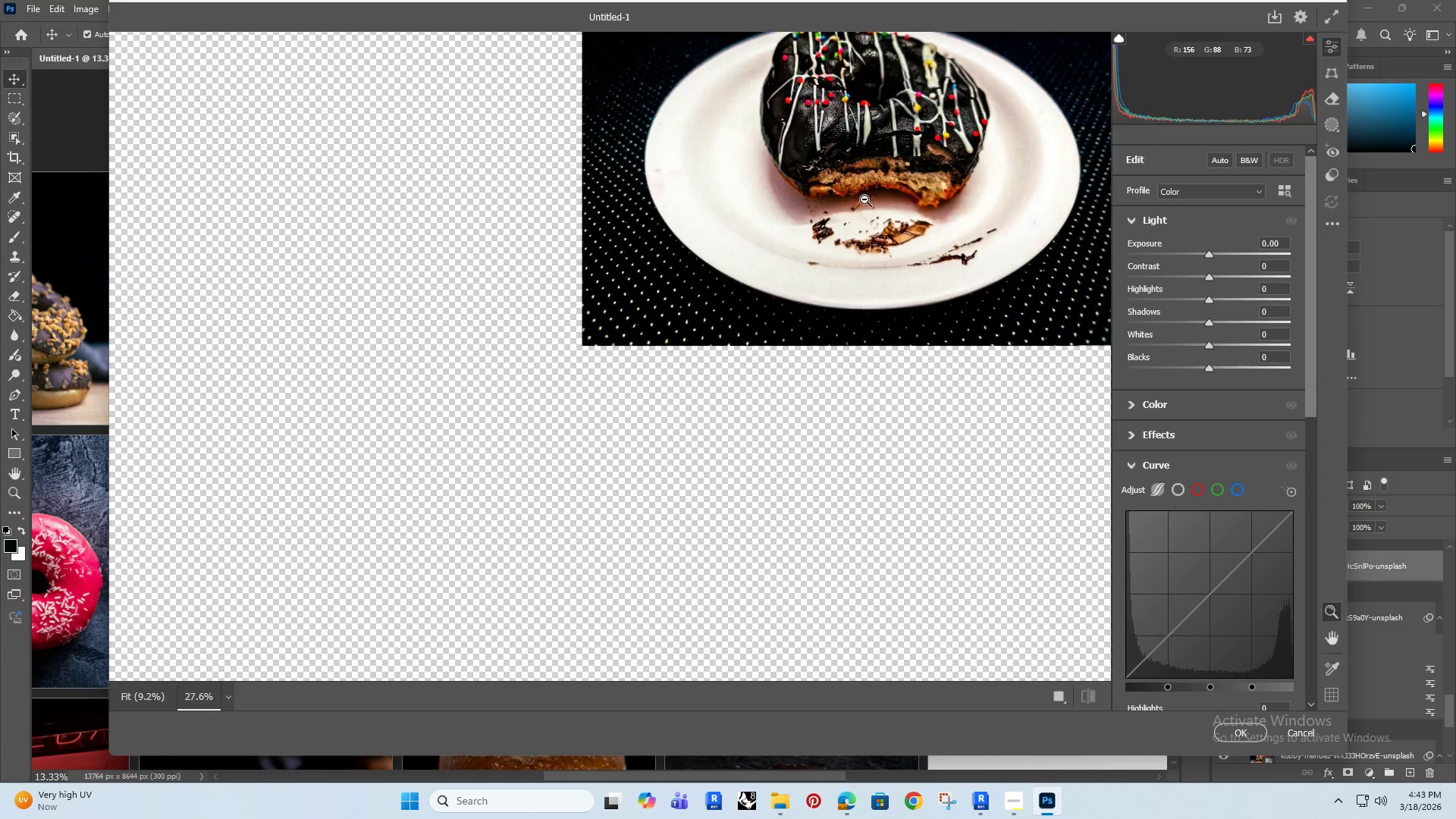 
hold_key(key=Space, duration=1.5)
 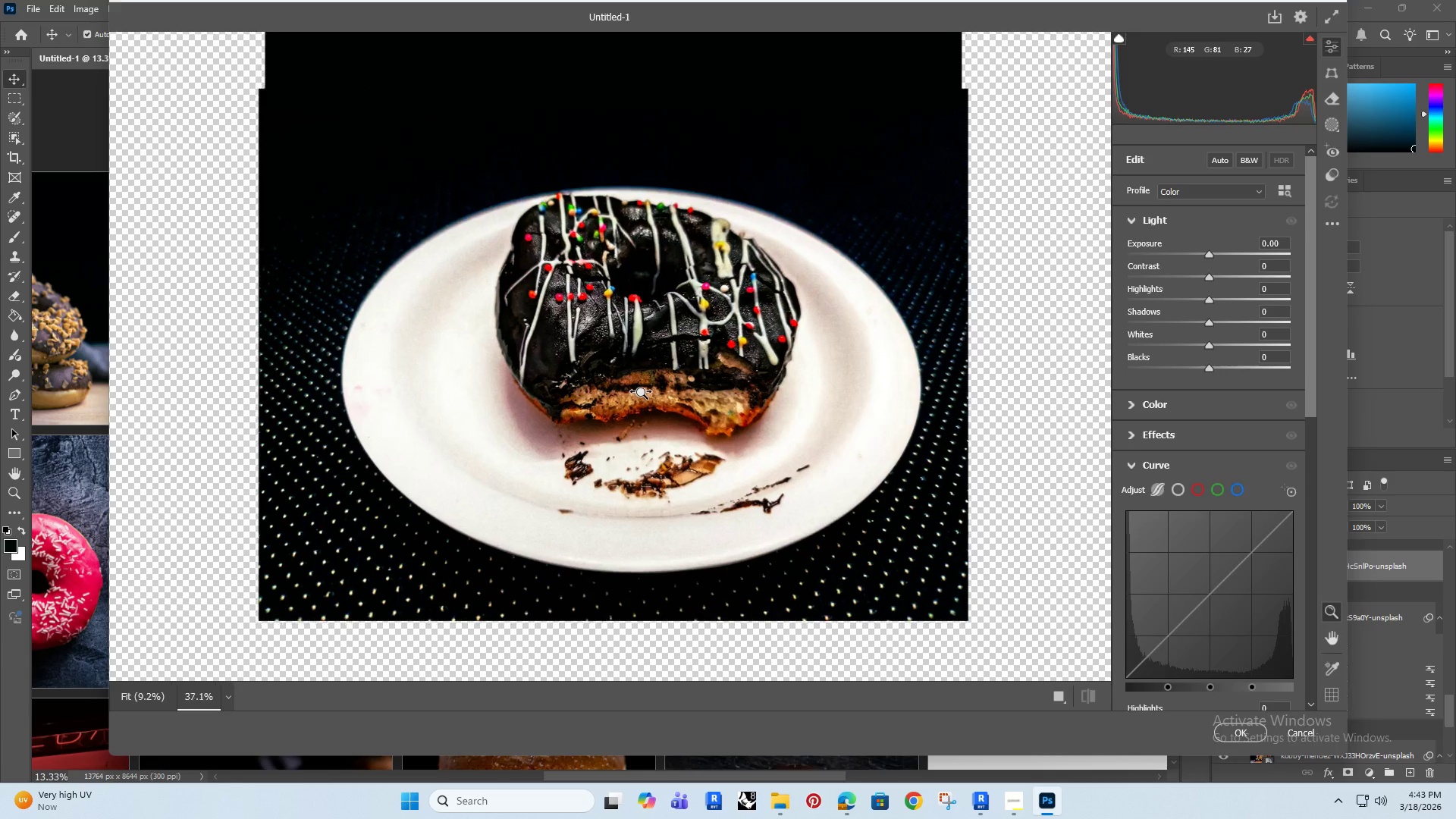 
left_click_drag(start_coordinate=[864, 199], to_coordinate=[630, 421])
 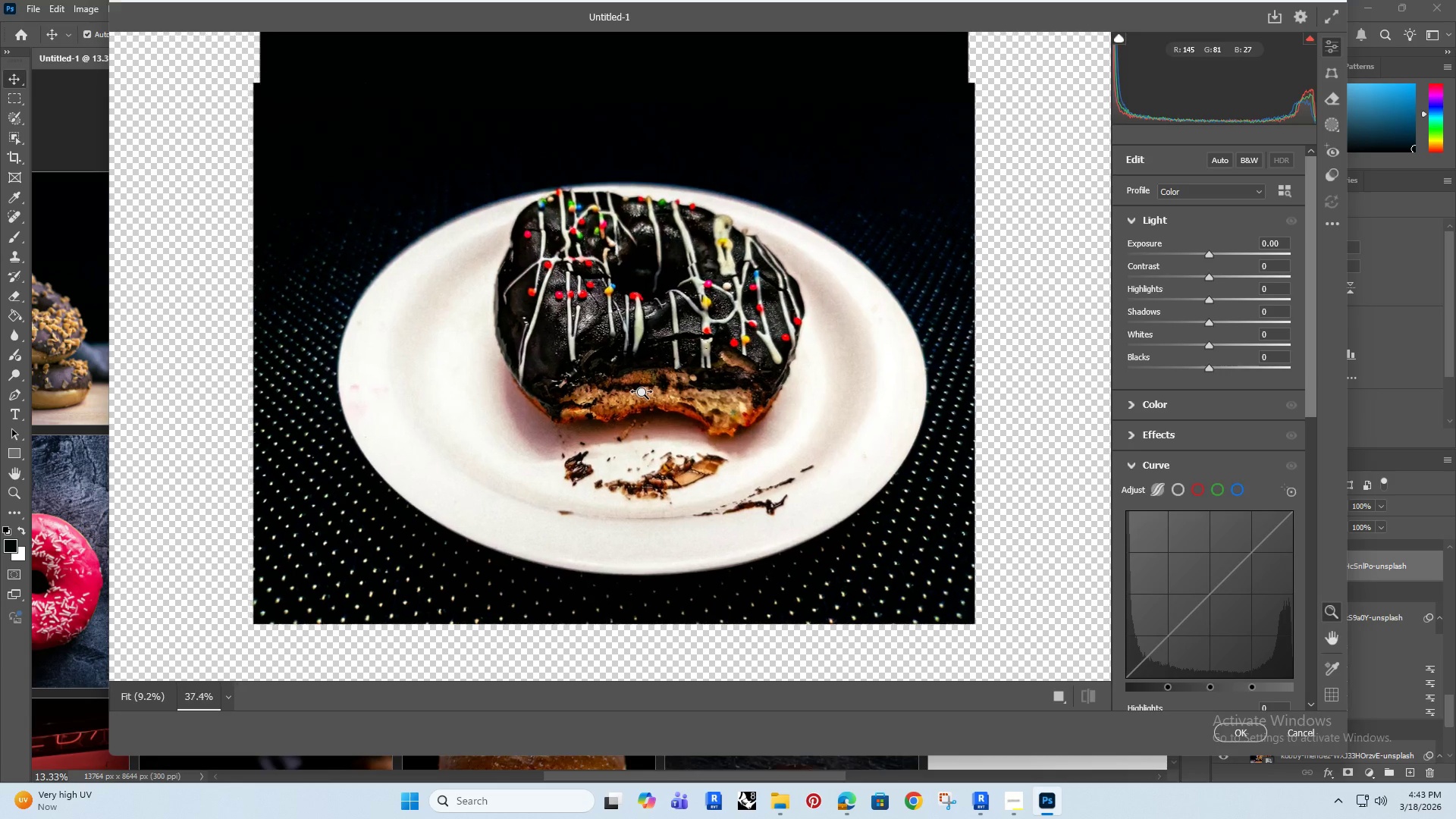 
key(Space)
 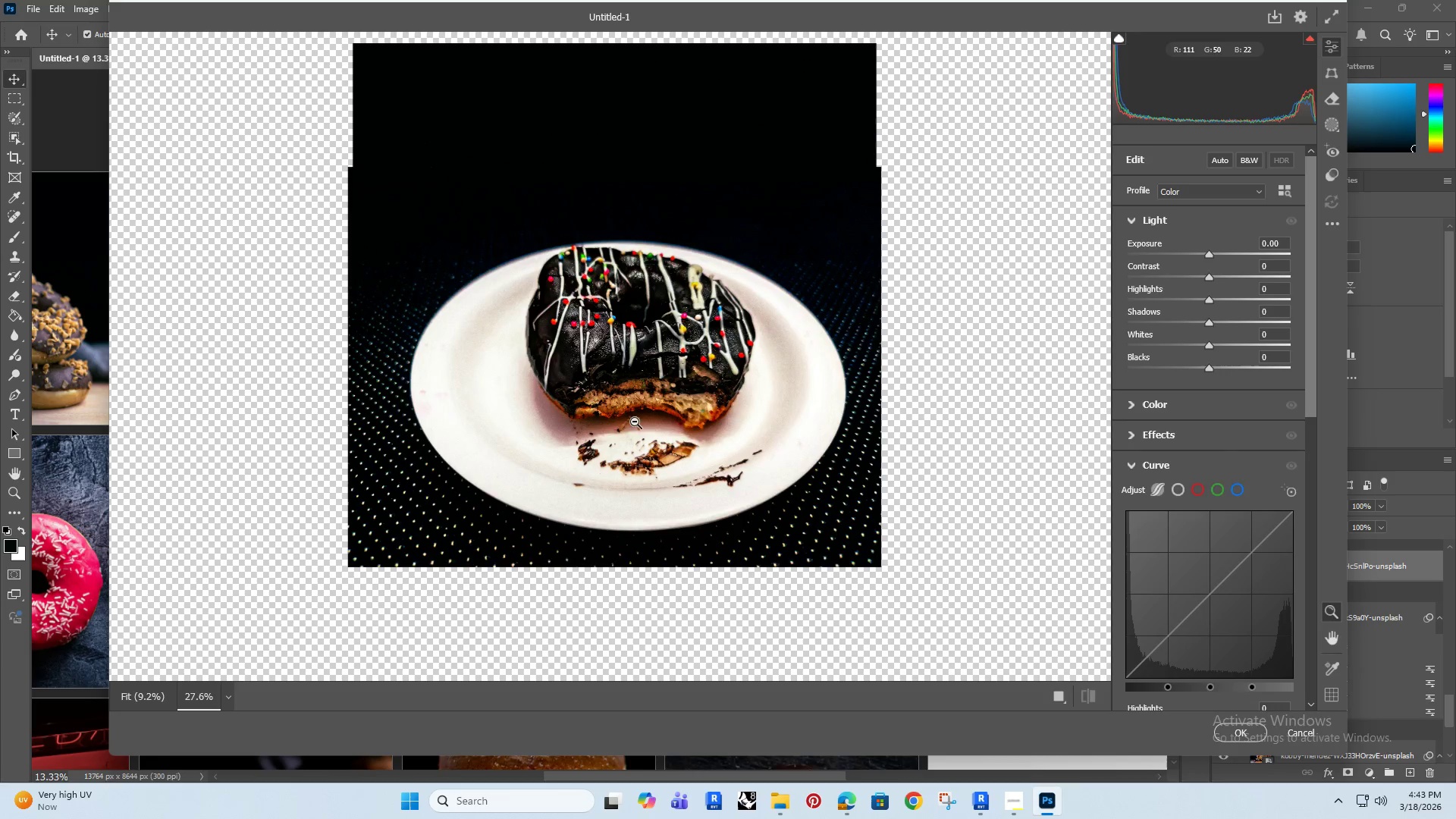 
key(Space)
 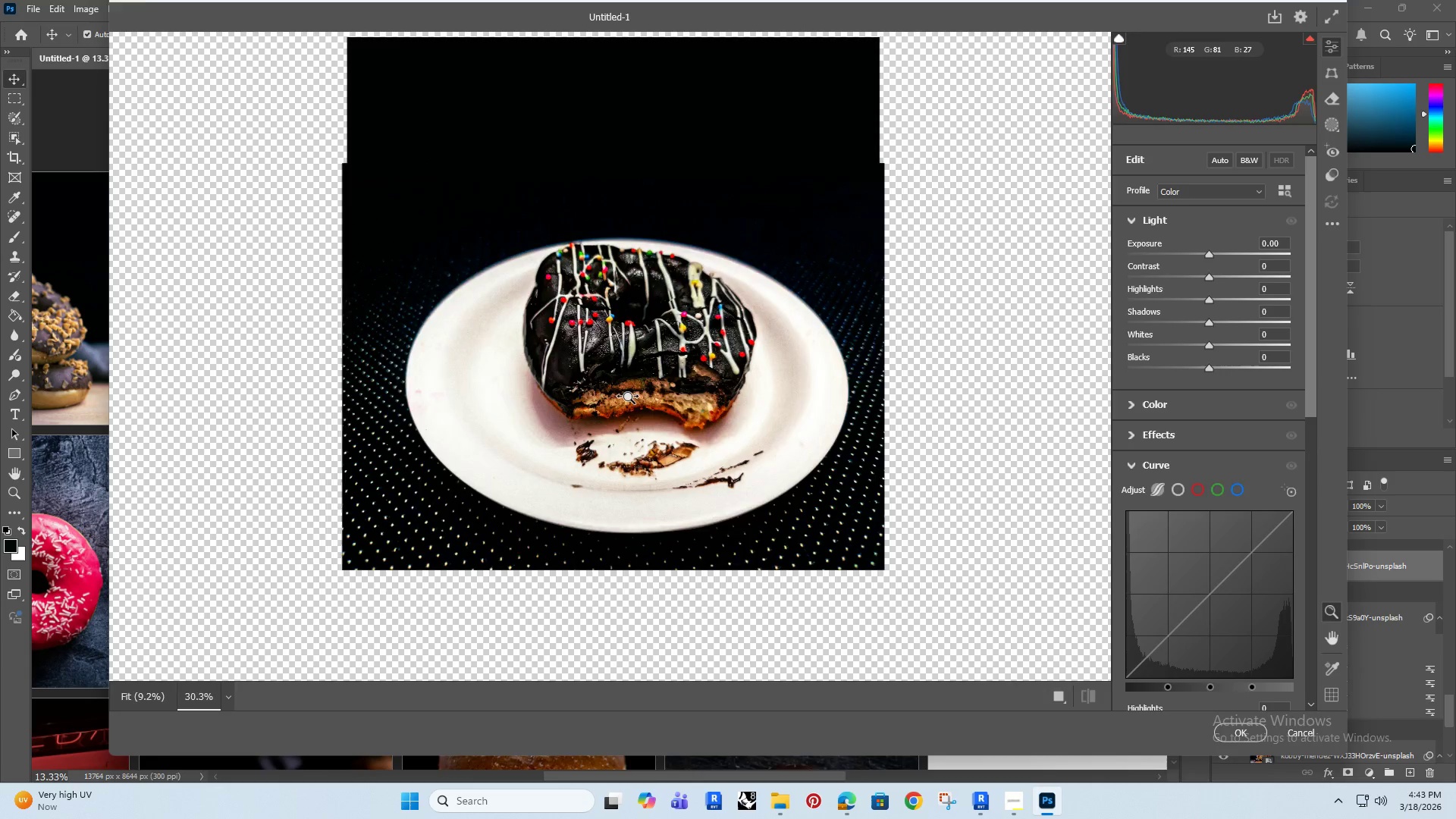 
left_click_drag(start_coordinate=[615, 406], to_coordinate=[666, 391])
 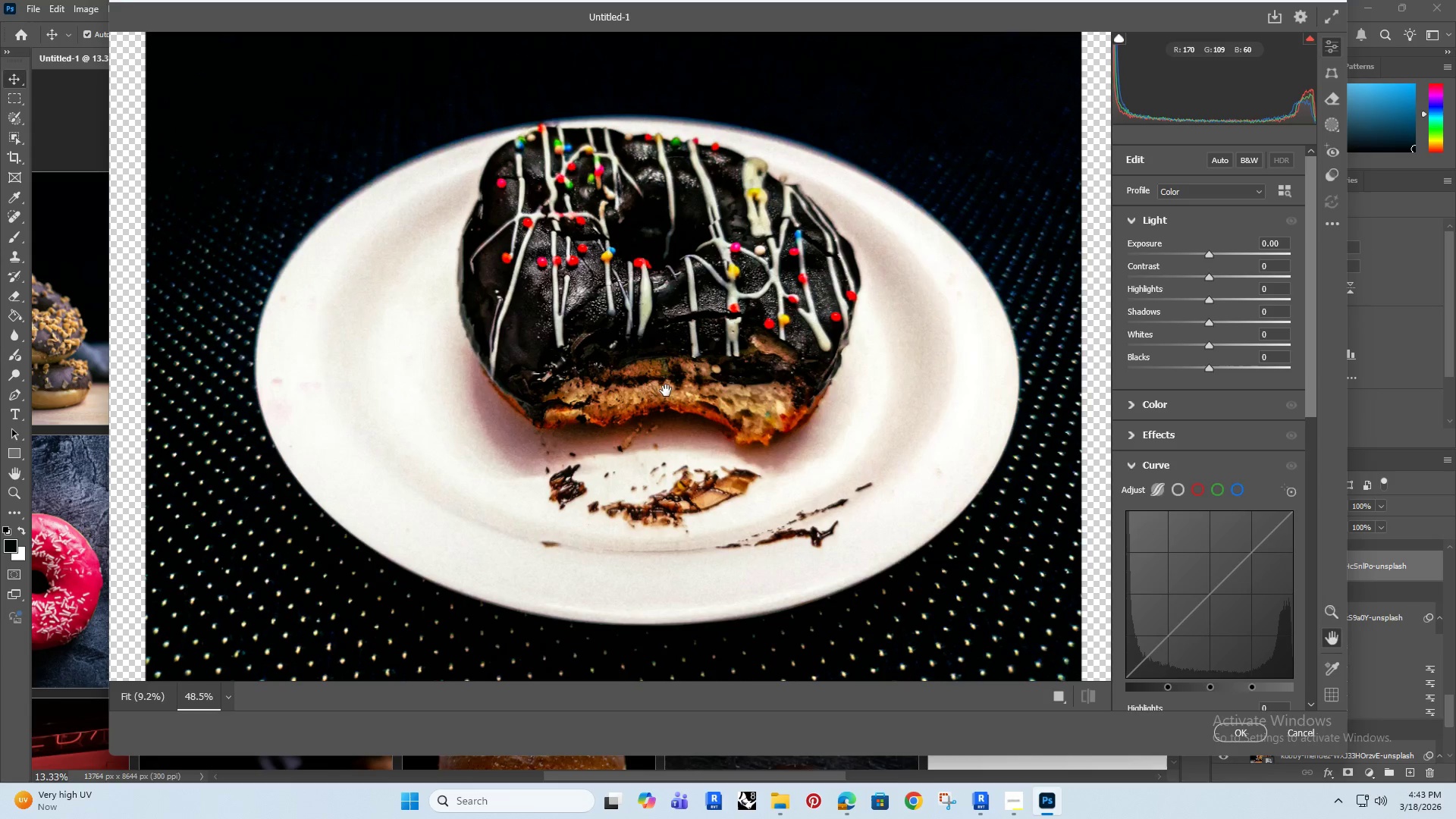 
key(Space)
 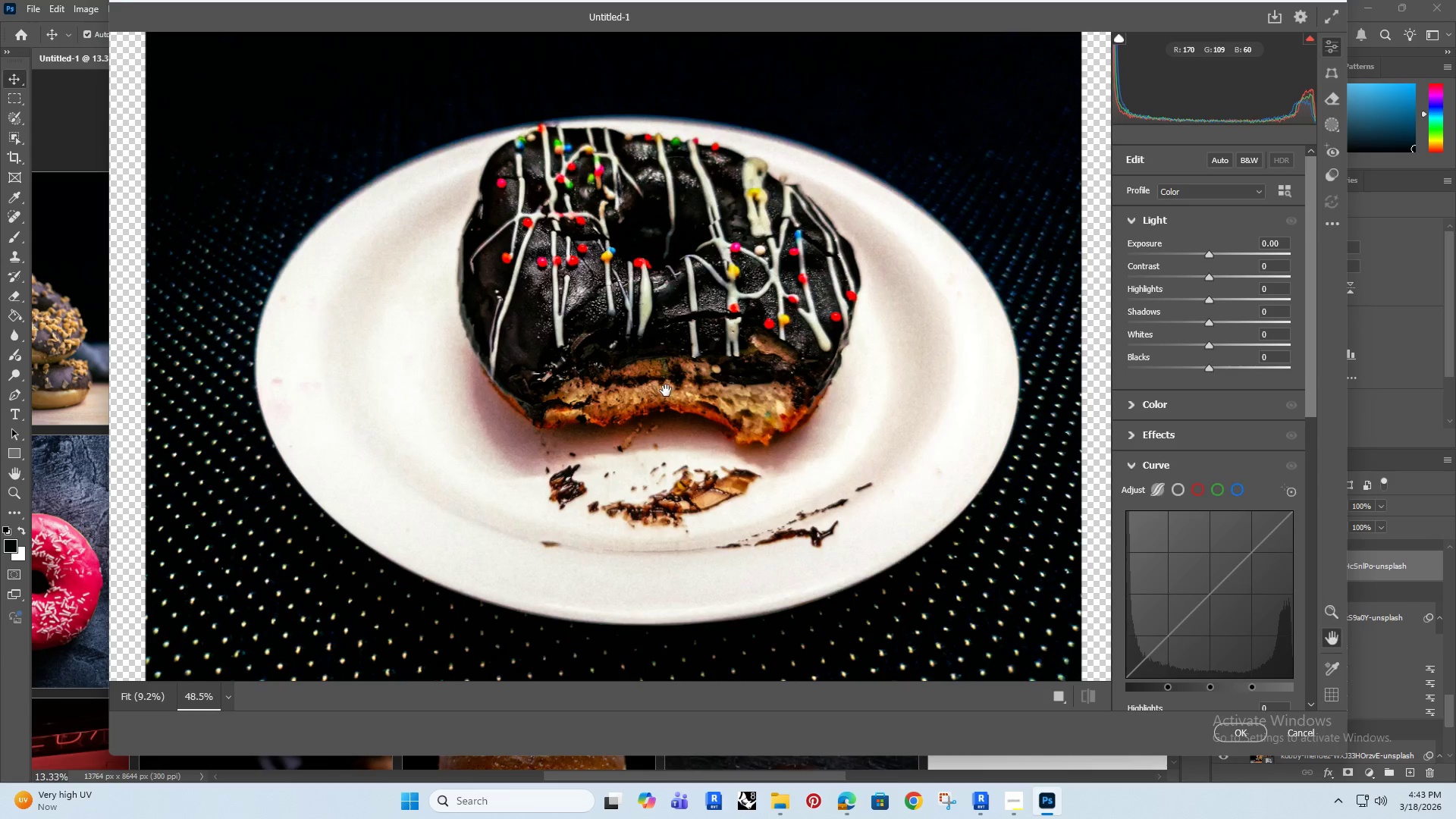 
left_click_drag(start_coordinate=[666, 391], to_coordinate=[654, 397])
 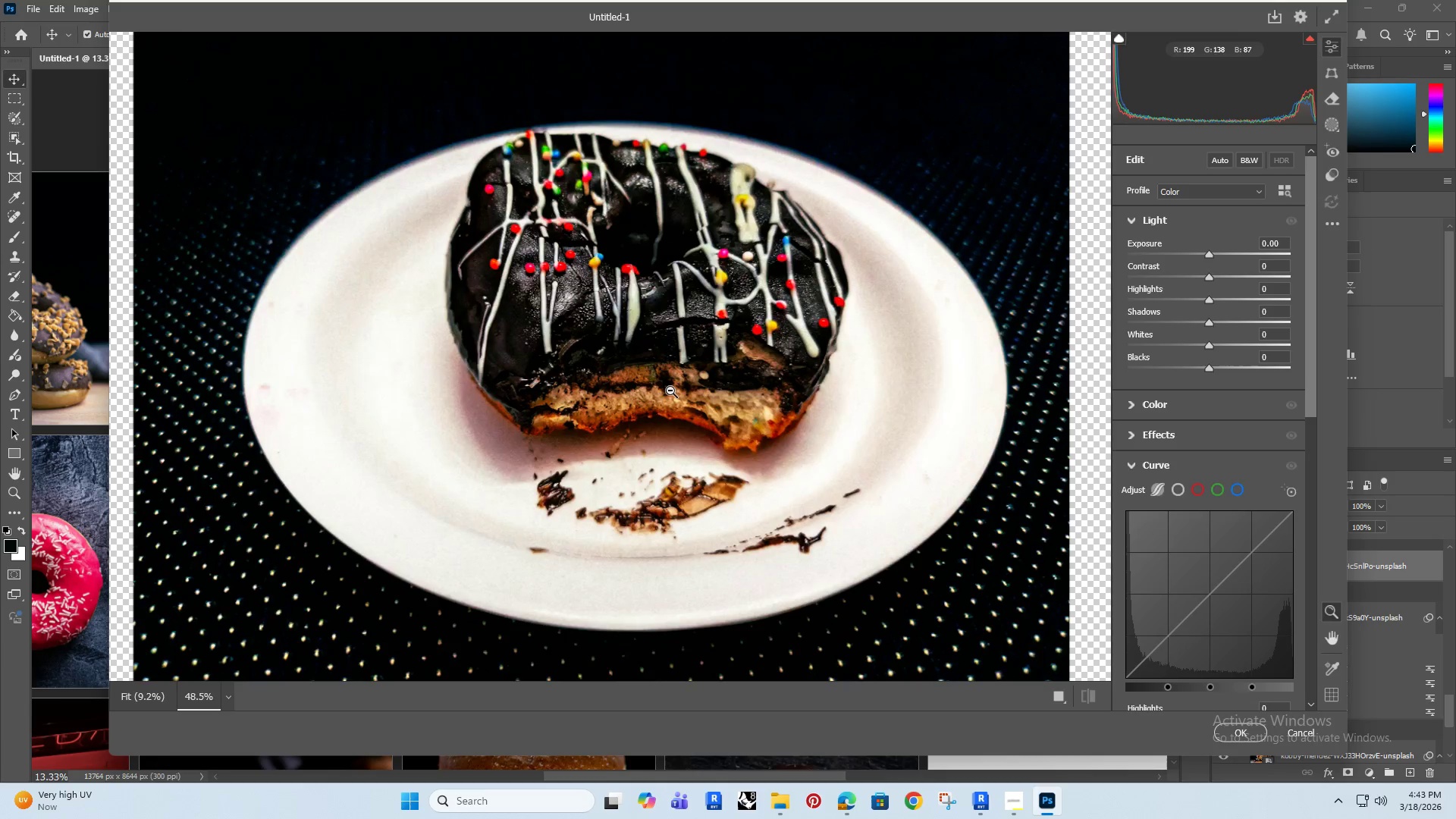 
left_click_drag(start_coordinate=[670, 391], to_coordinate=[642, 406])
 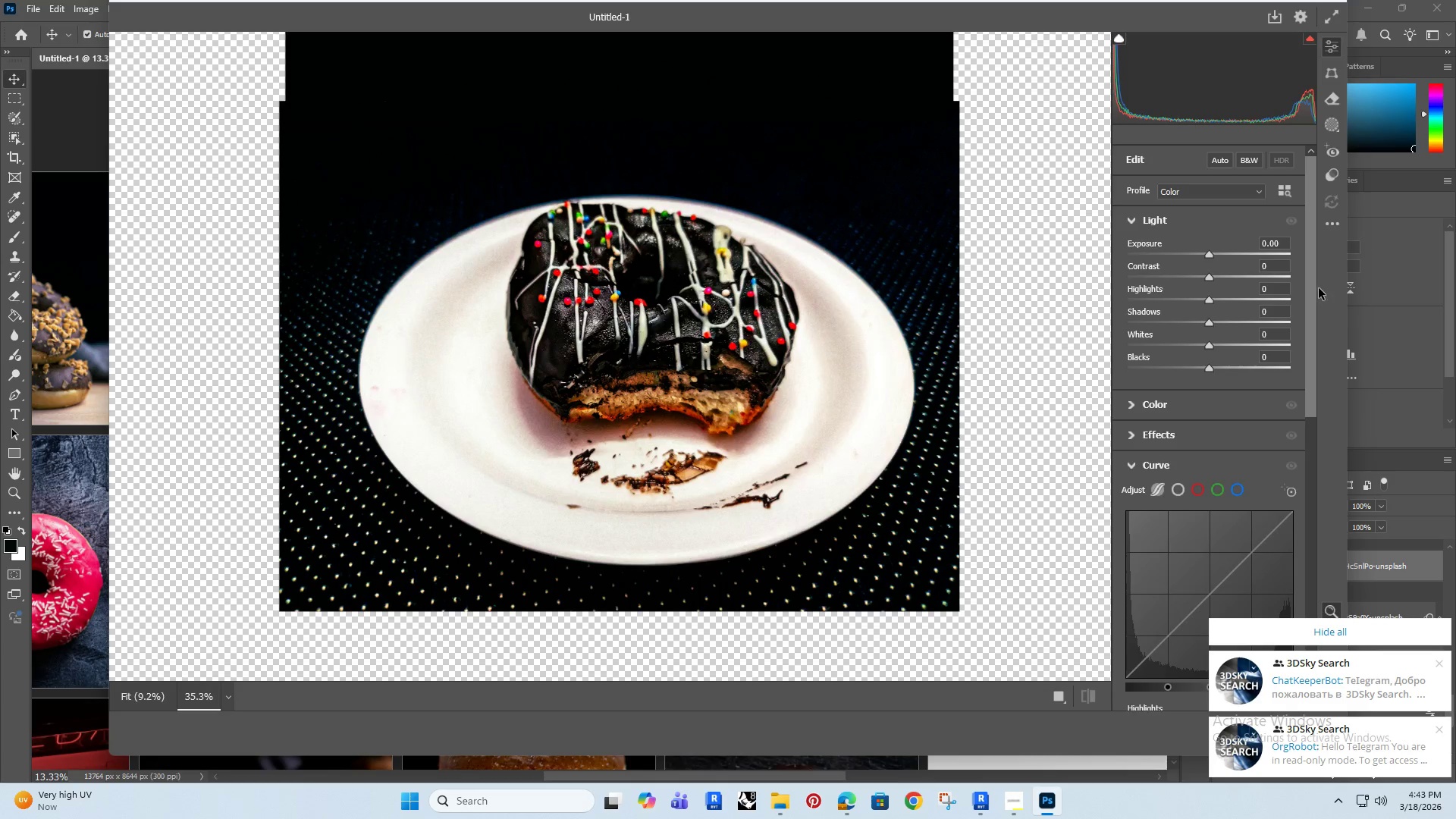 
left_click_drag(start_coordinate=[1313, 278], to_coordinate=[1232, 576])
 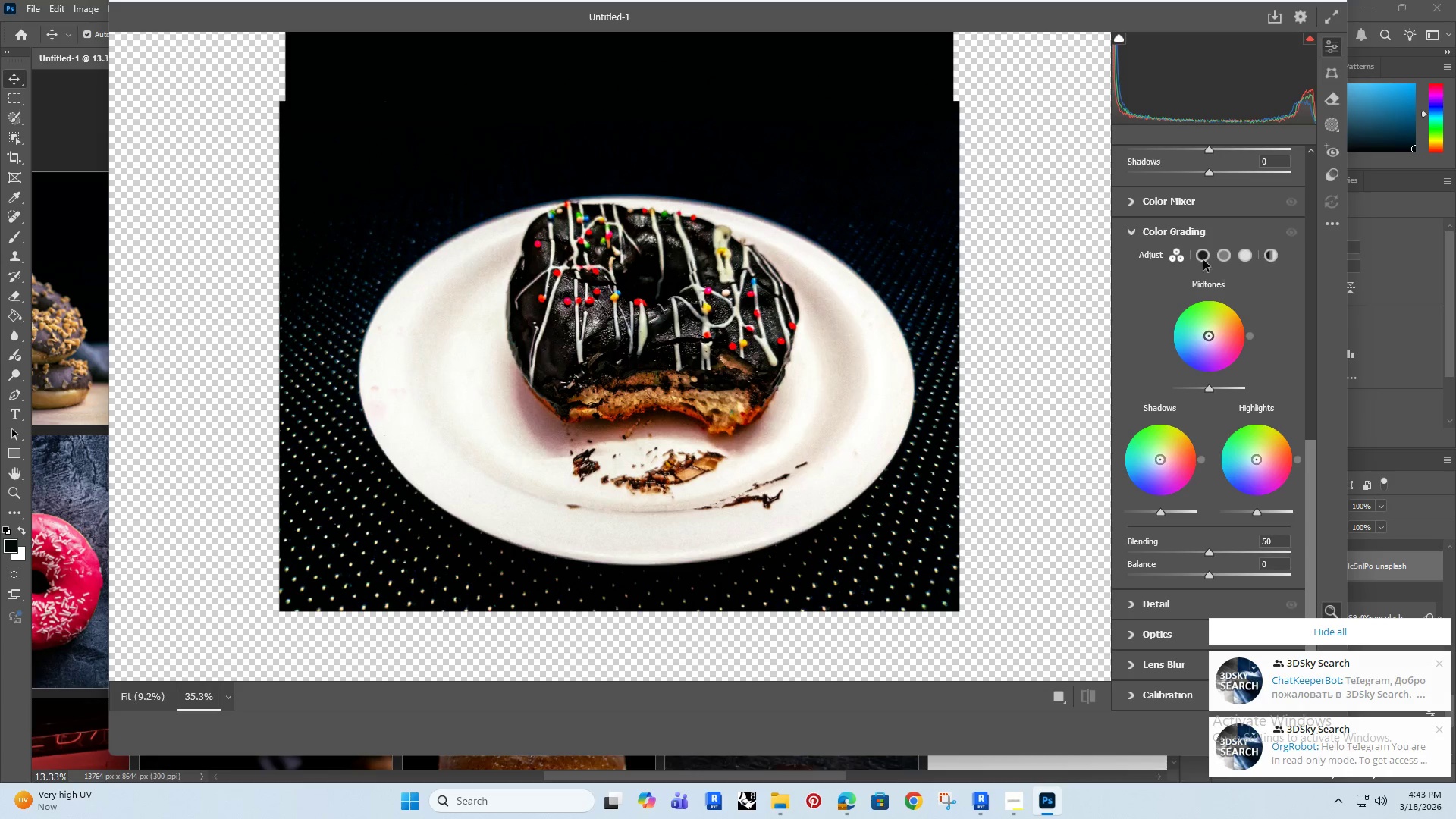 
left_click([1198, 256])
 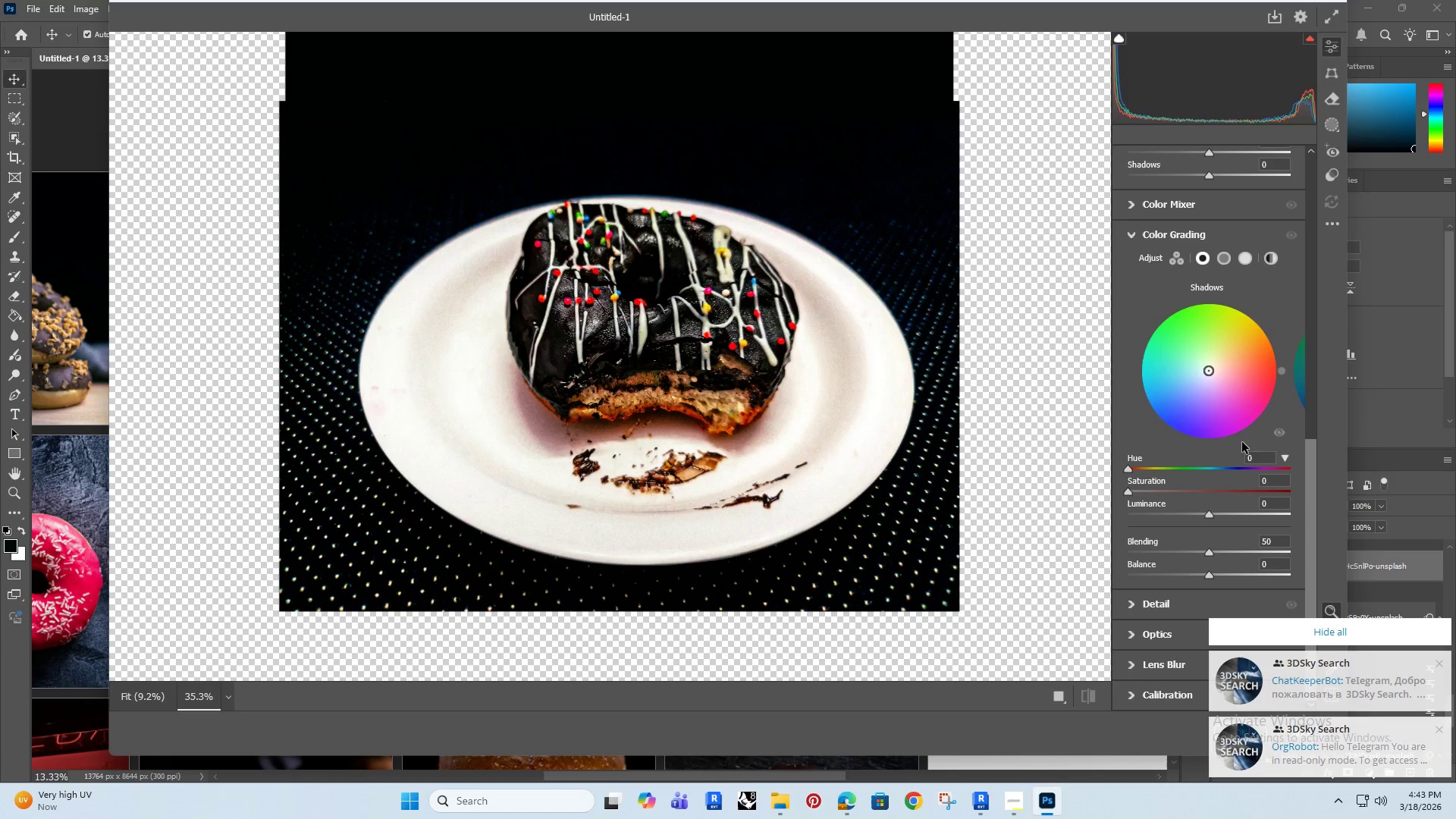 
left_click_drag(start_coordinate=[1256, 458], to_coordinate=[1217, 470])
 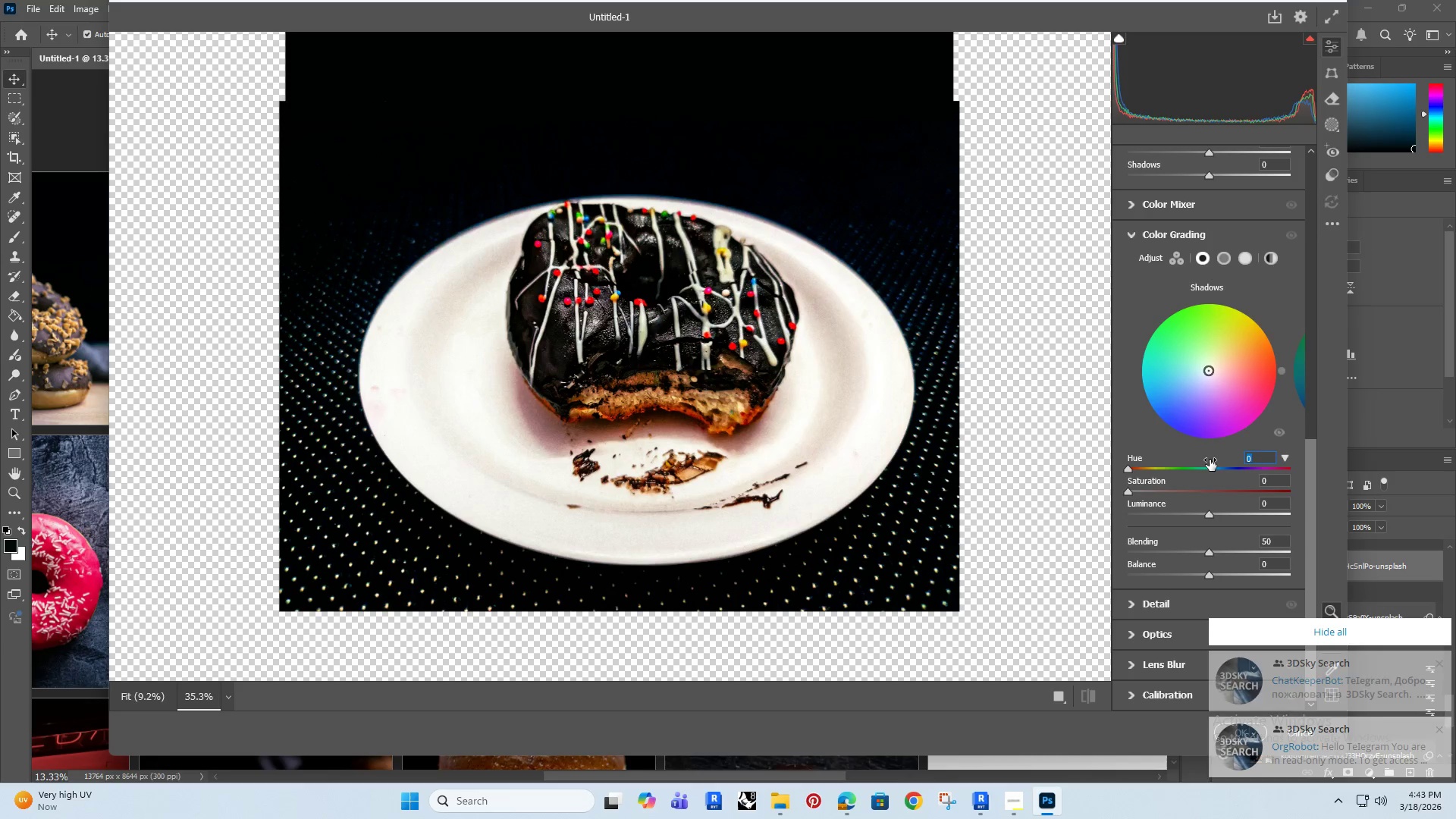 
type(210)
 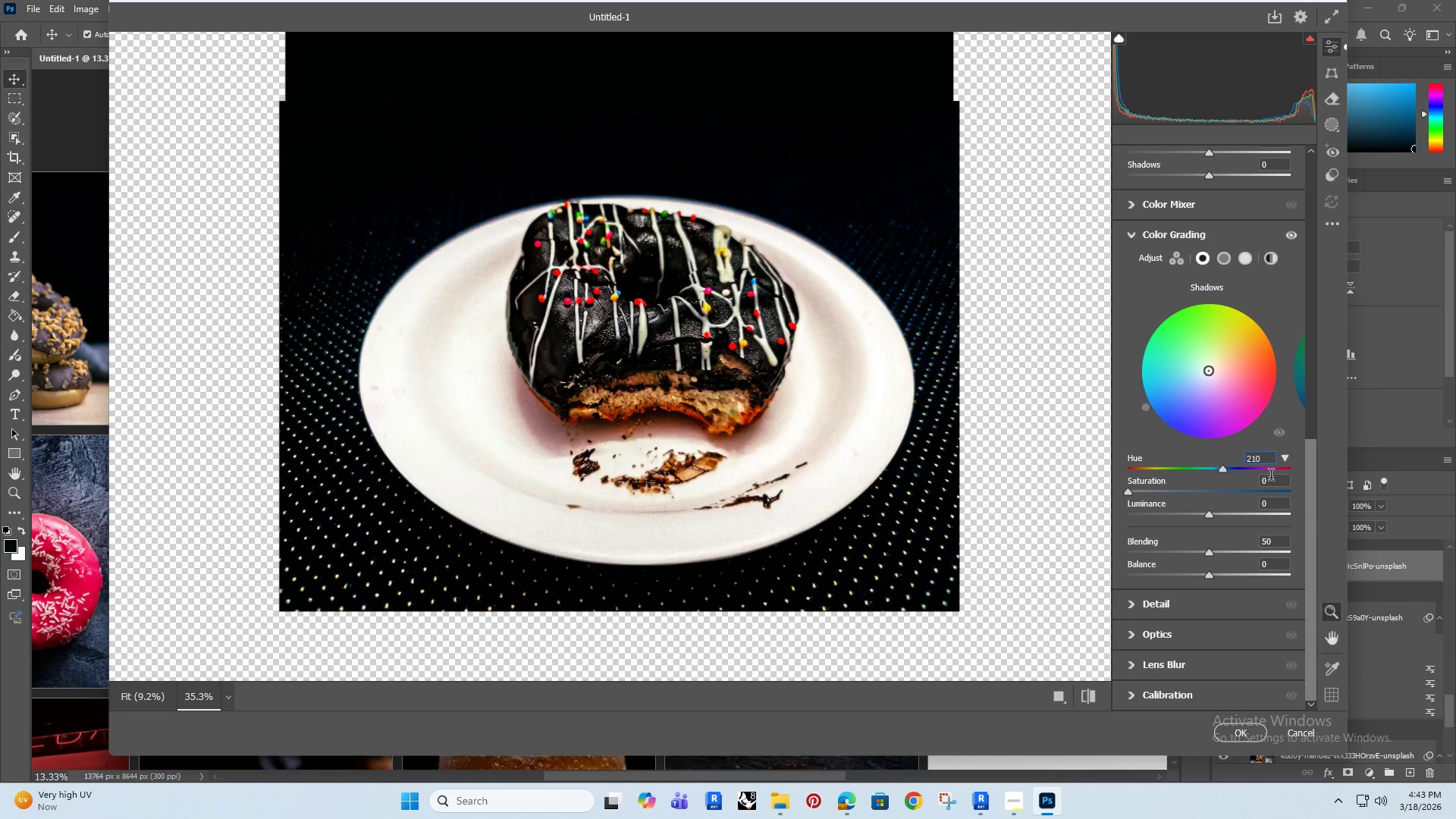 
left_click_drag(start_coordinate=[1276, 483], to_coordinate=[1258, 493])
 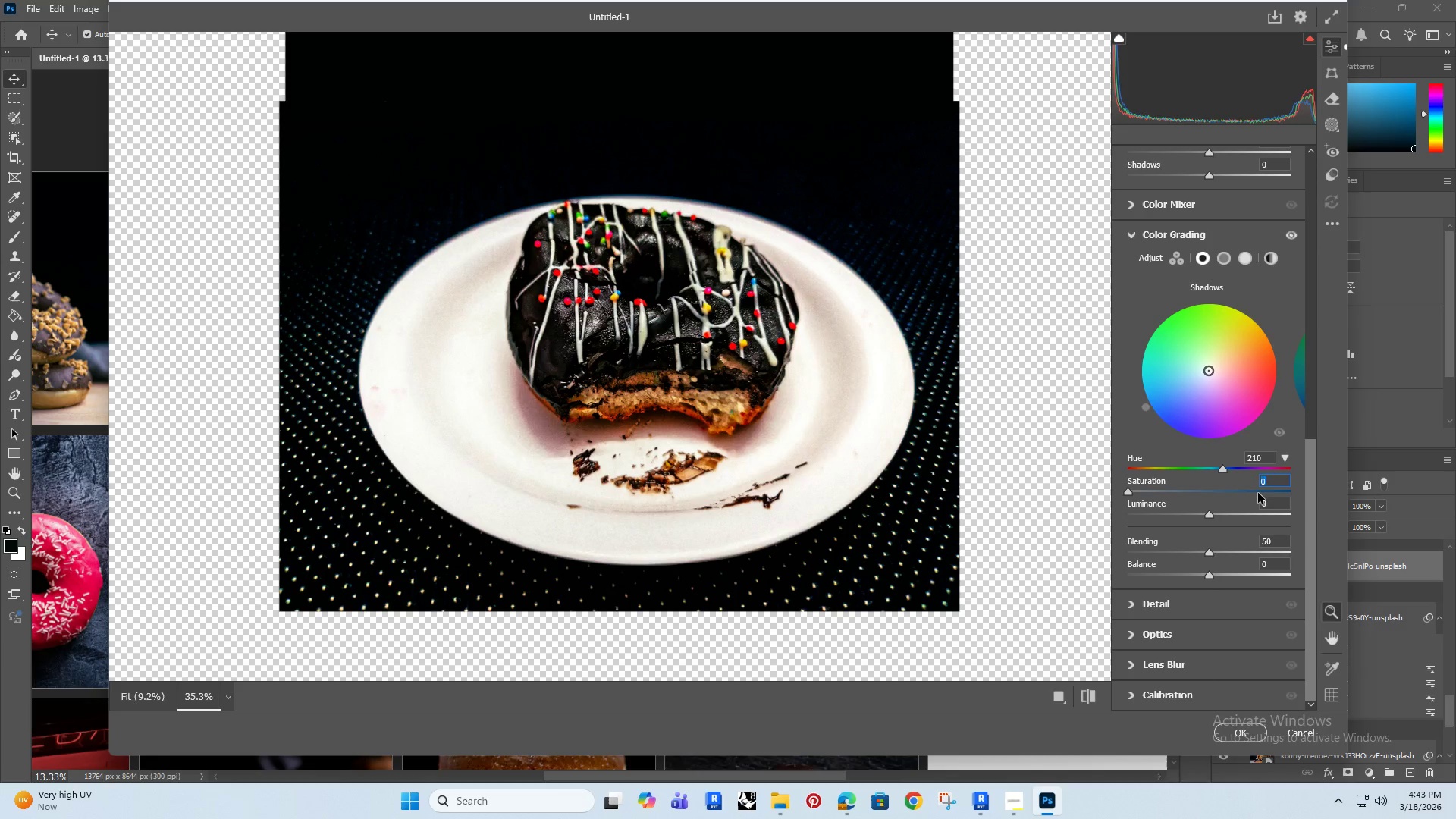 
type(10)
 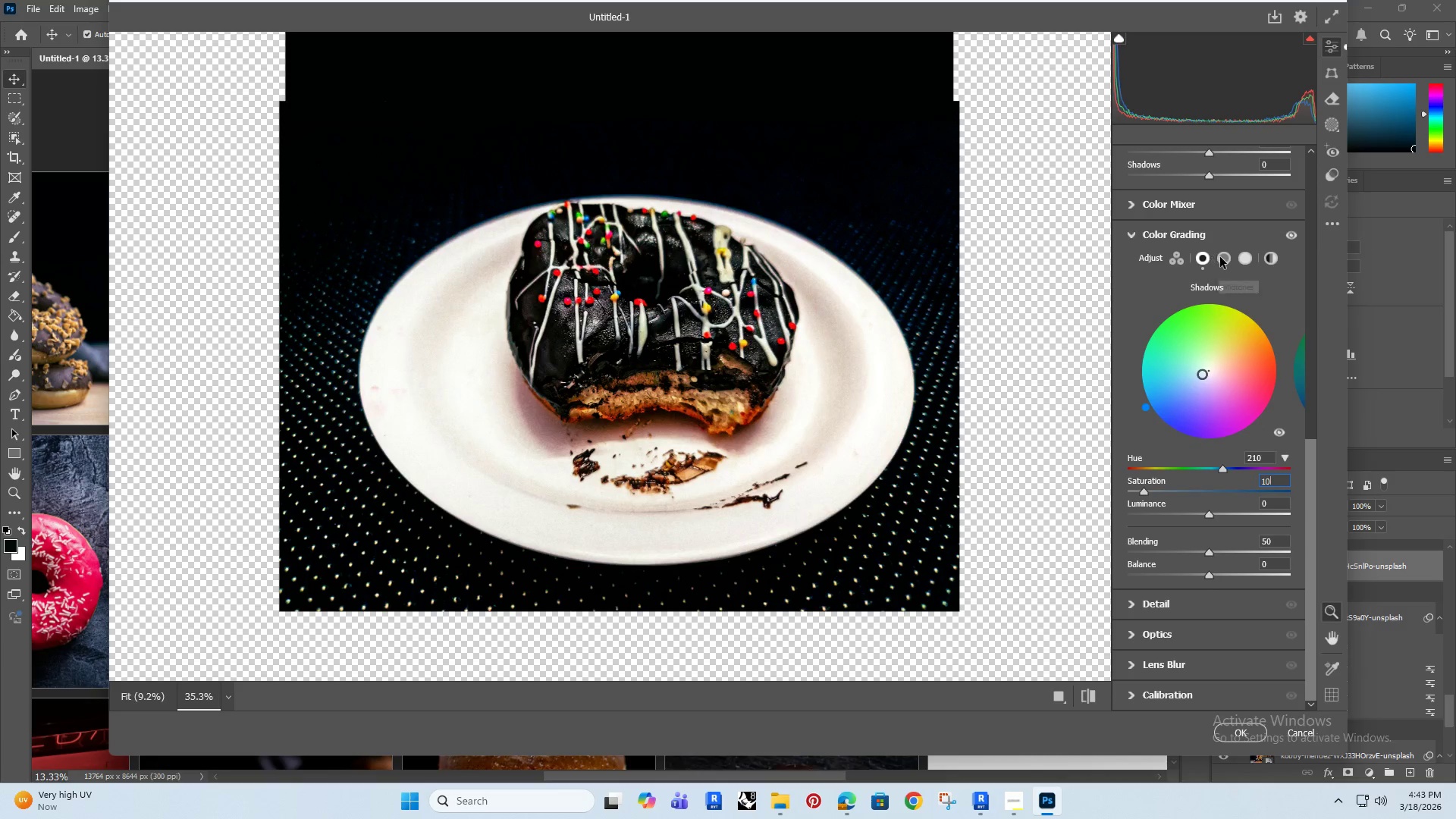 
left_click([1230, 257])
 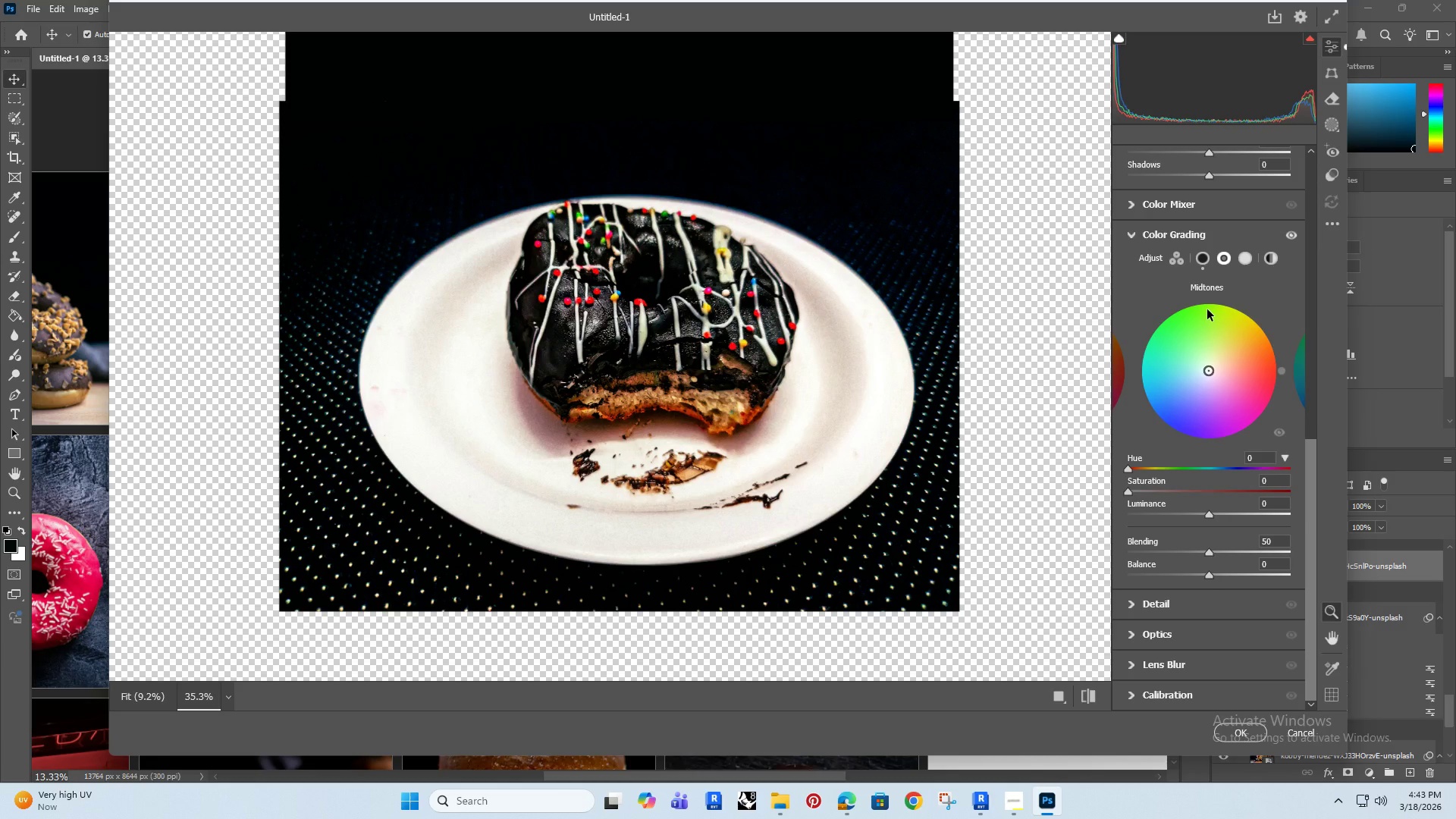 
wait(11.58)
 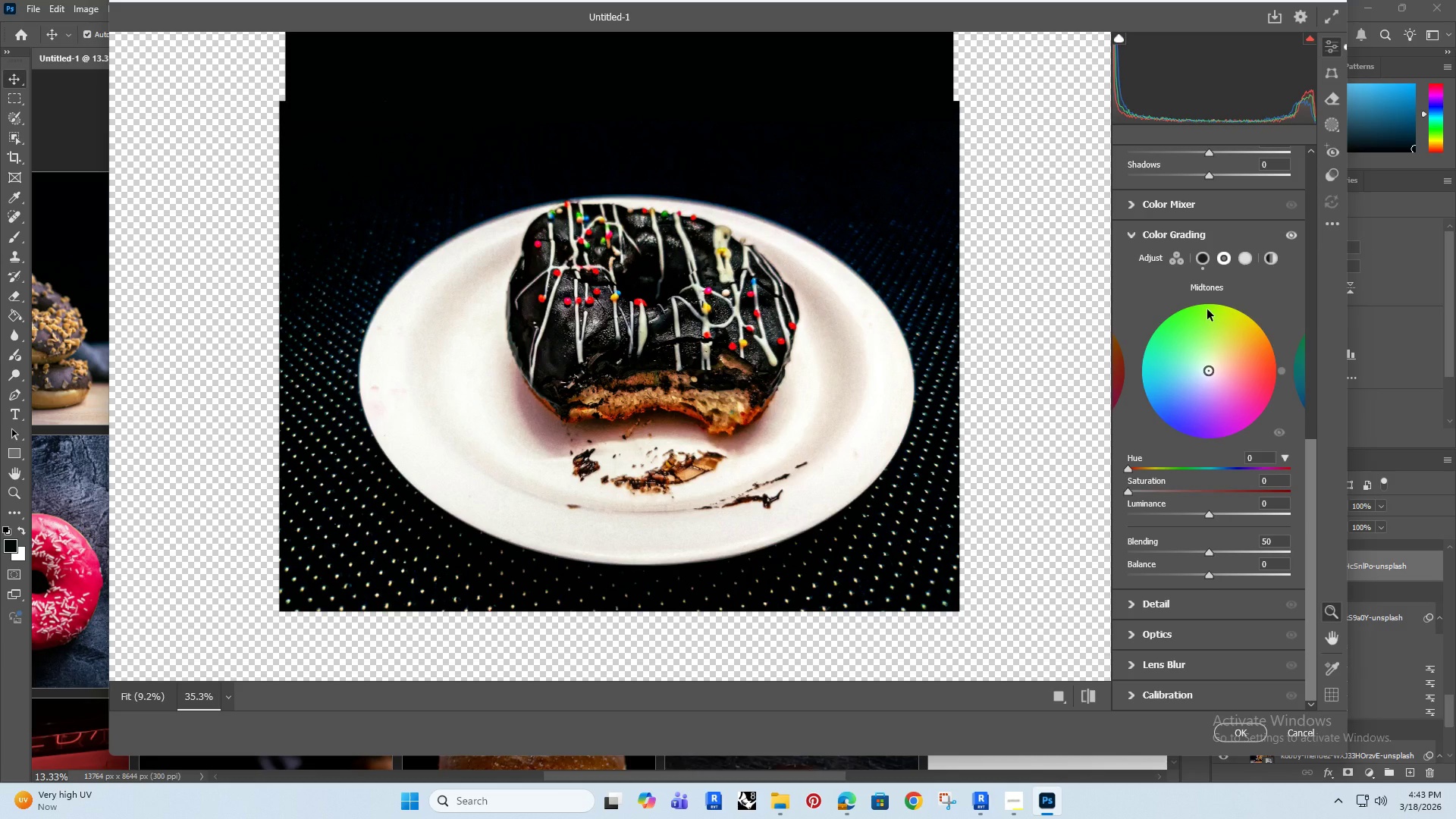 
left_click_drag(start_coordinate=[1260, 460], to_coordinate=[1229, 471])
 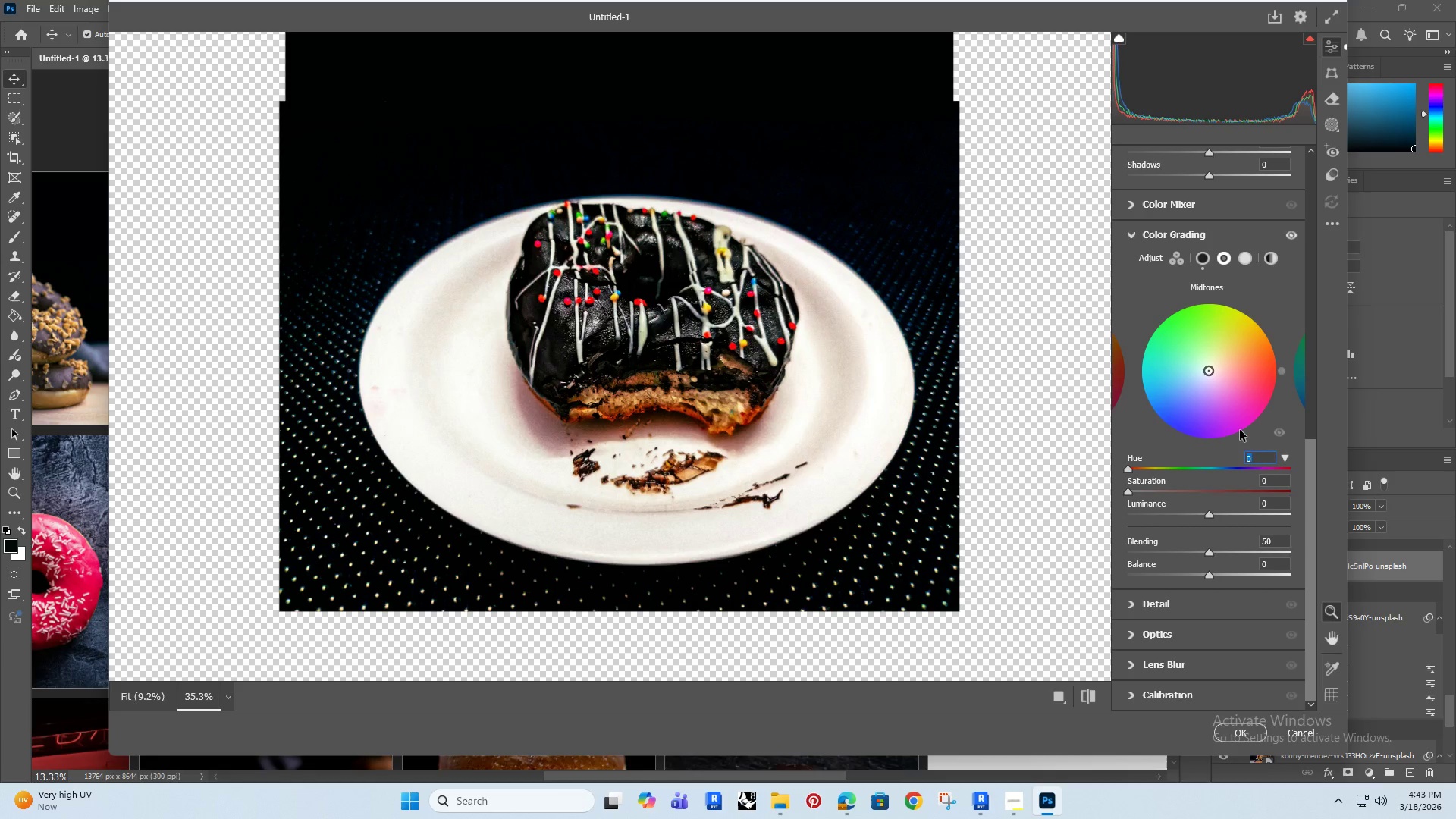 
type(330)
 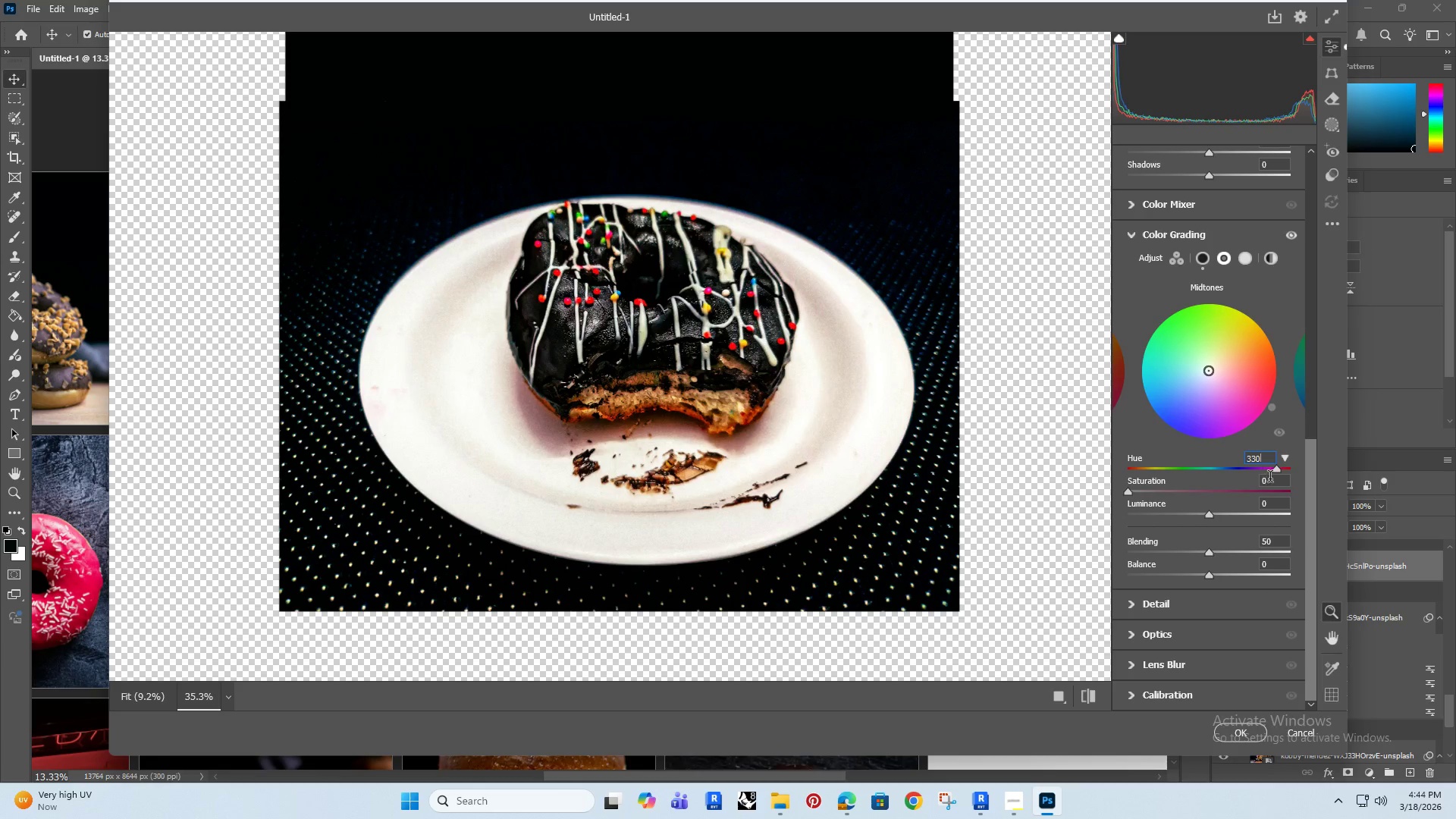 
left_click([1270, 479])
 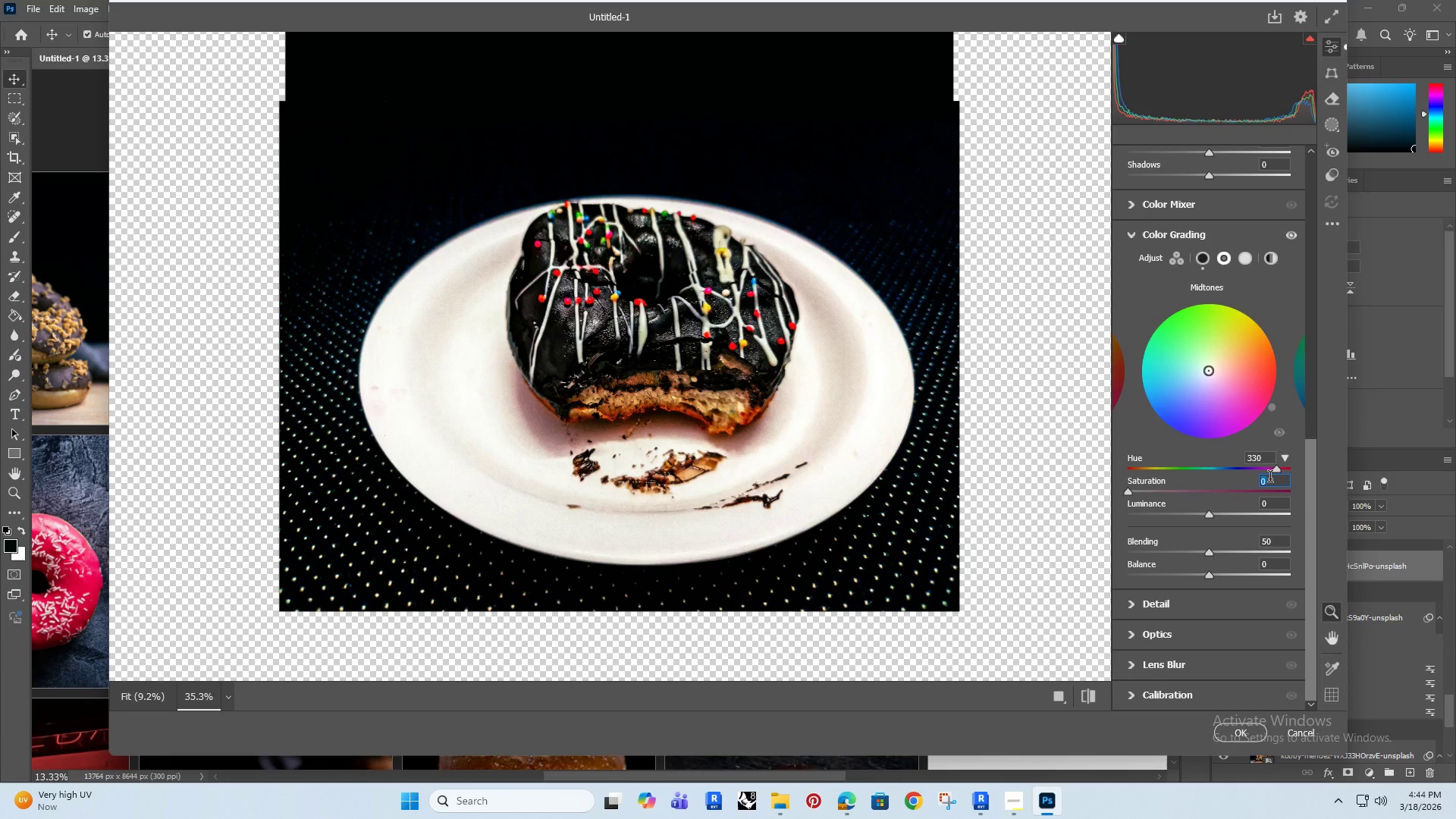 
type(15)
key(Backspace)
key(Backspace)
type(25)
key(Backspace)
type(0)
key(Backspace)
key(Backspace)
type(16)
 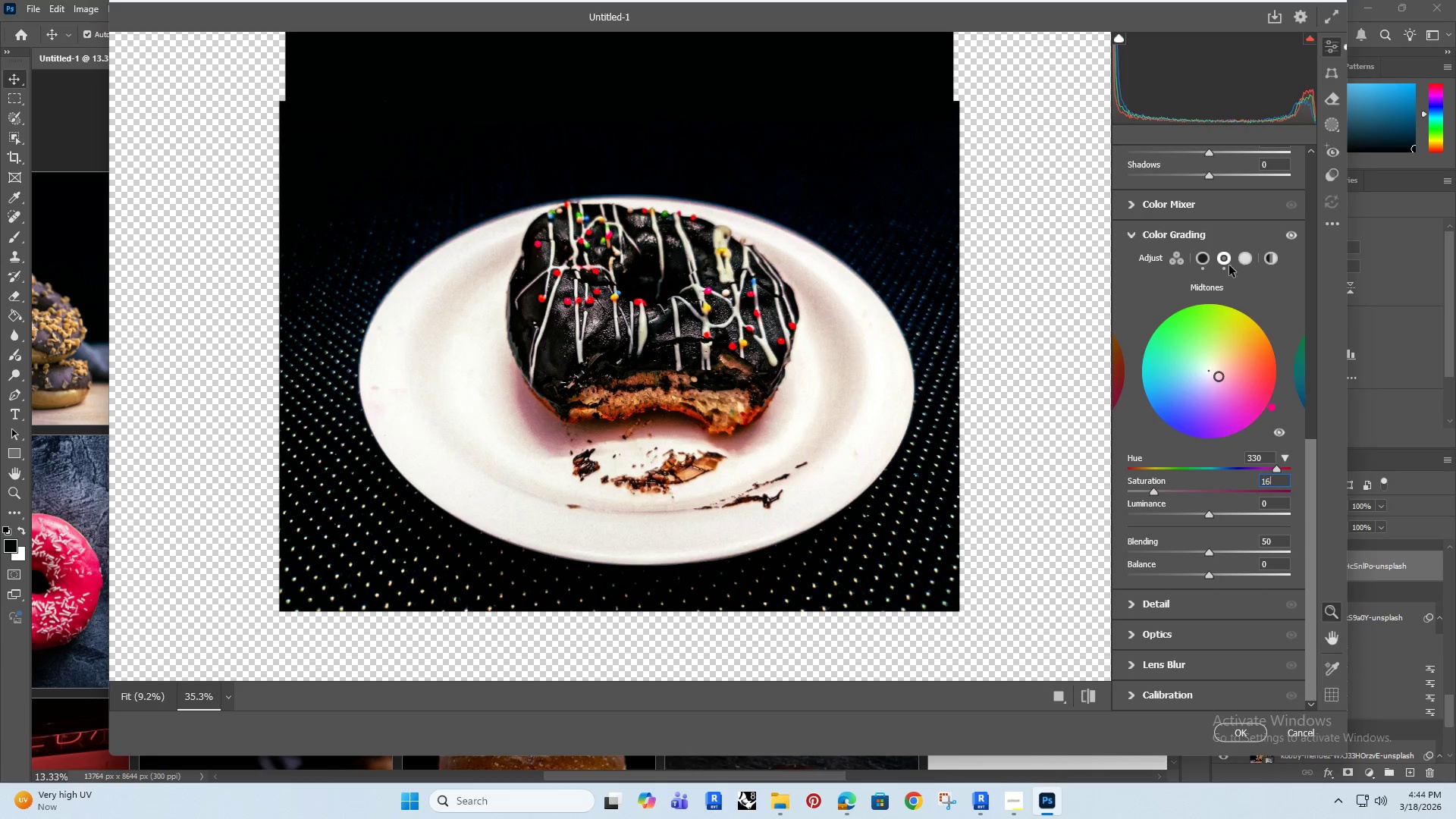 
left_click([1244, 261])
 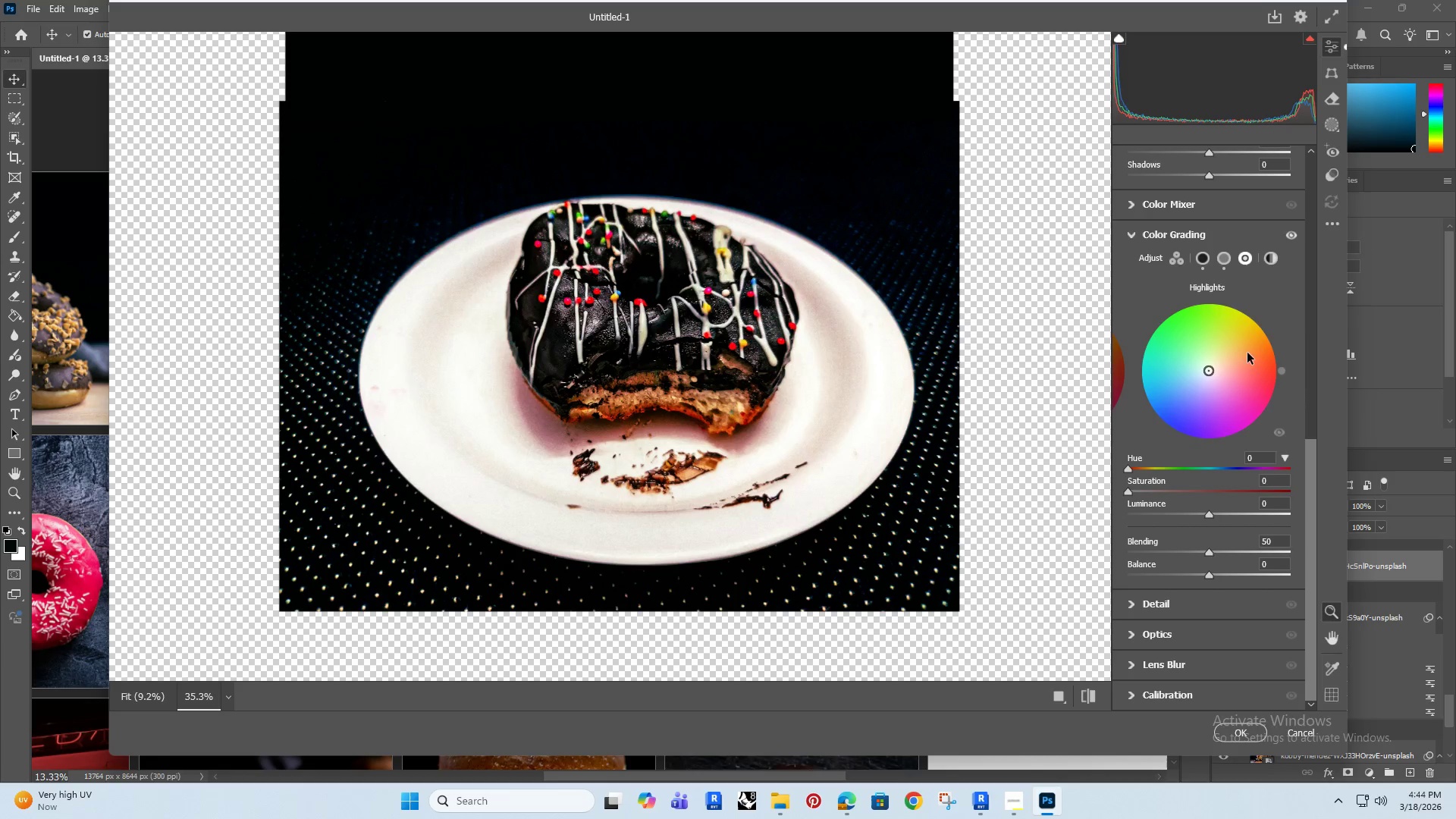 
left_click_drag(start_coordinate=[1263, 455], to_coordinate=[1245, 461])
 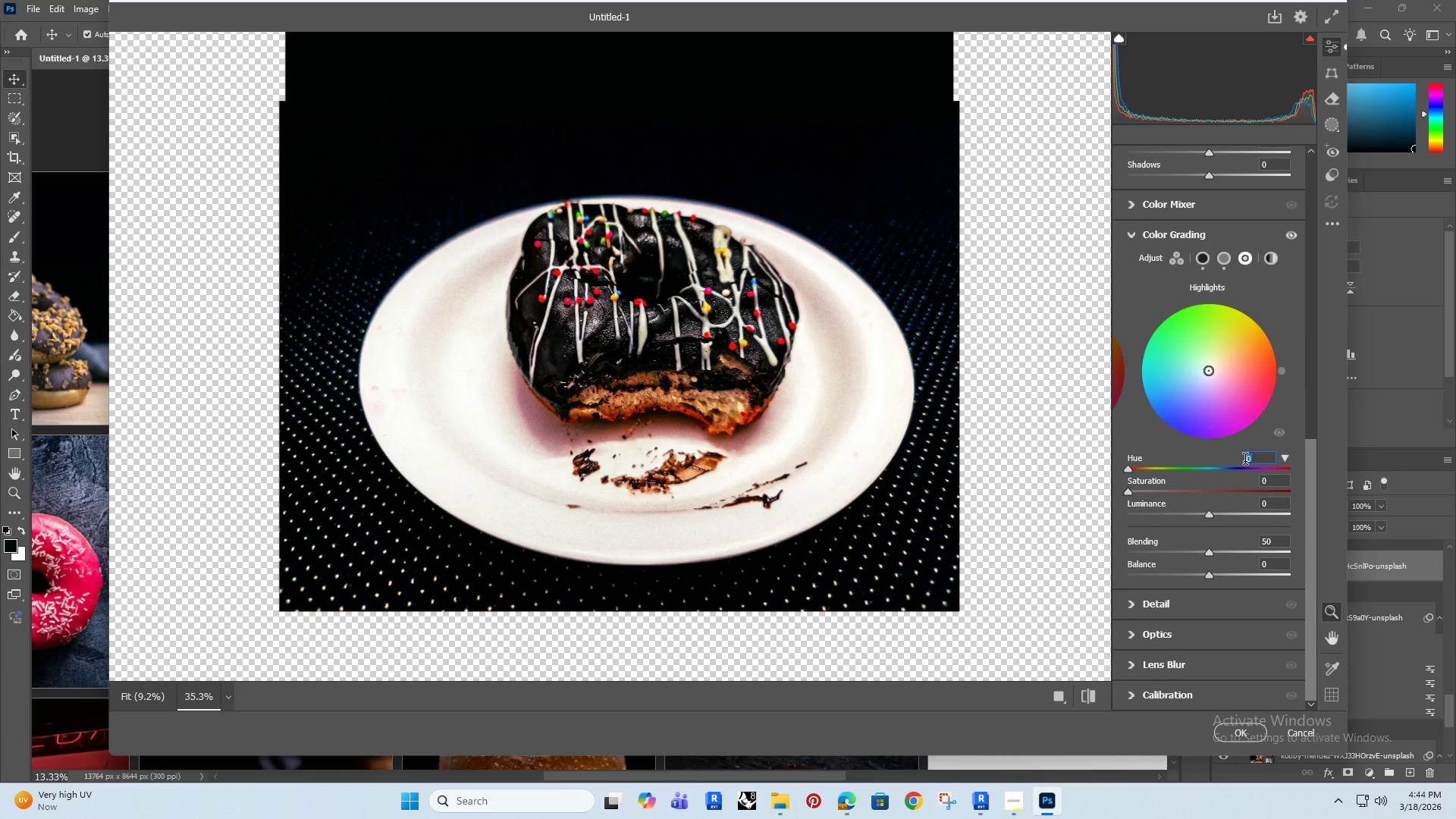 
type(45)
 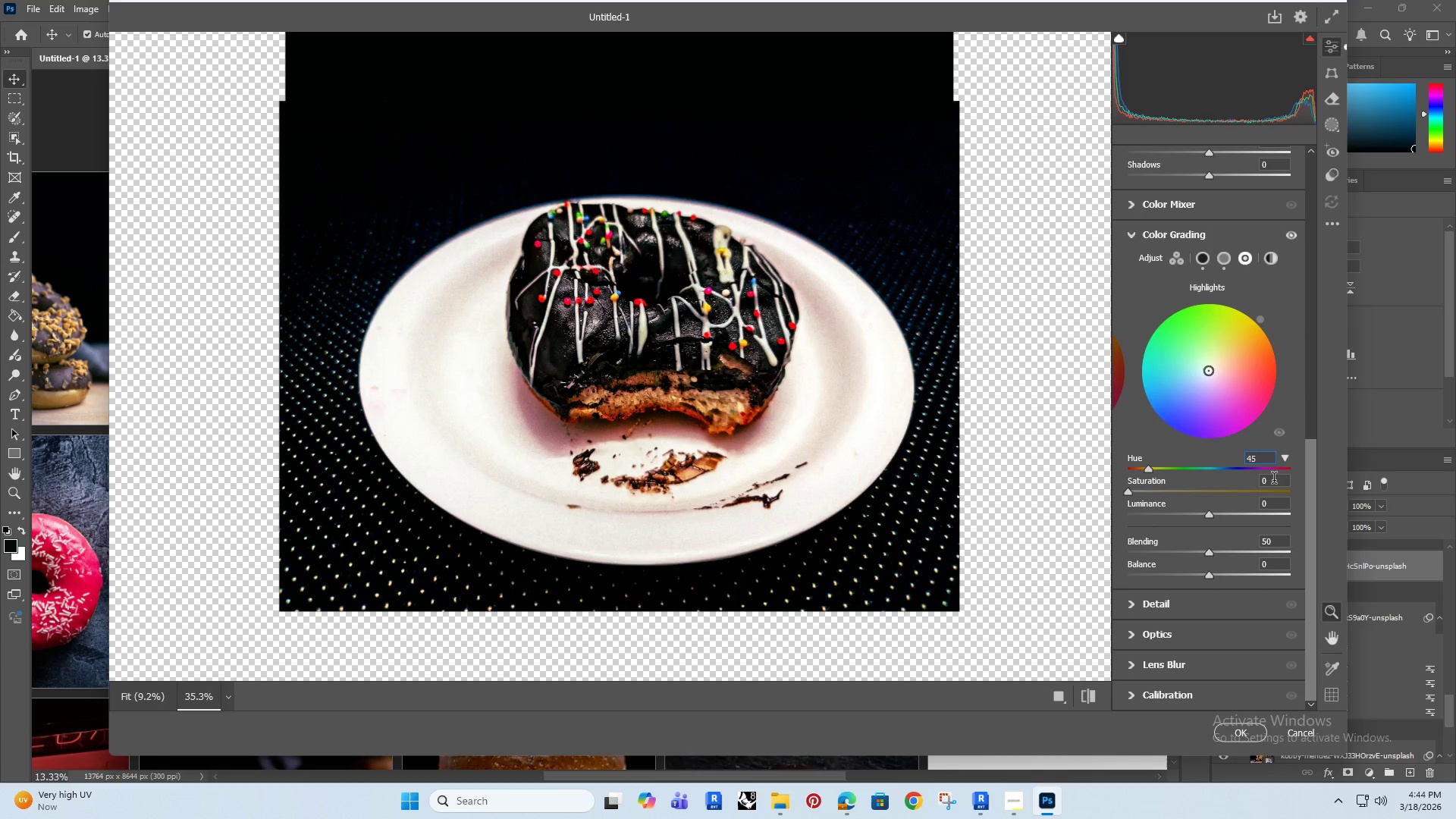 
left_click([1272, 485])
 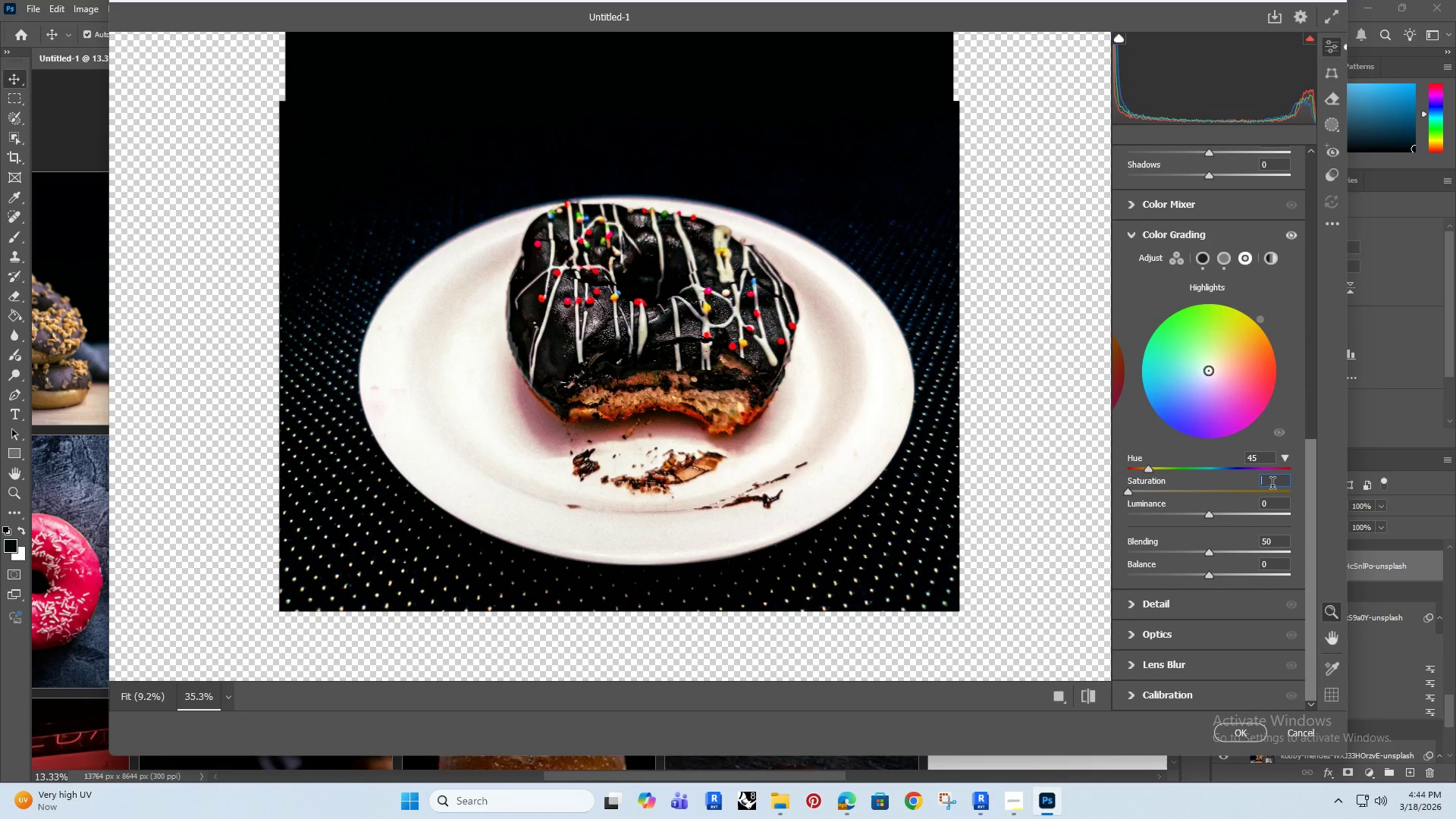 
key(Backspace)
 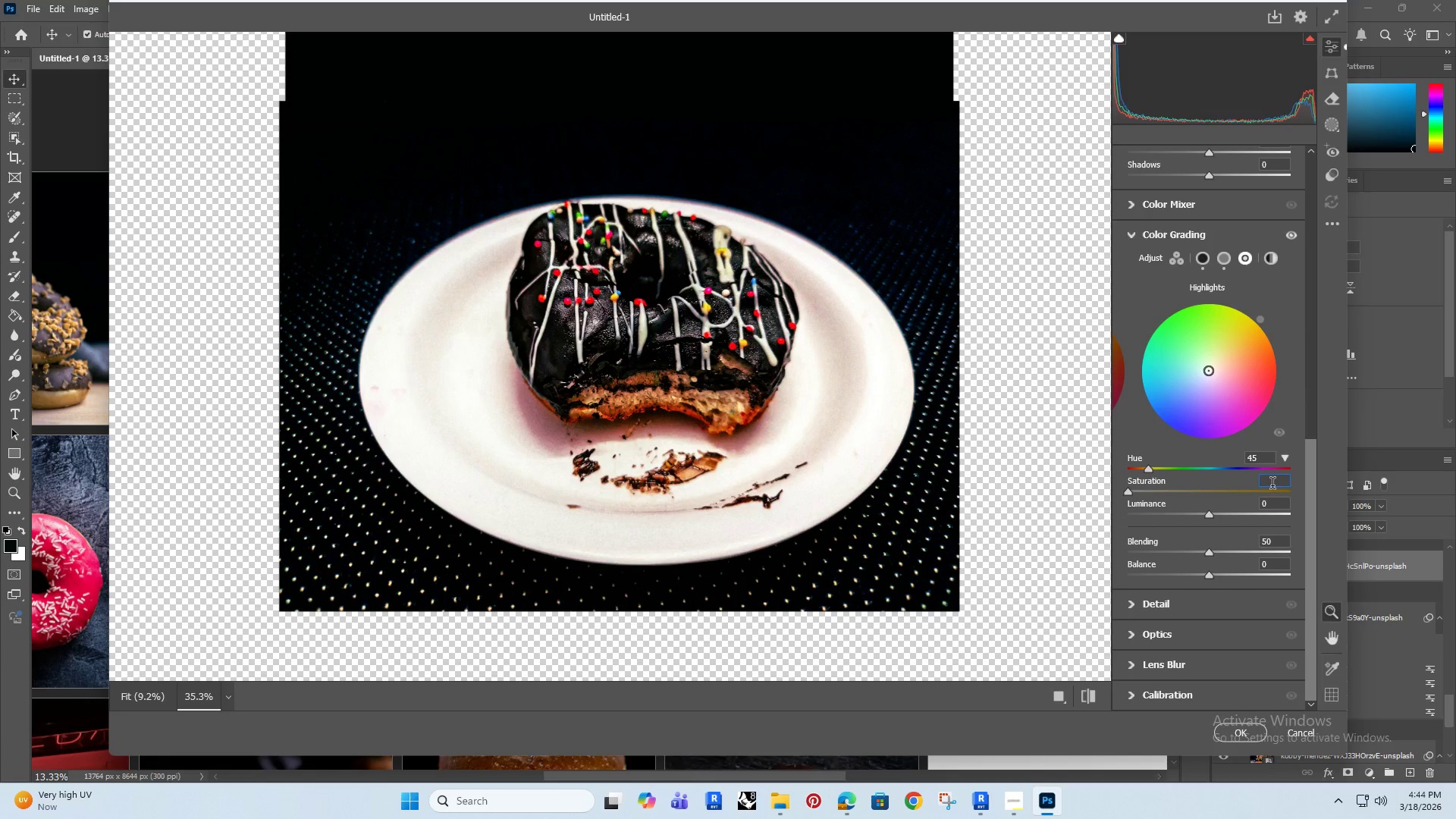 
key(7)
 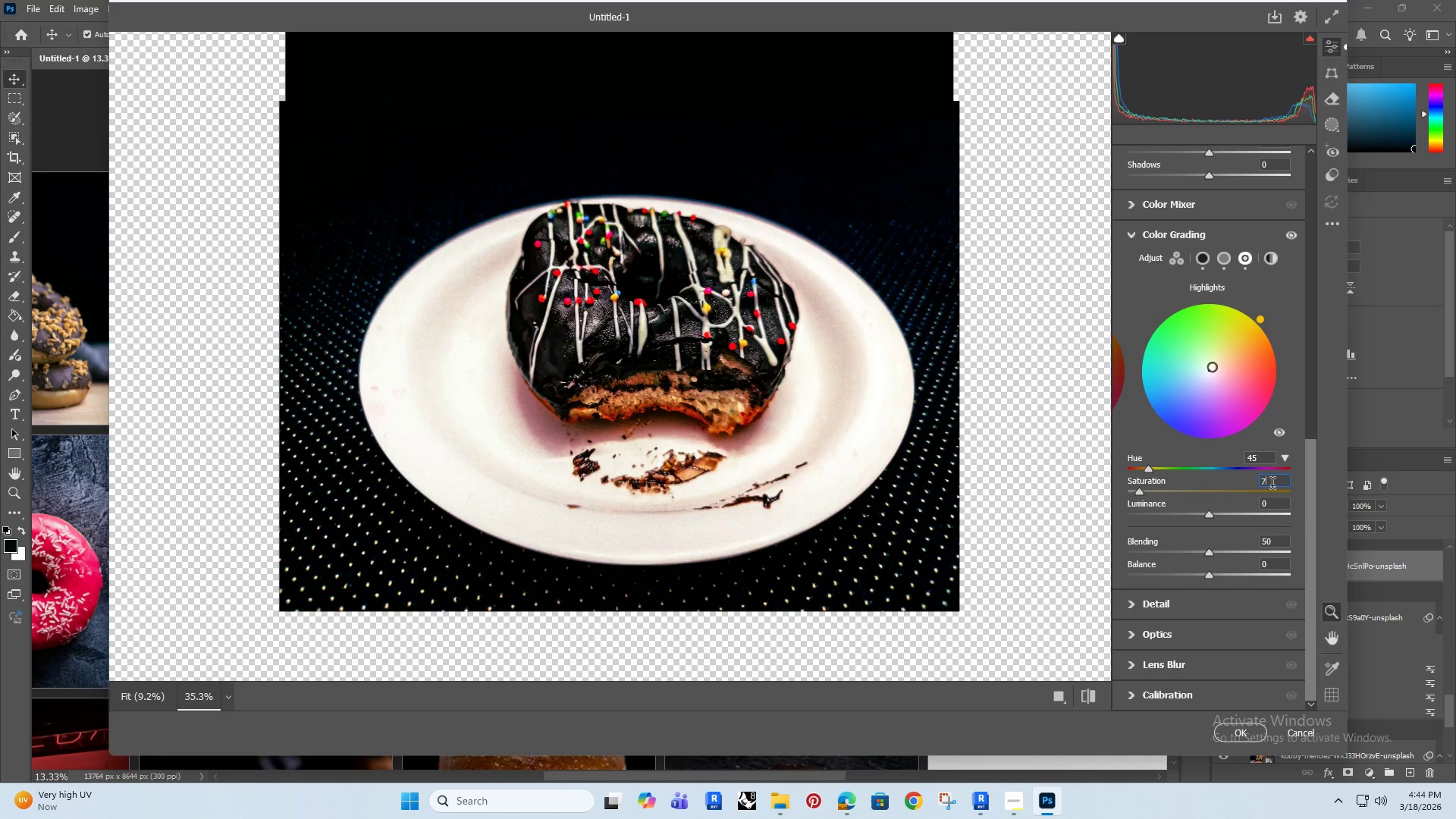 
wait(10.48)
 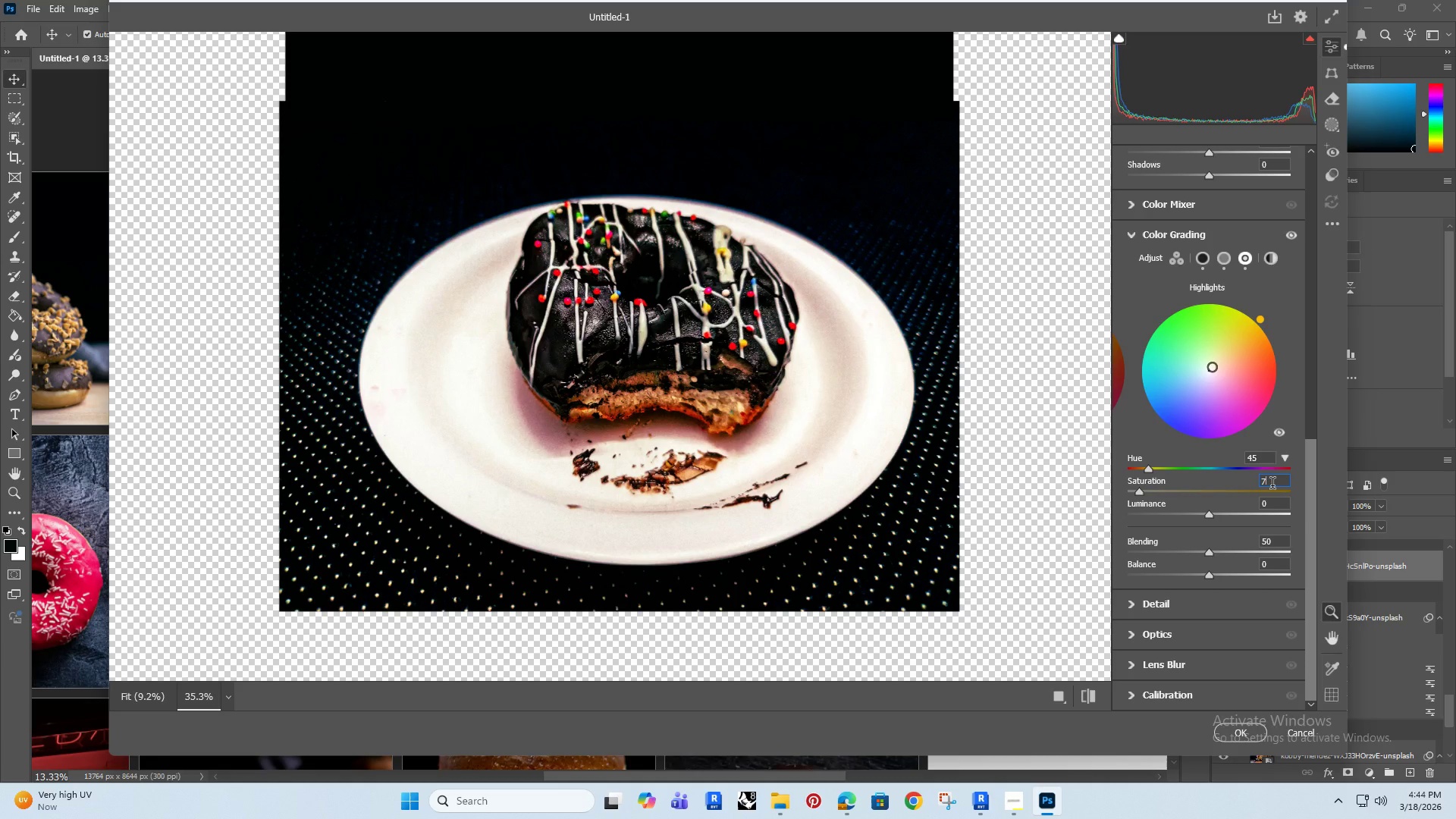 
scroll: coordinate [645, 406], scroll_direction: down, amount: 2.0
 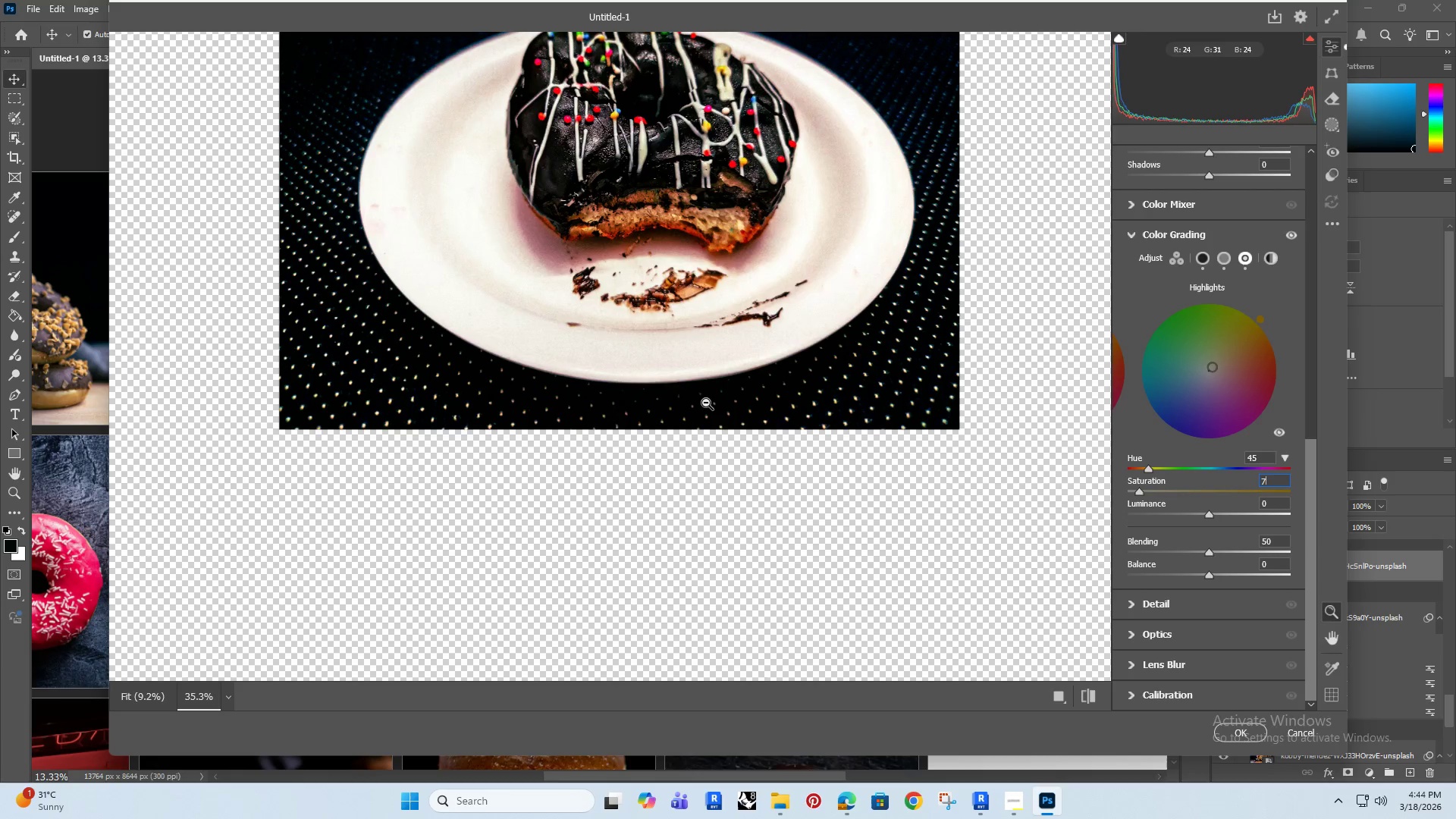 
scroll: coordinate [705, 403], scroll_direction: up, amount: 2.0
 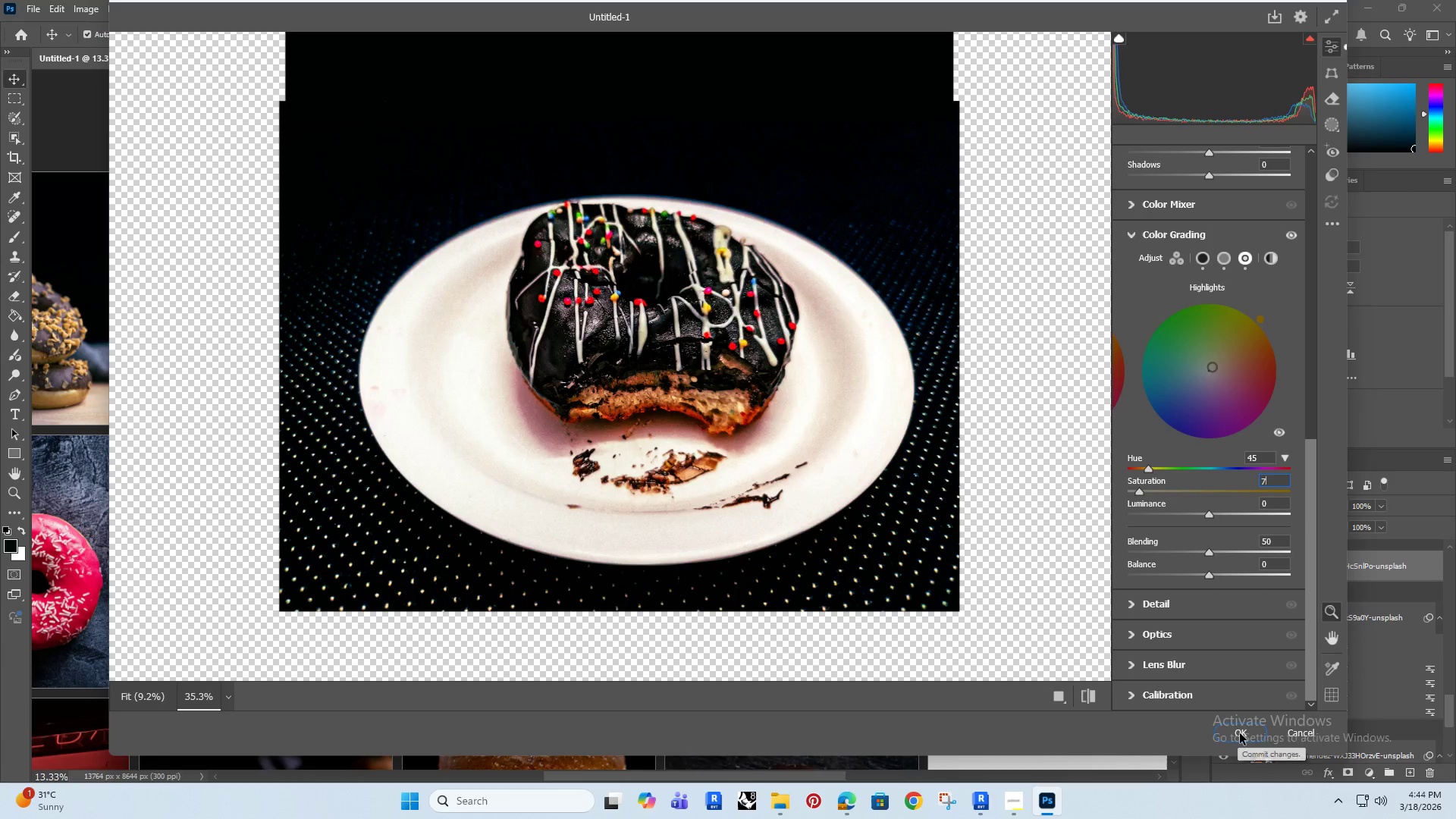 
left_click([1244, 730])
 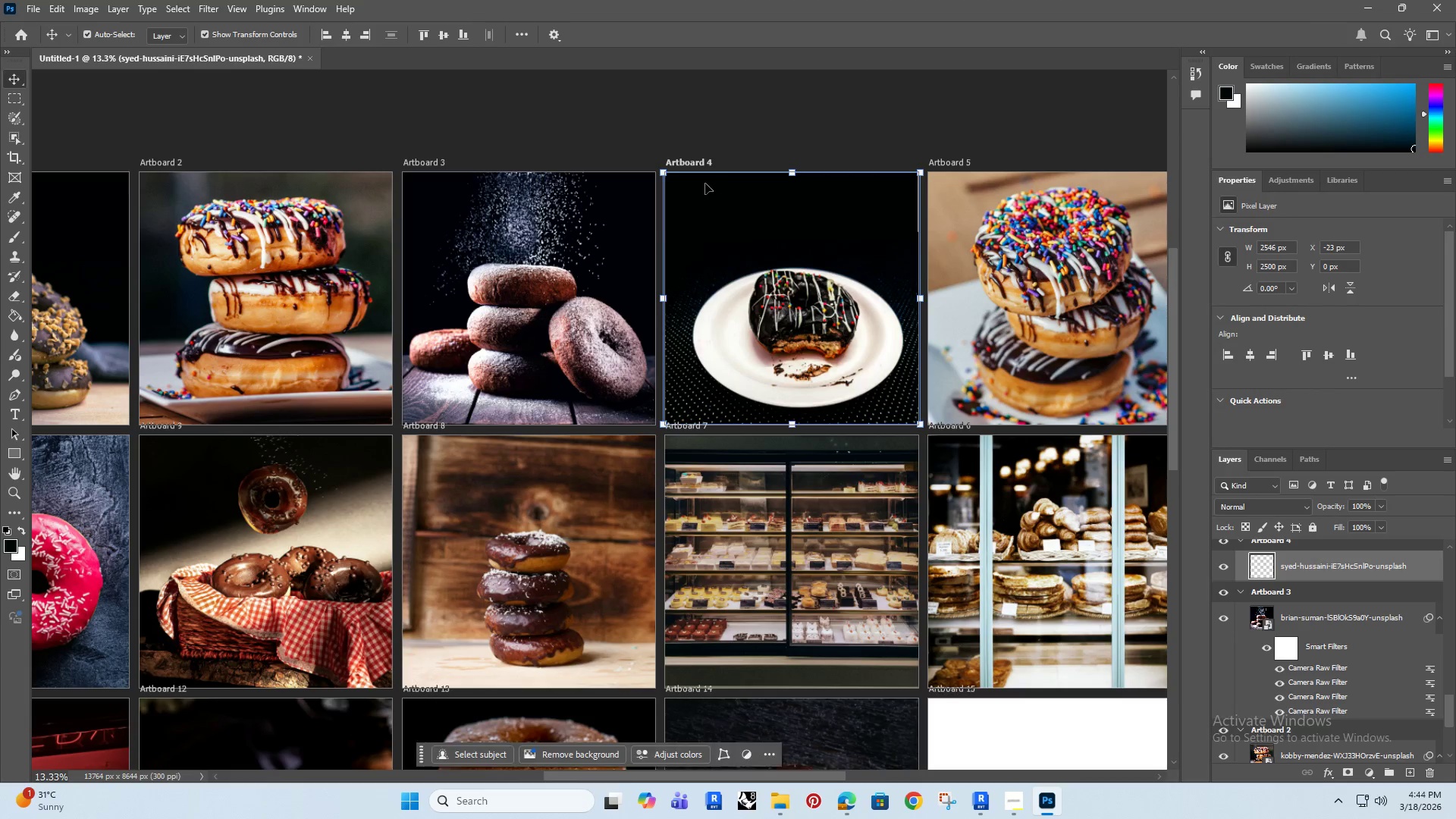 
hold_key(key=Space, duration=0.8)
 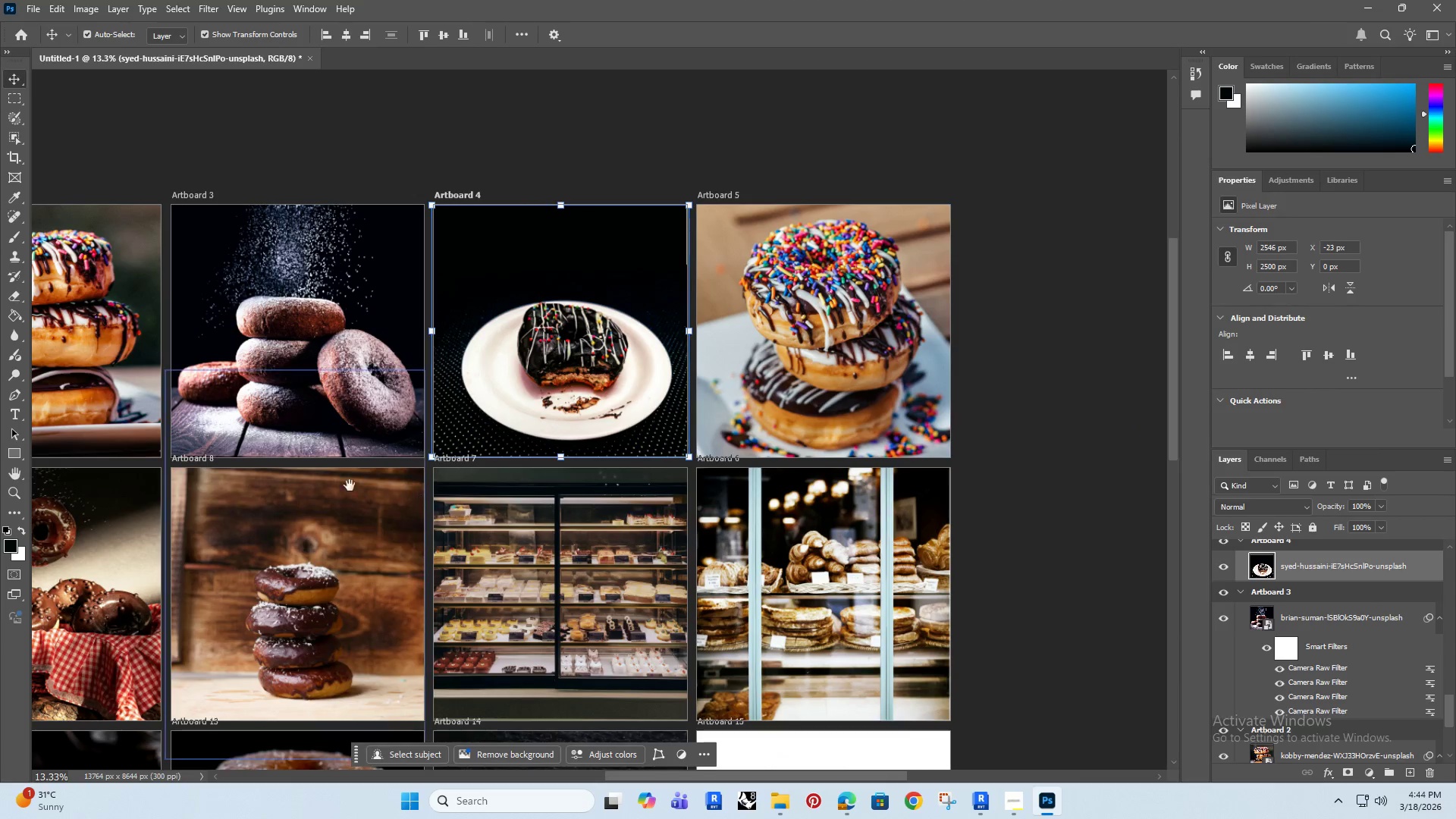 
left_click_drag(start_coordinate=[760, 130], to_coordinate=[529, 162])
 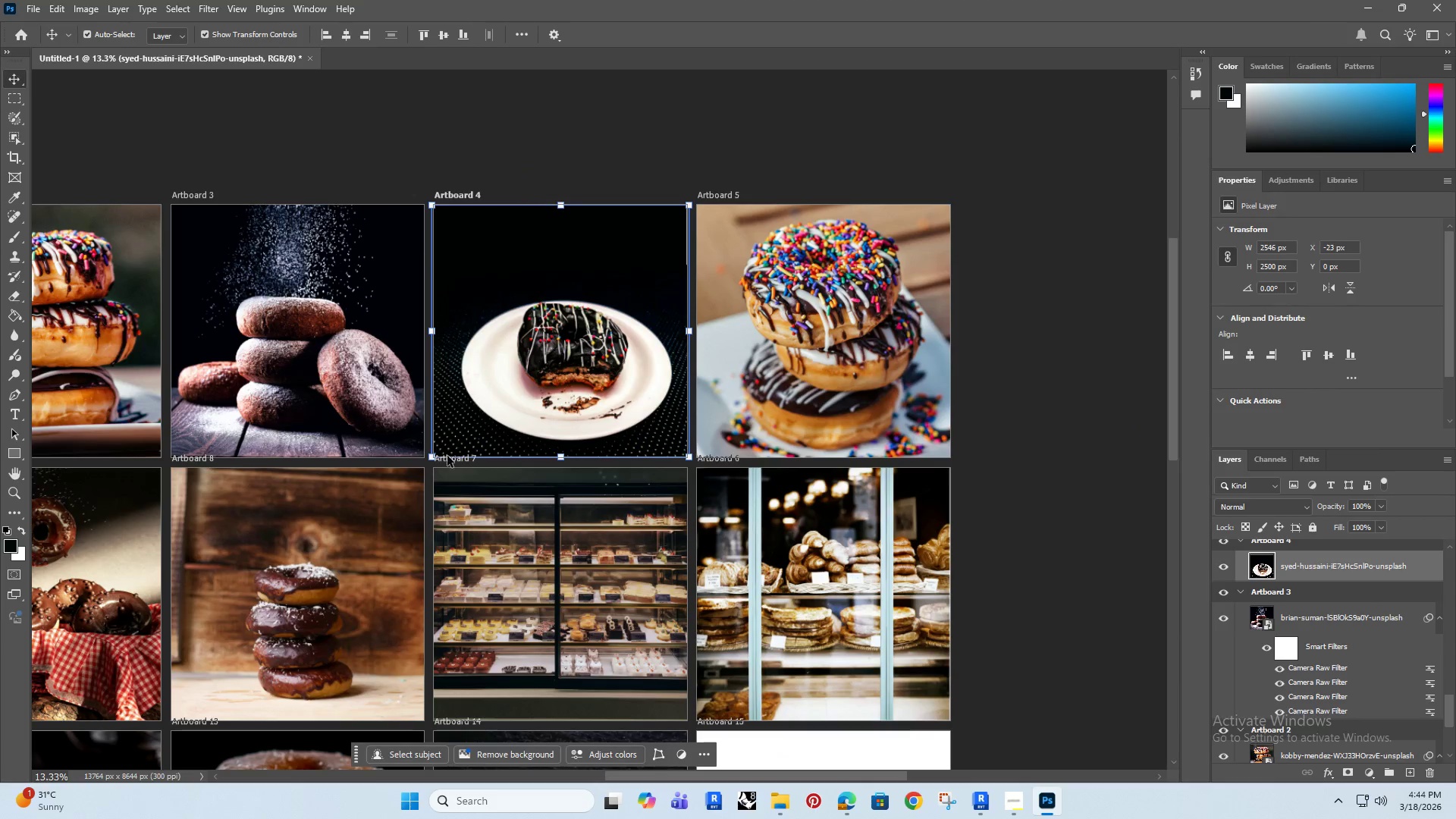 
hold_key(key=Space, duration=1.05)
 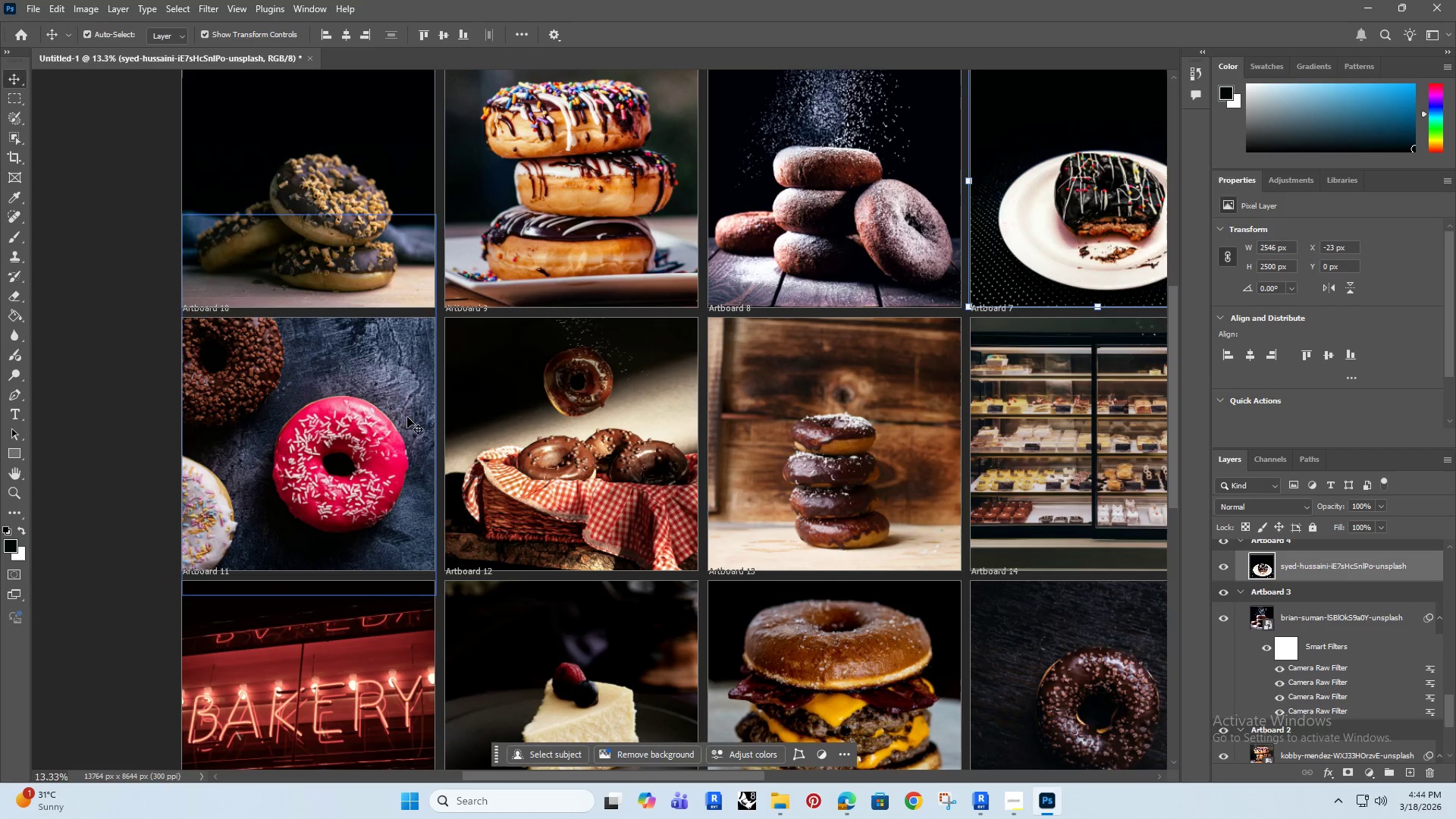 
left_click_drag(start_coordinate=[327, 485], to_coordinate=[453, 487])
 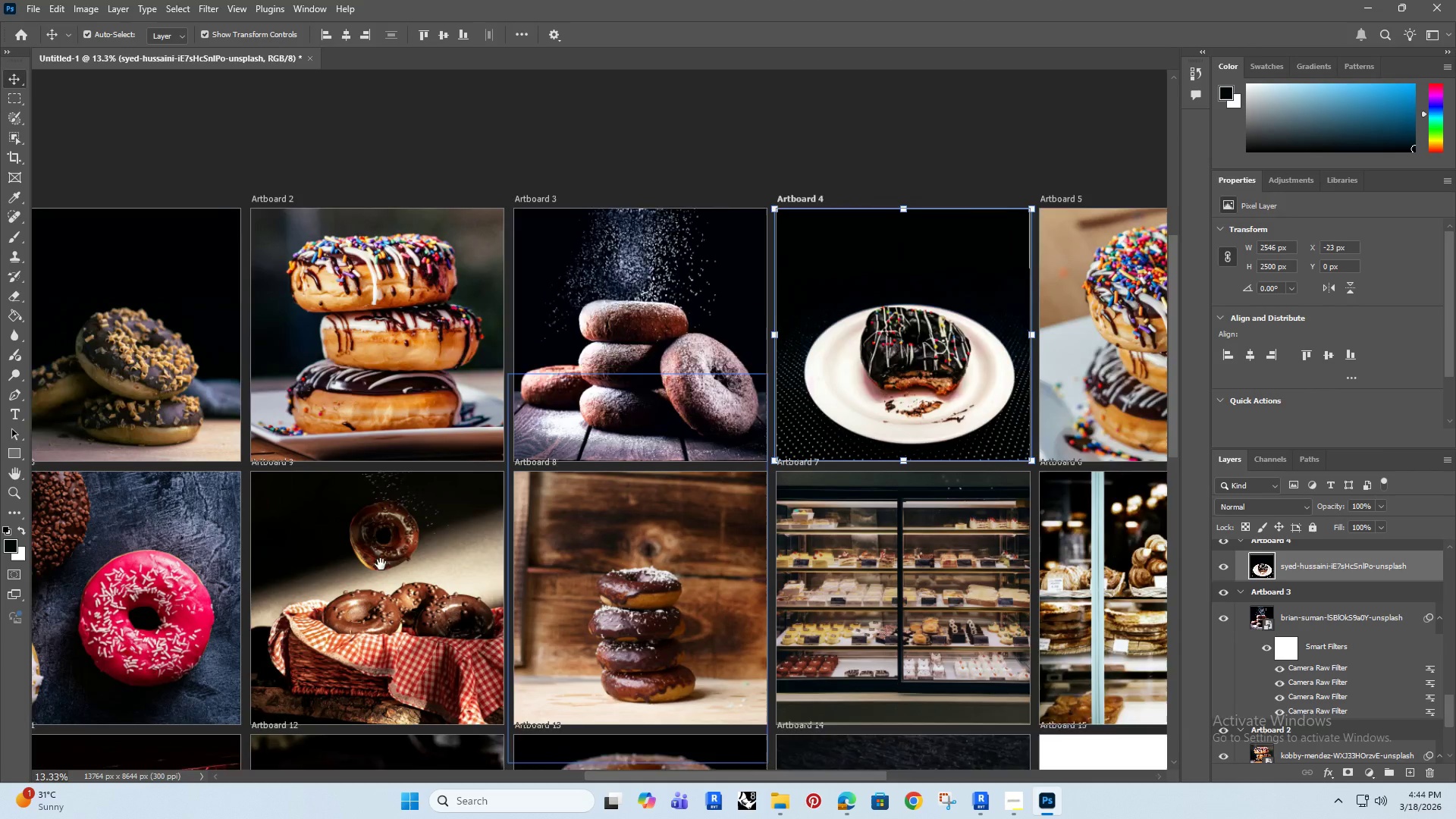 
left_click_drag(start_coordinate=[371, 570], to_coordinate=[398, 414])
 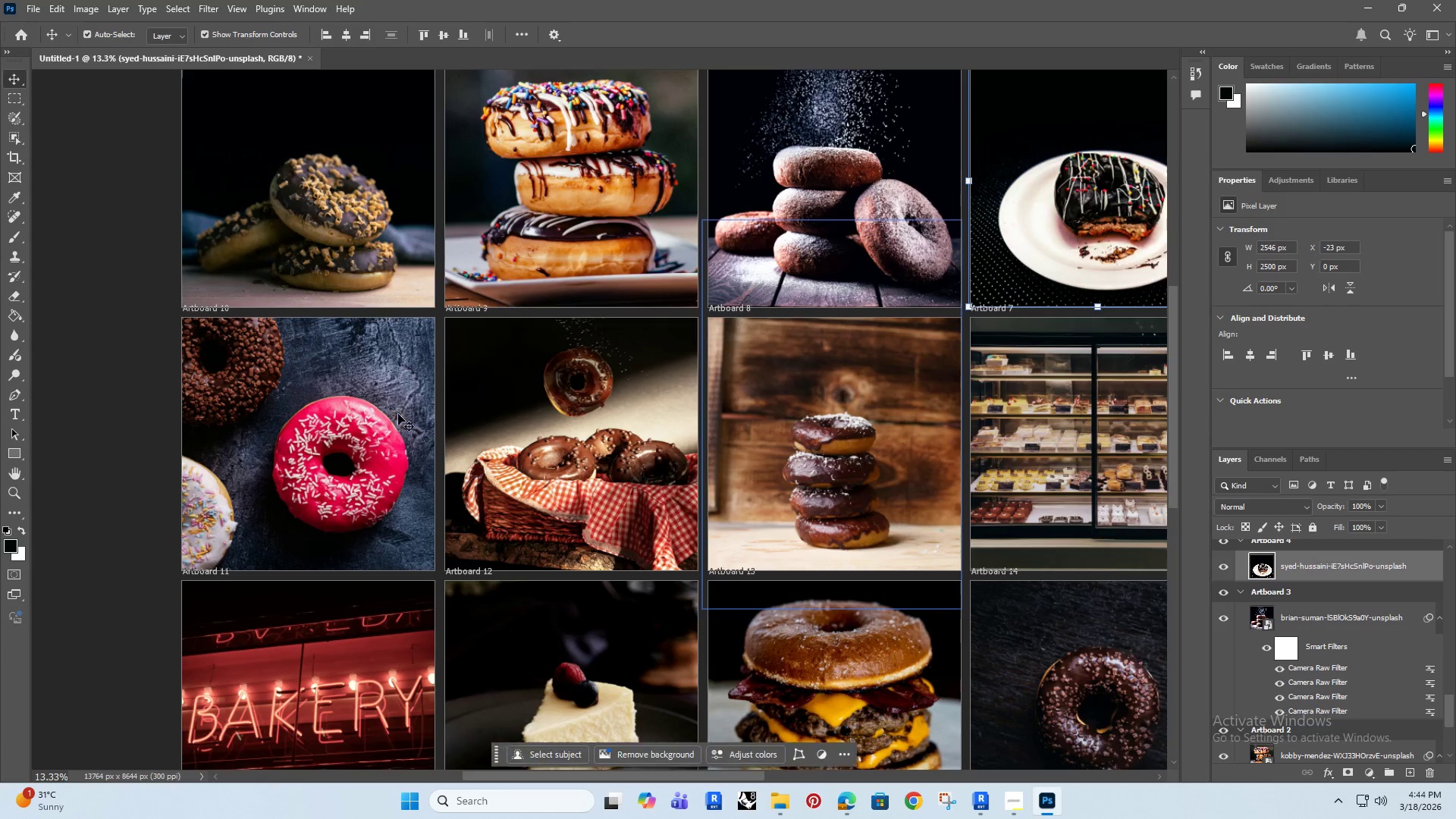 
hold_key(key=Space, duration=3.34)
 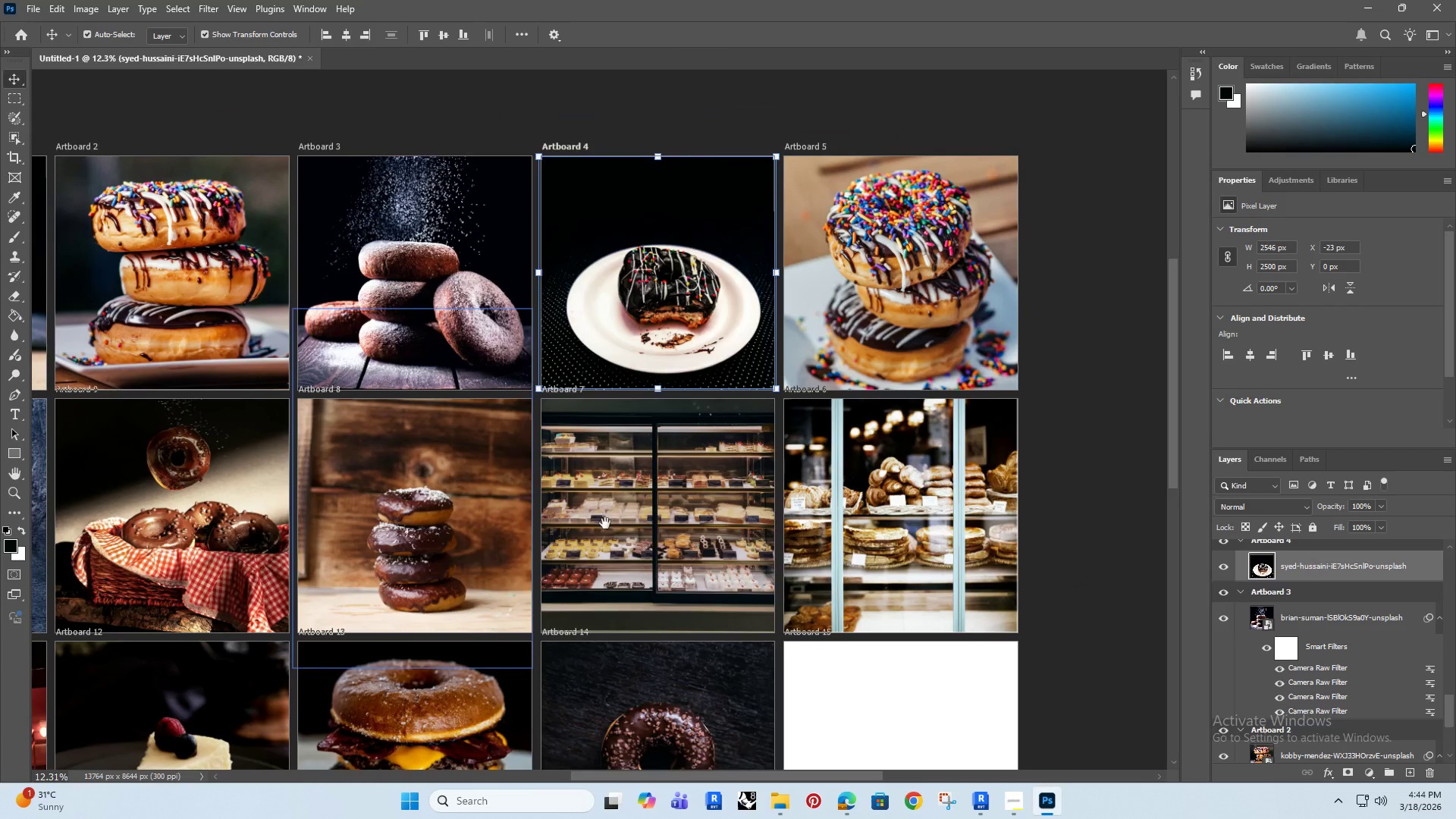 
hold_key(key=AltRight, duration=0.84)
scroll: coordinate [599, 420], scroll_direction: down, amount: 10.0
 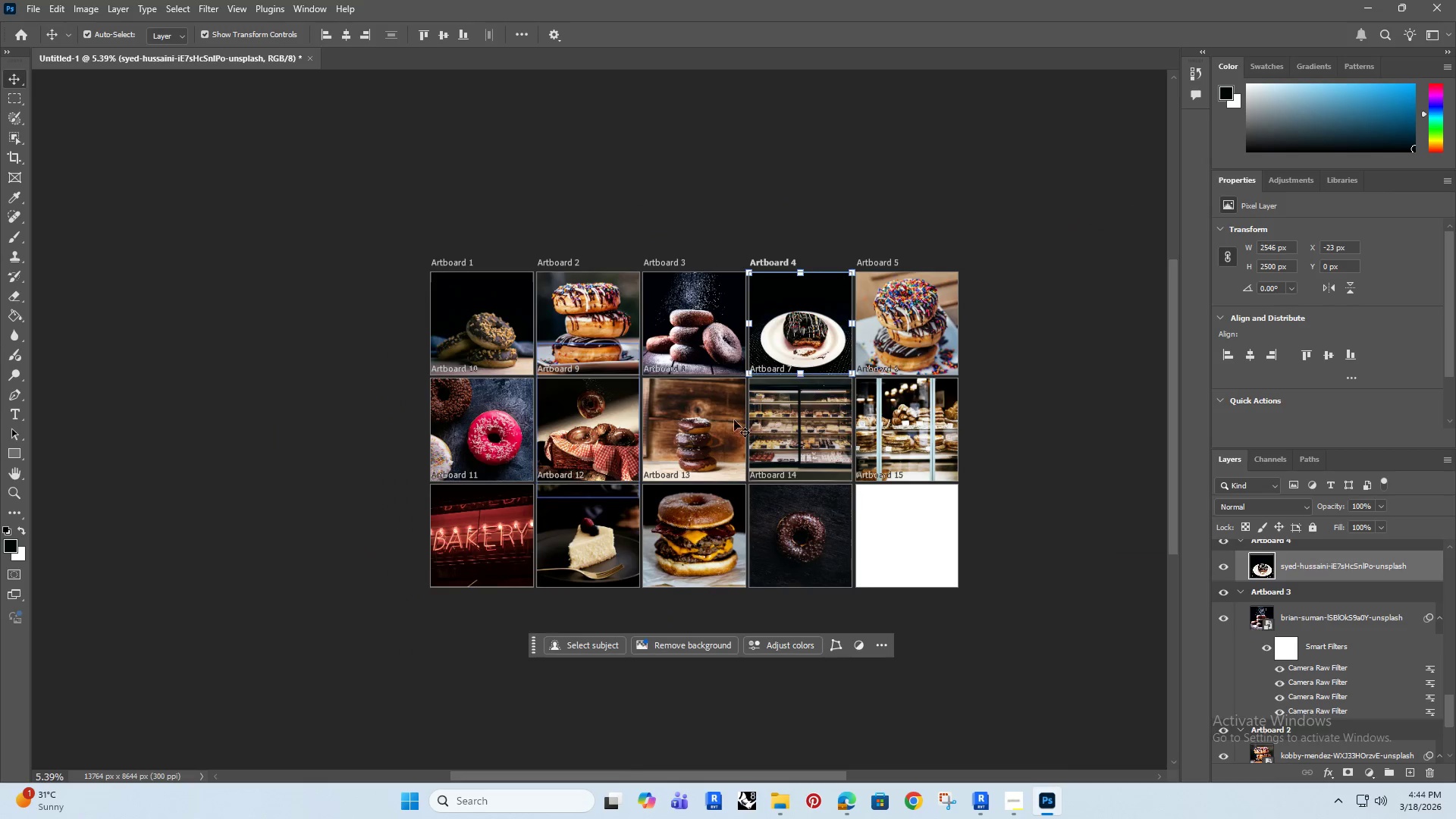 
hold_key(key=AltRight, duration=1.05)
 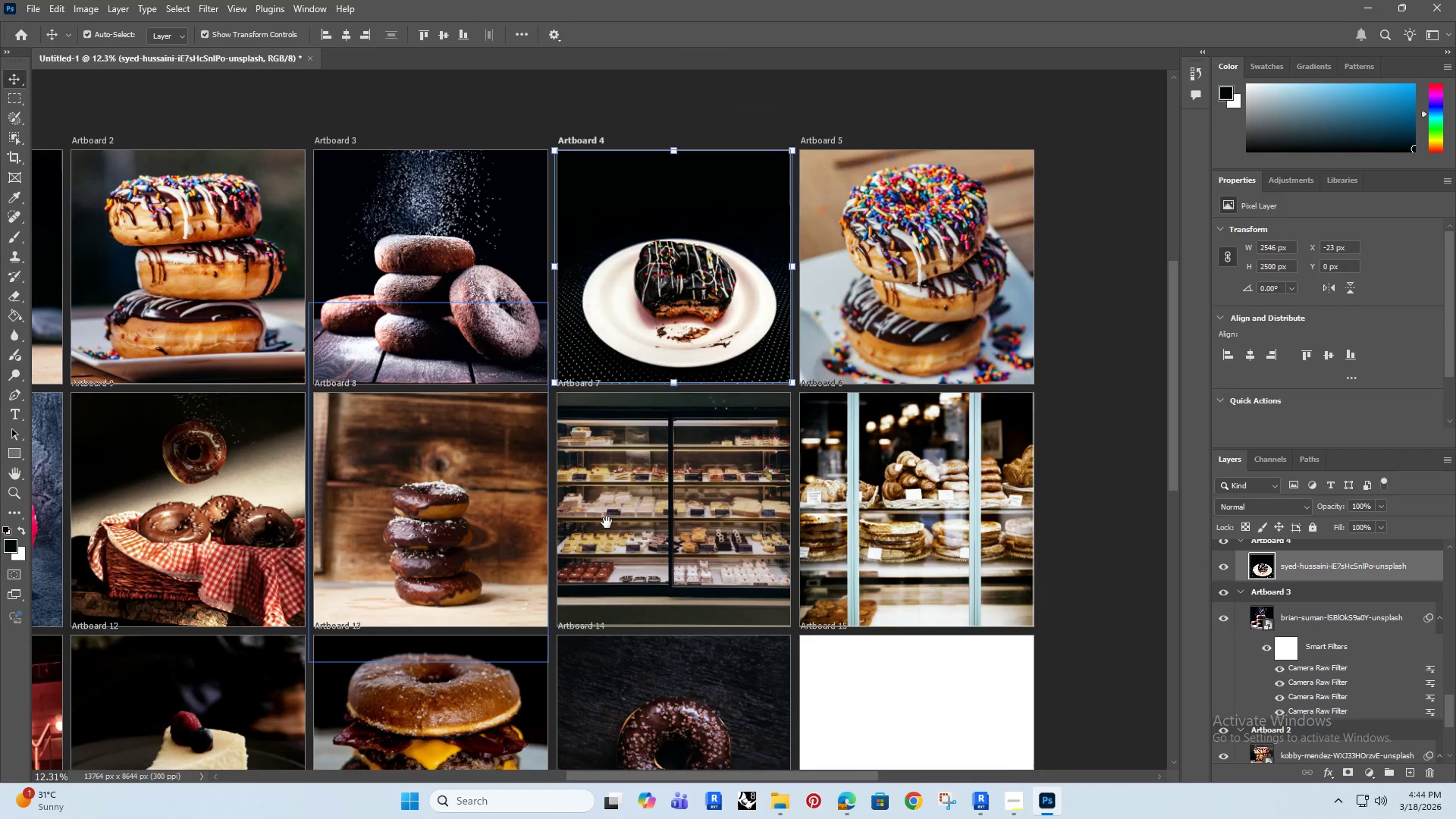 
hold_key(key=Space, duration=0.59)
 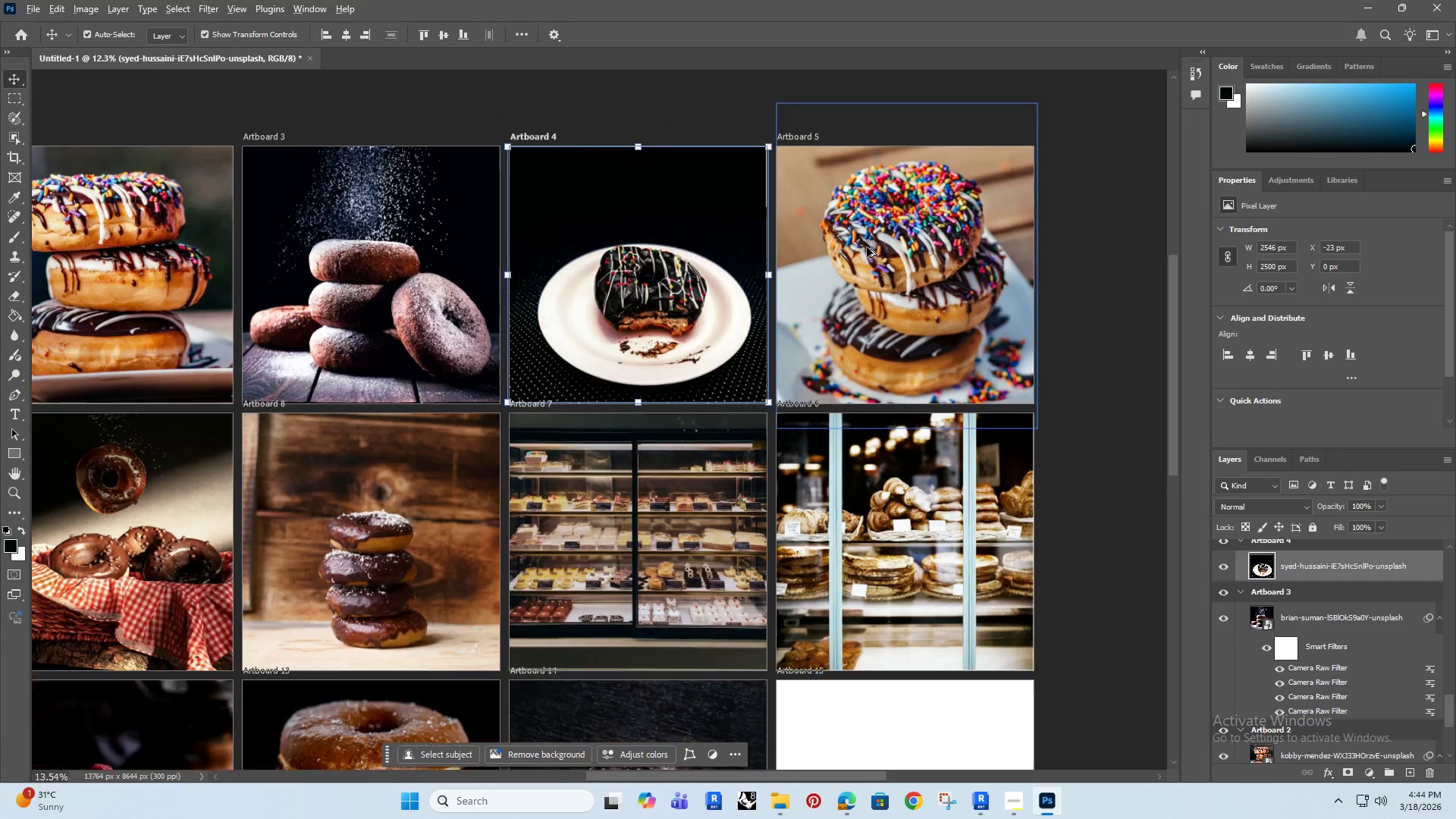 
left_click_drag(start_coordinate=[872, 405], to_coordinate=[606, 523])
 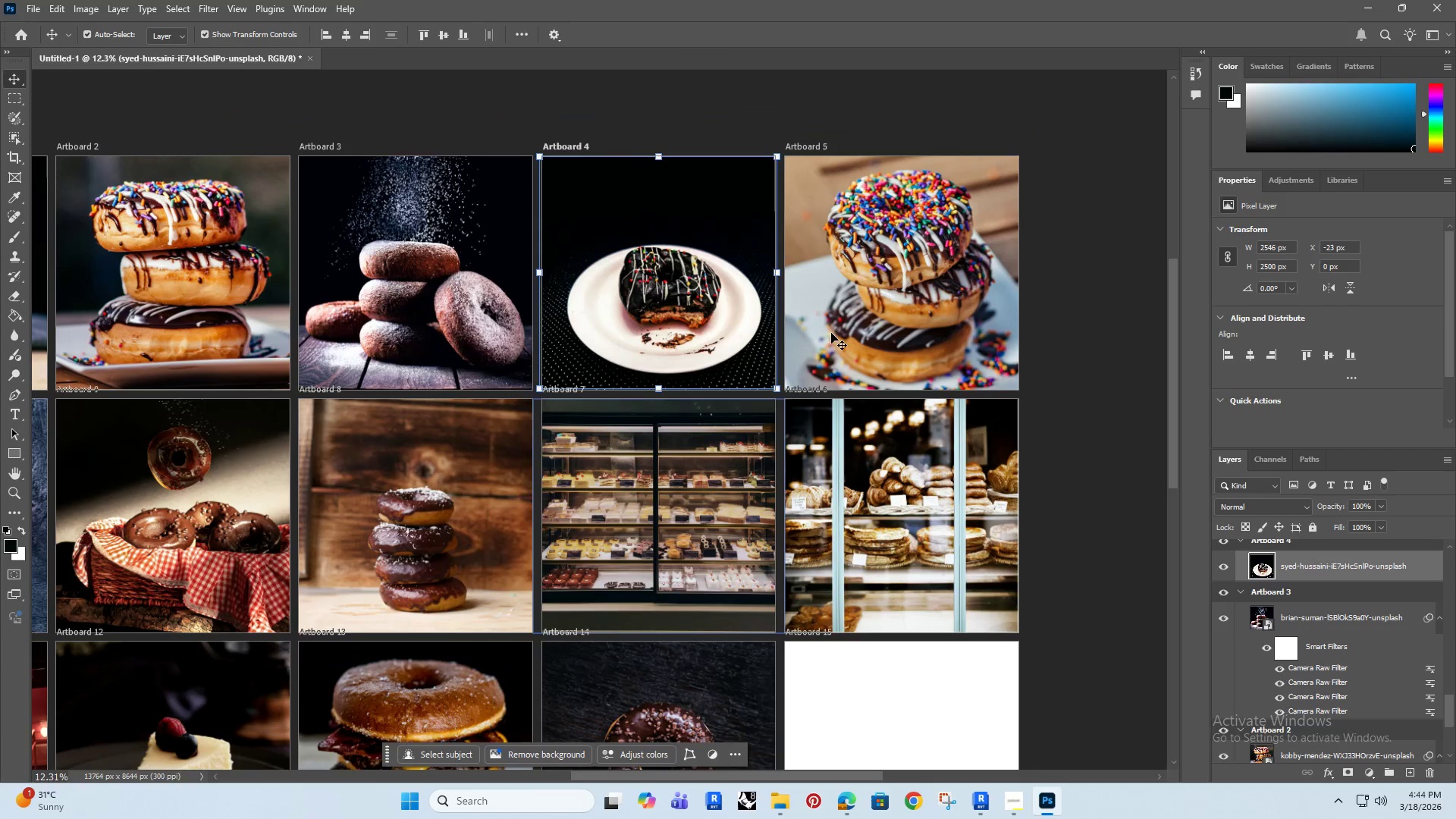 
scroll: coordinate [707, 451], scroll_direction: up, amount: 8.0
 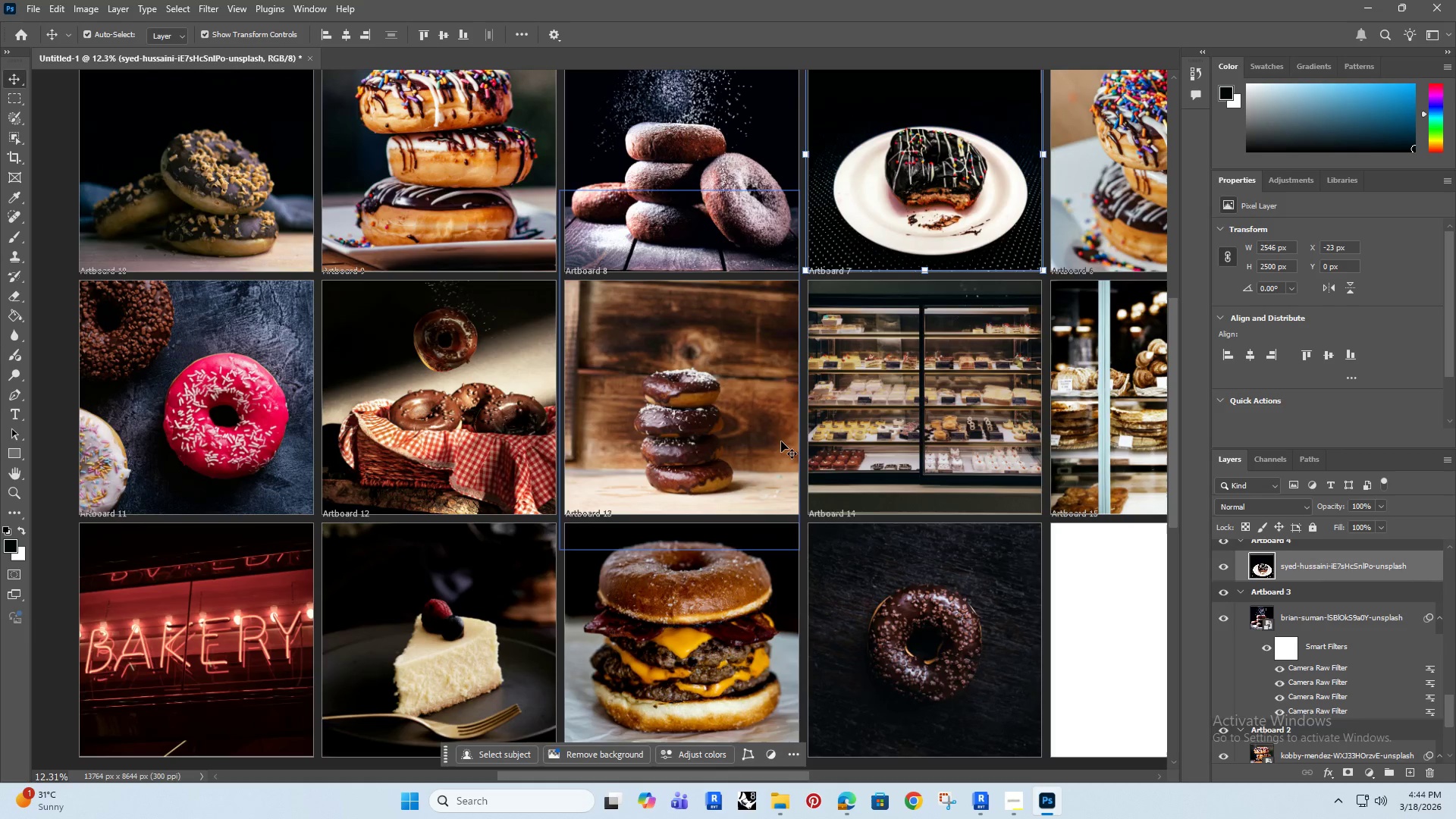 
hold_key(key=AltRight, duration=0.59)
scroll: coordinate [867, 247], scroll_direction: up, amount: 5.0
 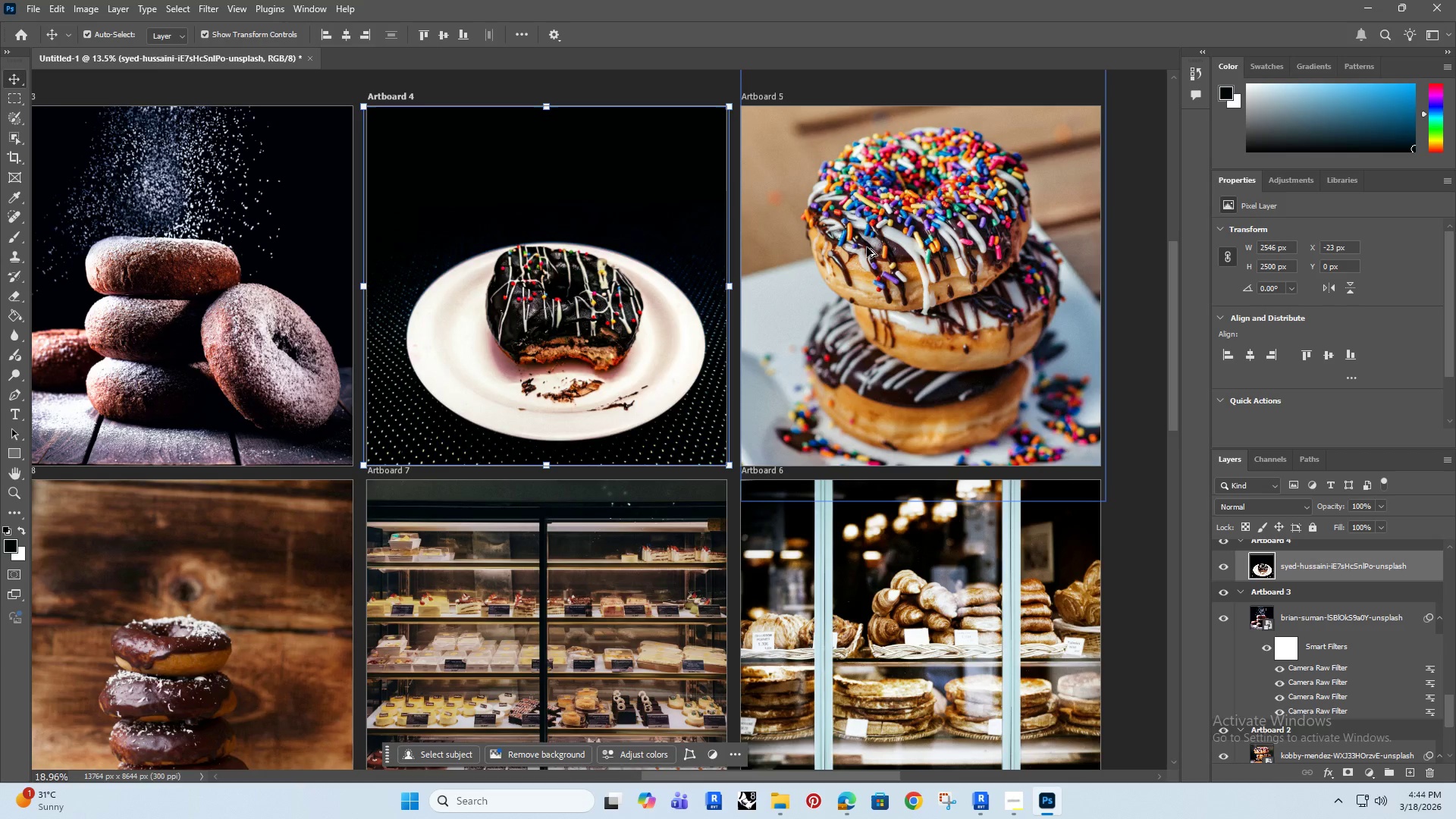 
left_click([867, 247])
 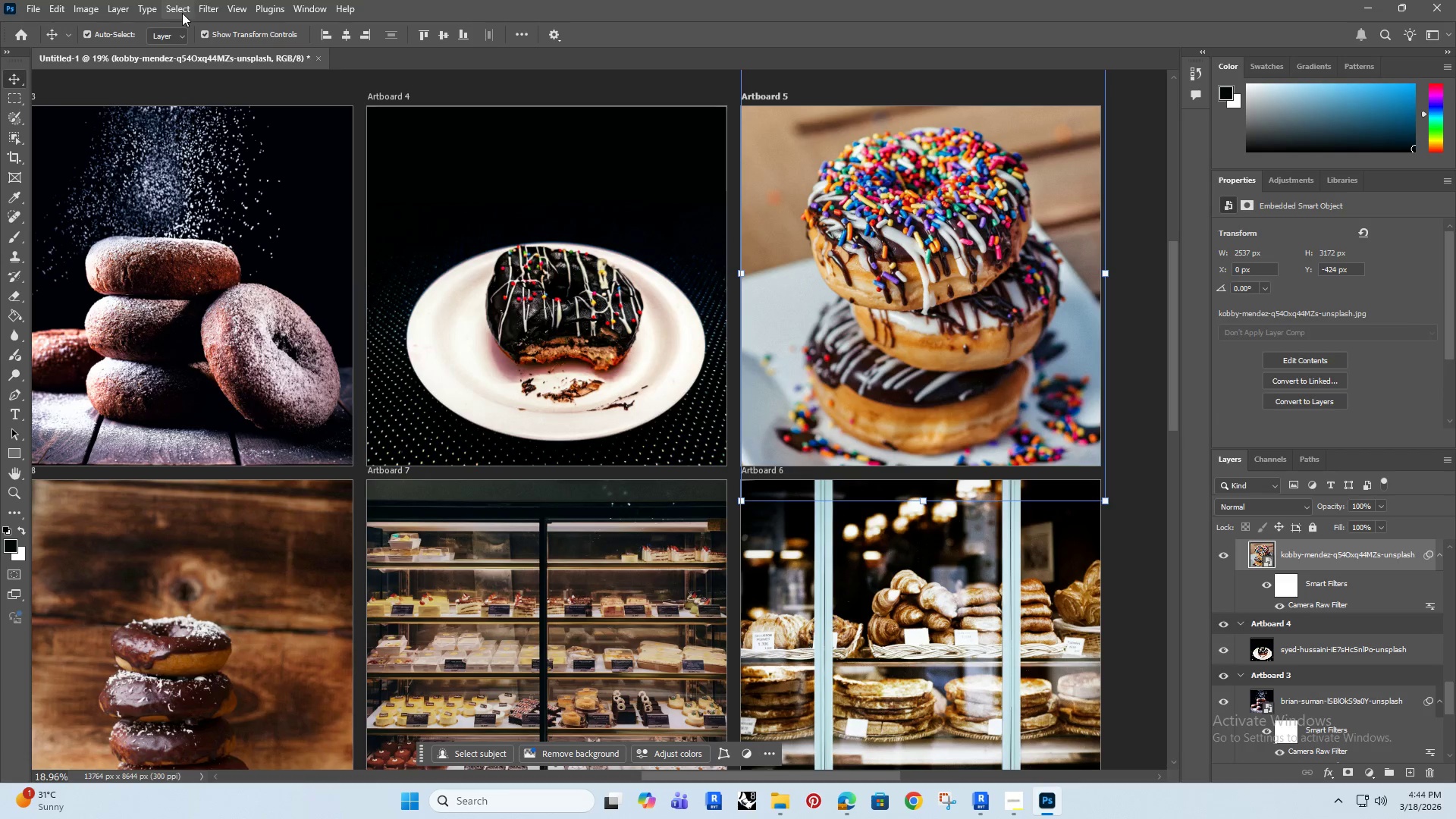 
left_click([209, 4])
 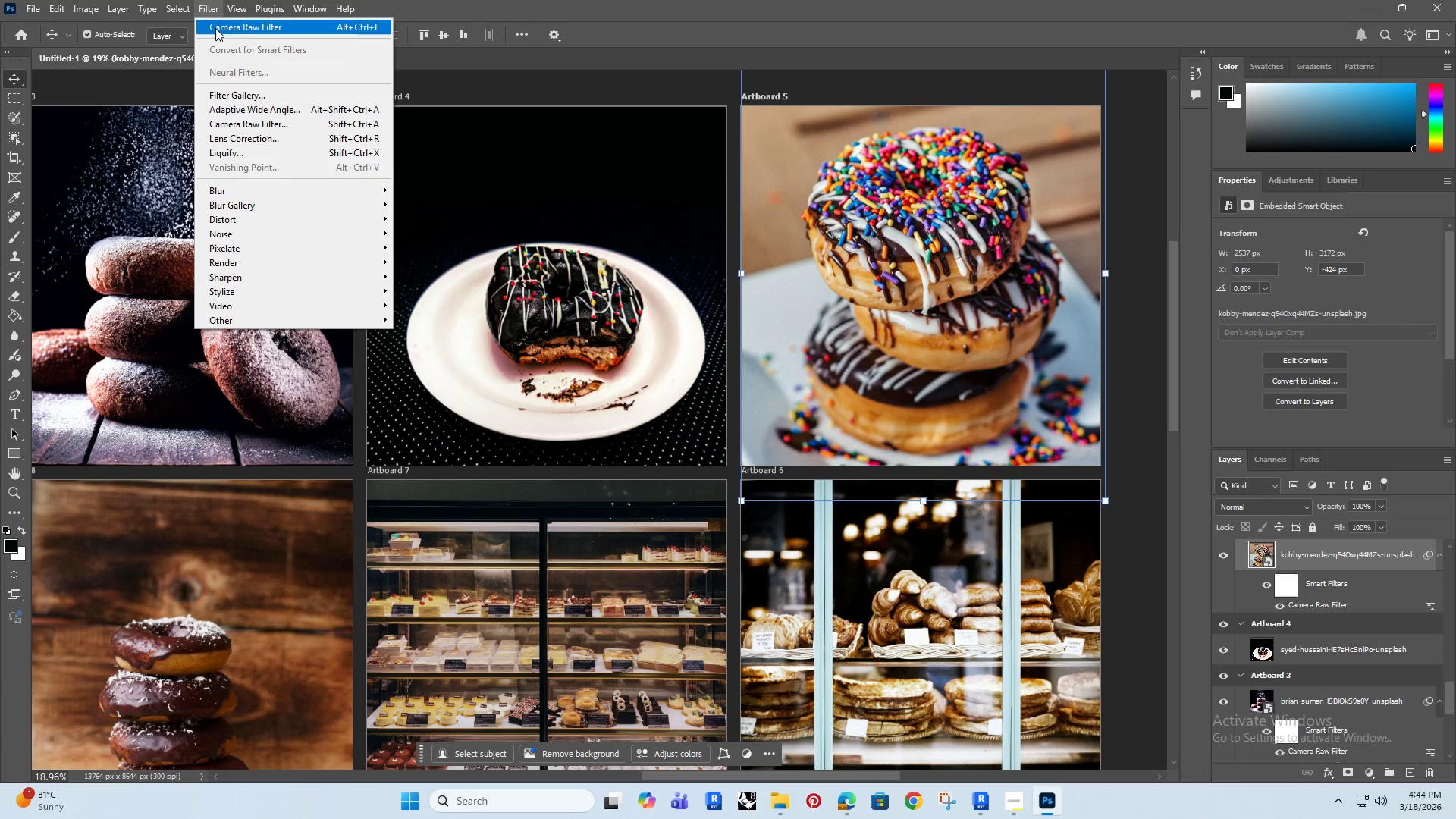 
left_click([228, 25])
 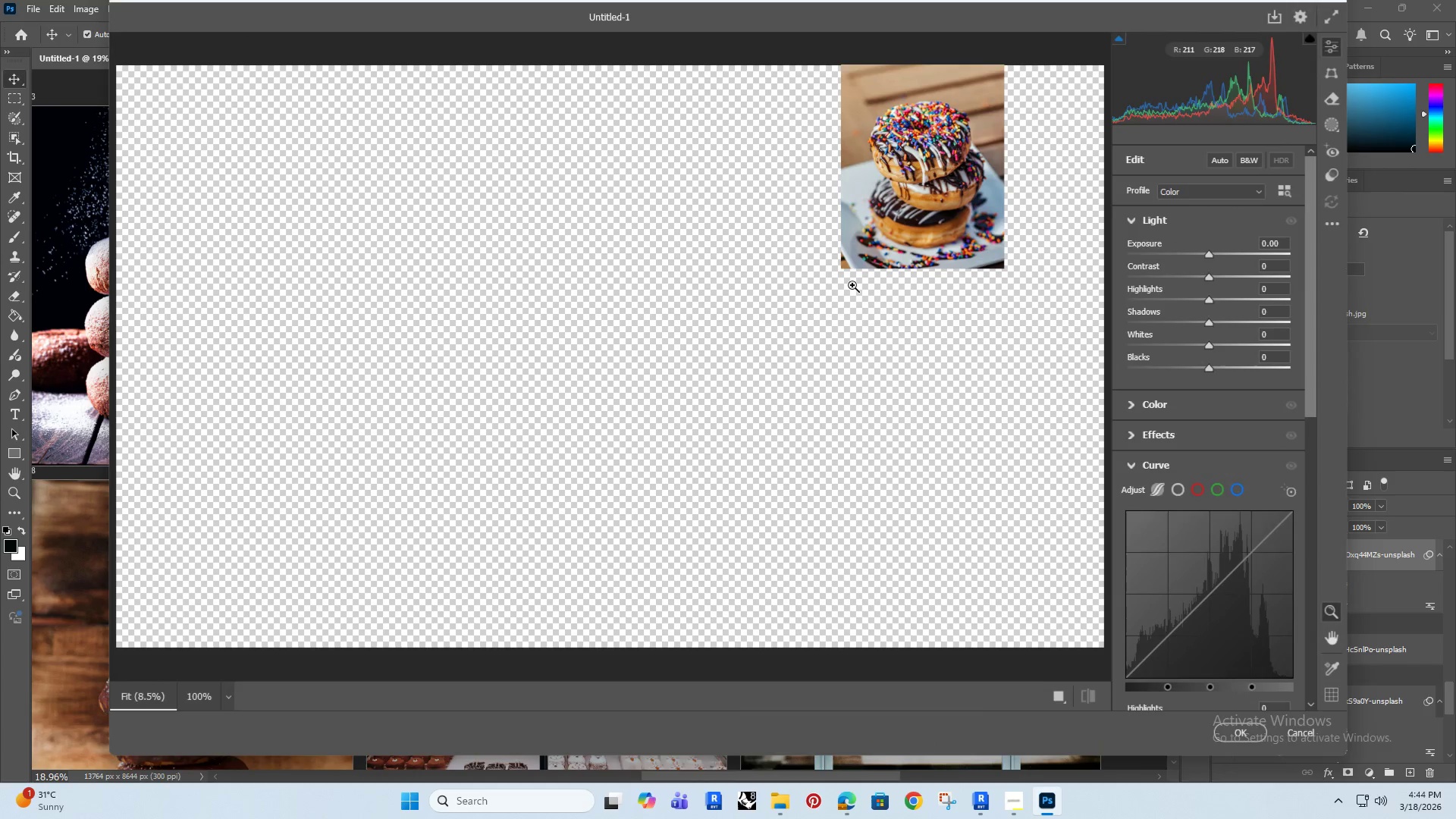 
left_click_drag(start_coordinate=[908, 195], to_coordinate=[968, 169])
 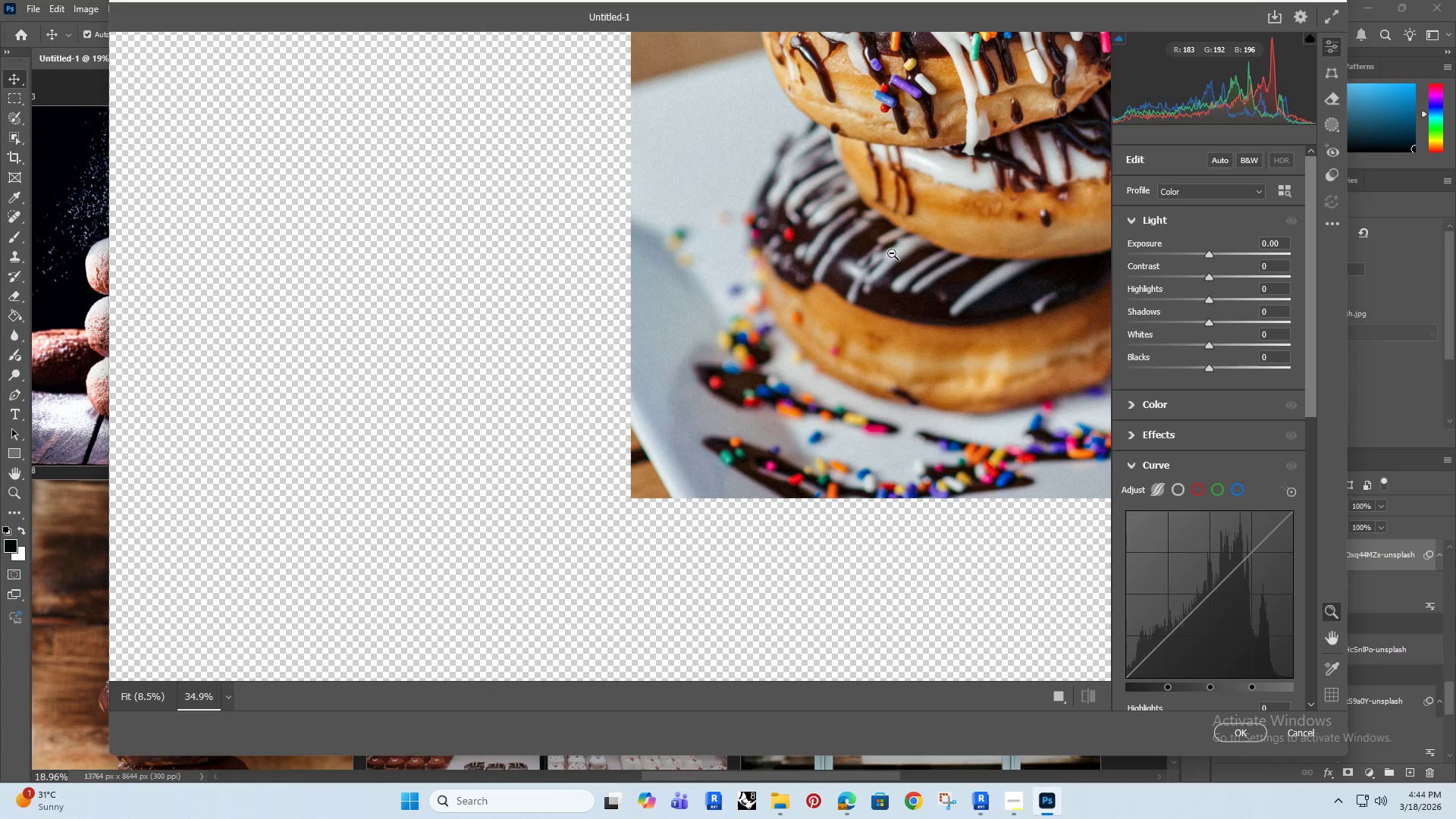 
hold_key(key=Space, duration=1.14)
 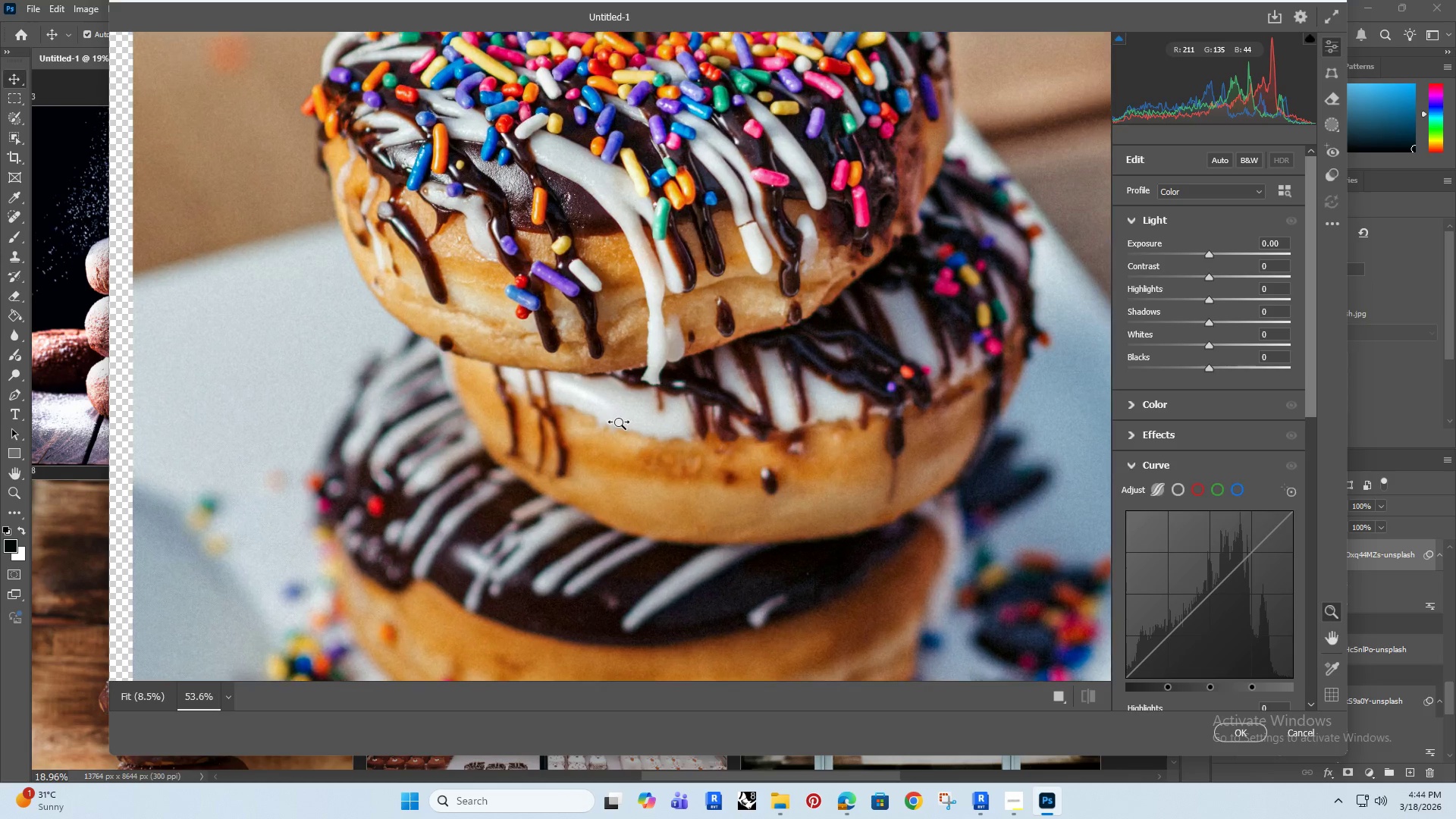 
left_click_drag(start_coordinate=[862, 253], to_coordinate=[521, 504])
 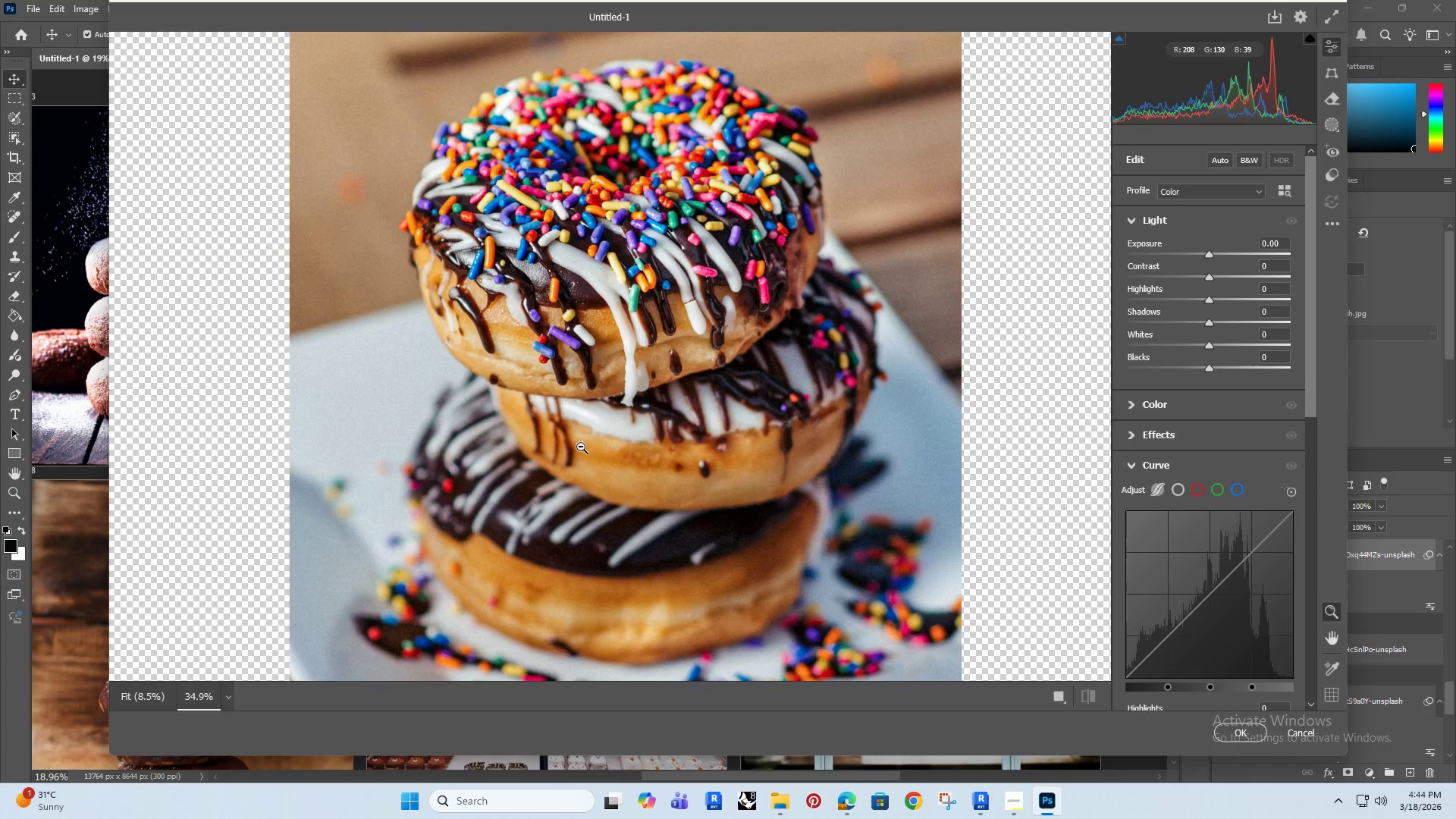 
left_click_drag(start_coordinate=[581, 447], to_coordinate=[595, 426])
 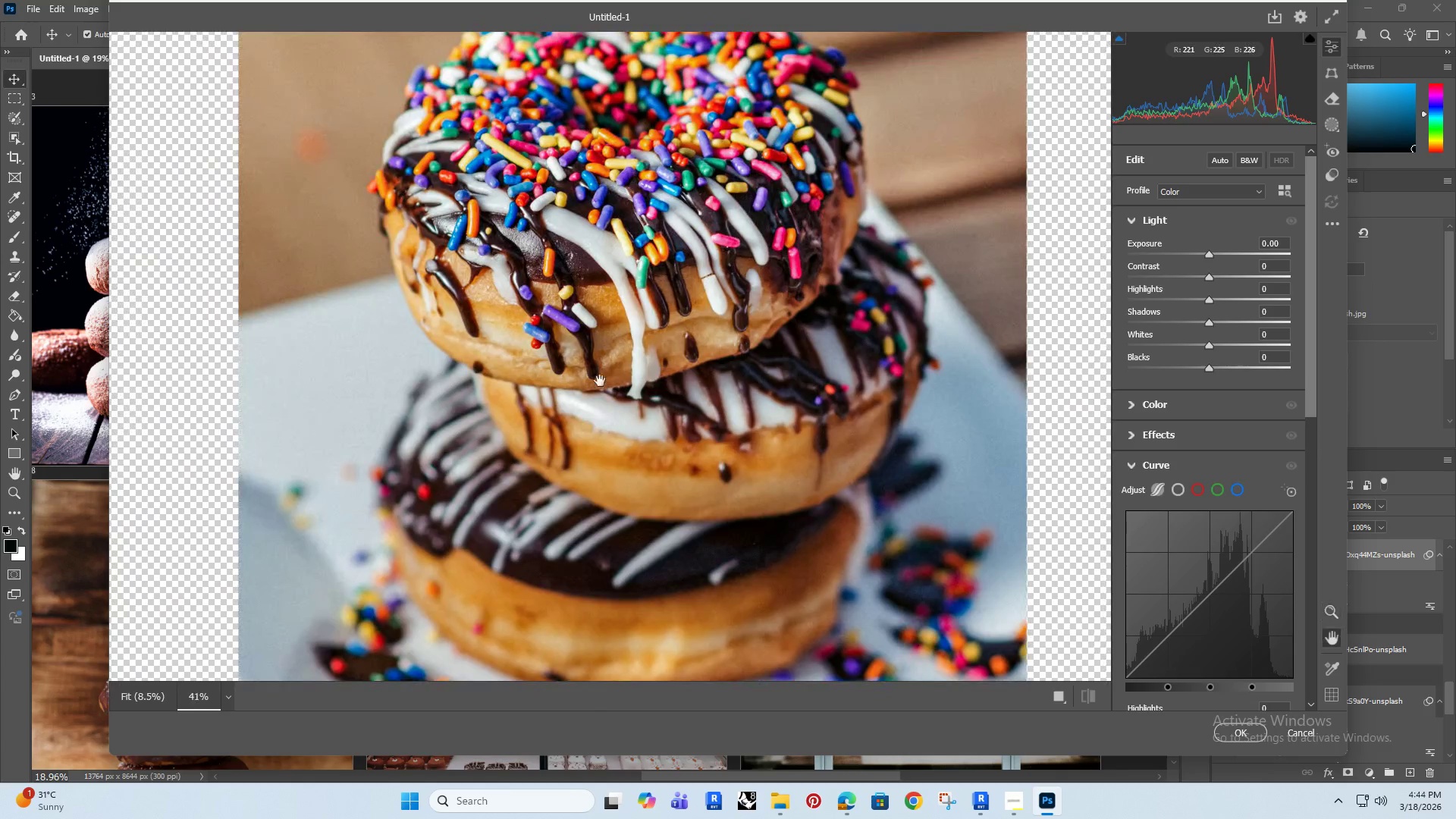 
hold_key(key=Space, duration=0.55)
 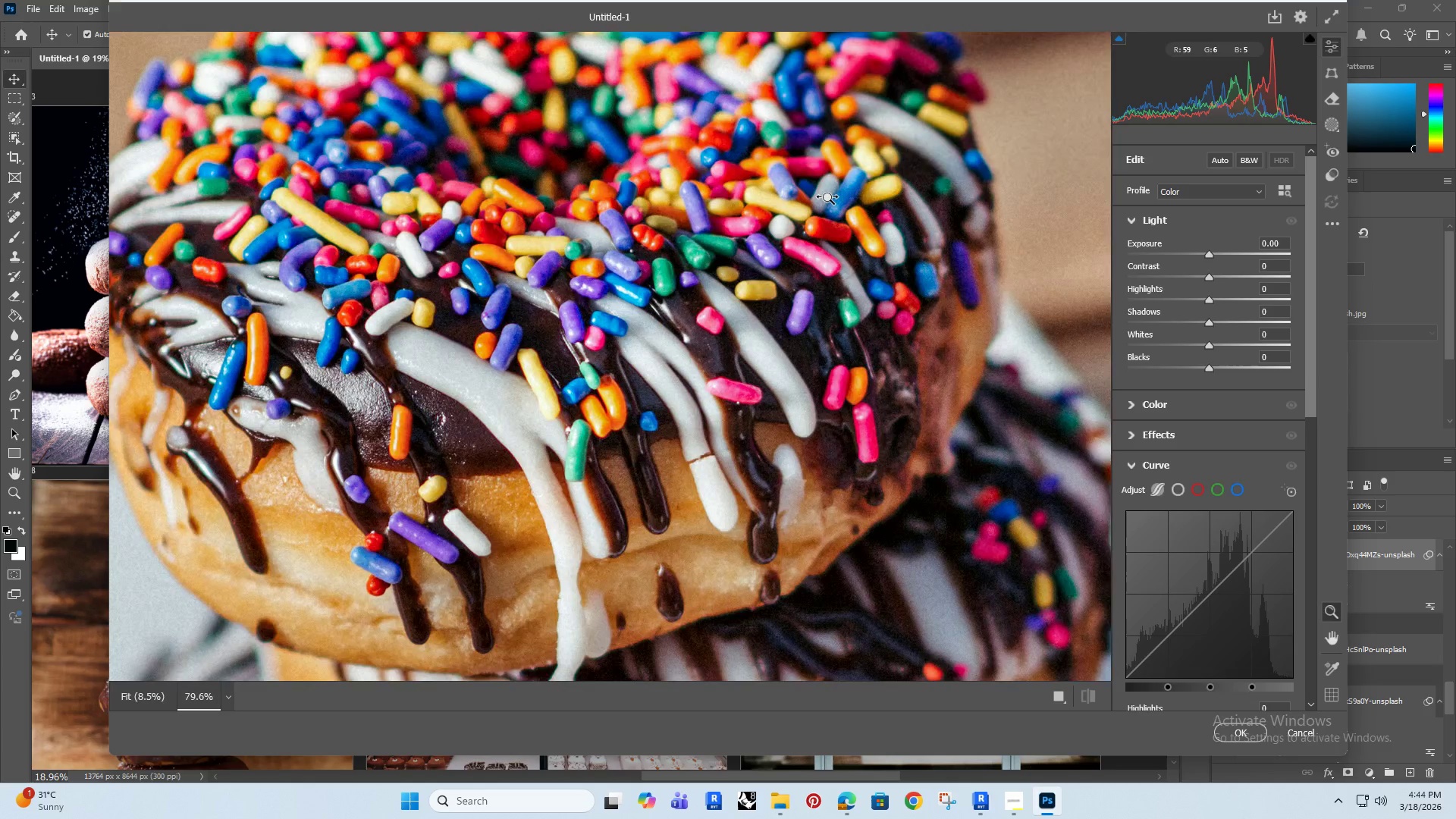 
left_click_drag(start_coordinate=[595, 347], to_coordinate=[620, 420])
 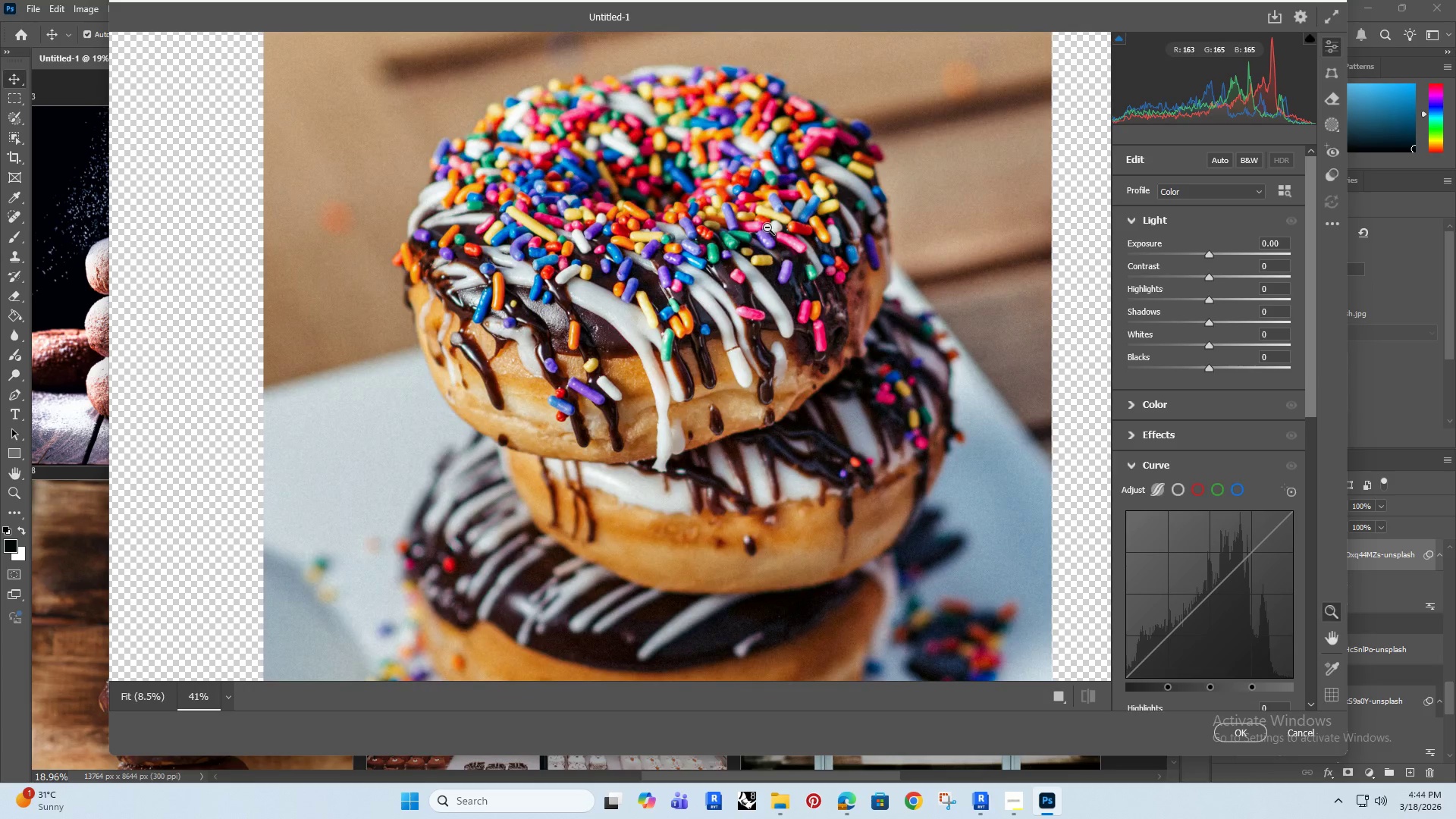 
left_click_drag(start_coordinate=[767, 228], to_coordinate=[702, 272])
 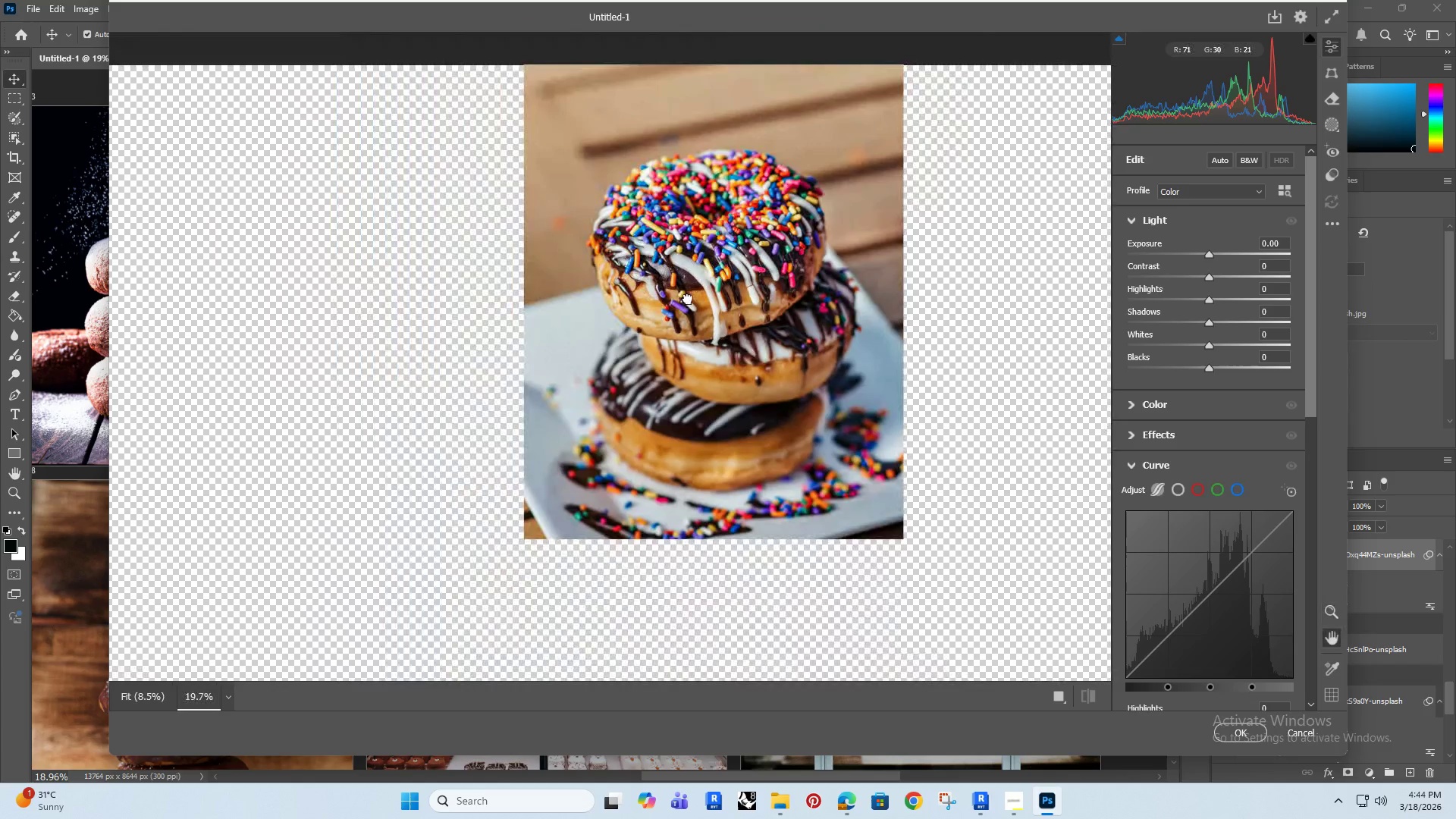 
hold_key(key=Space, duration=0.47)
 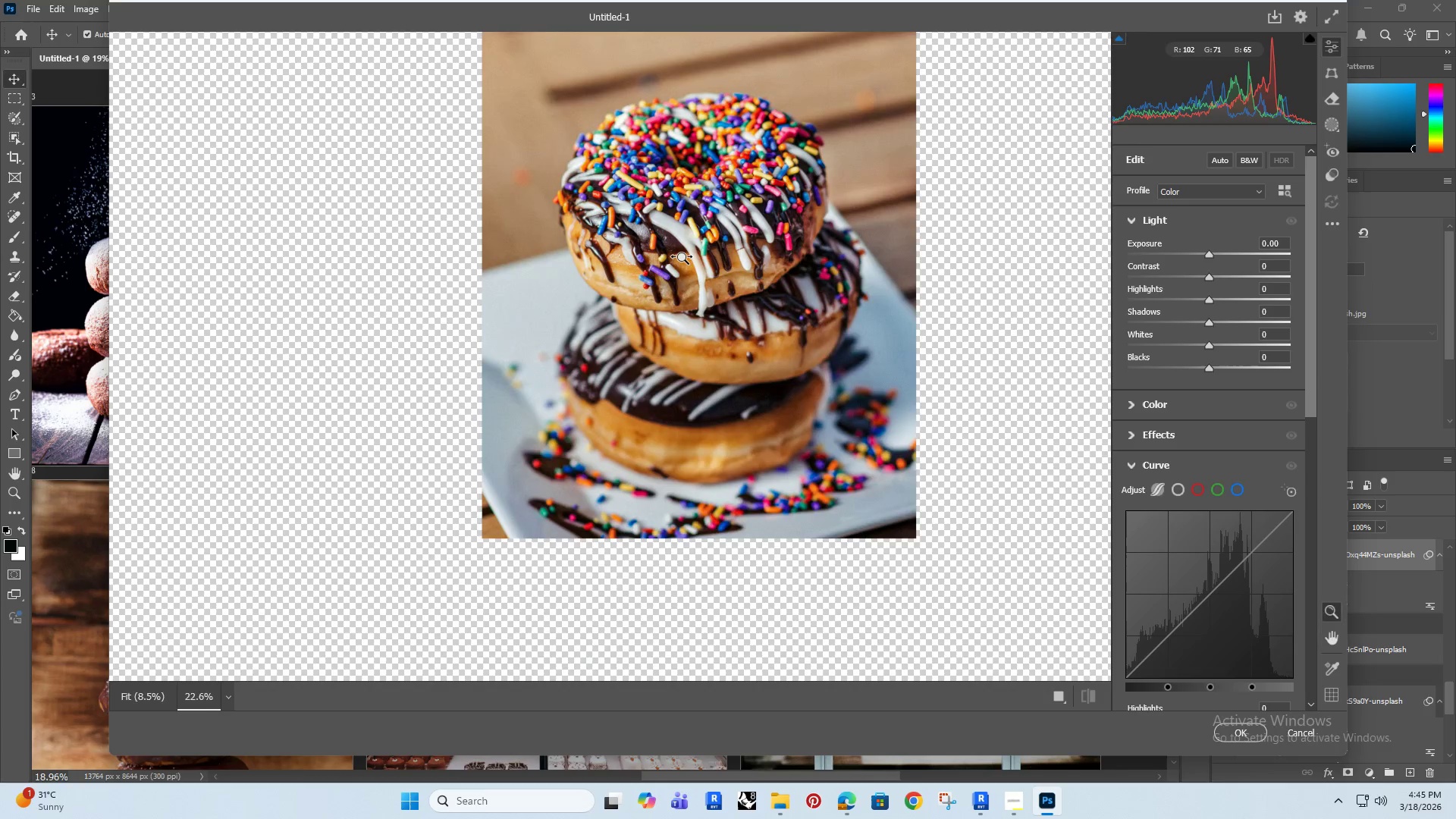 
left_click_drag(start_coordinate=[688, 299], to_coordinate=[670, 264])
 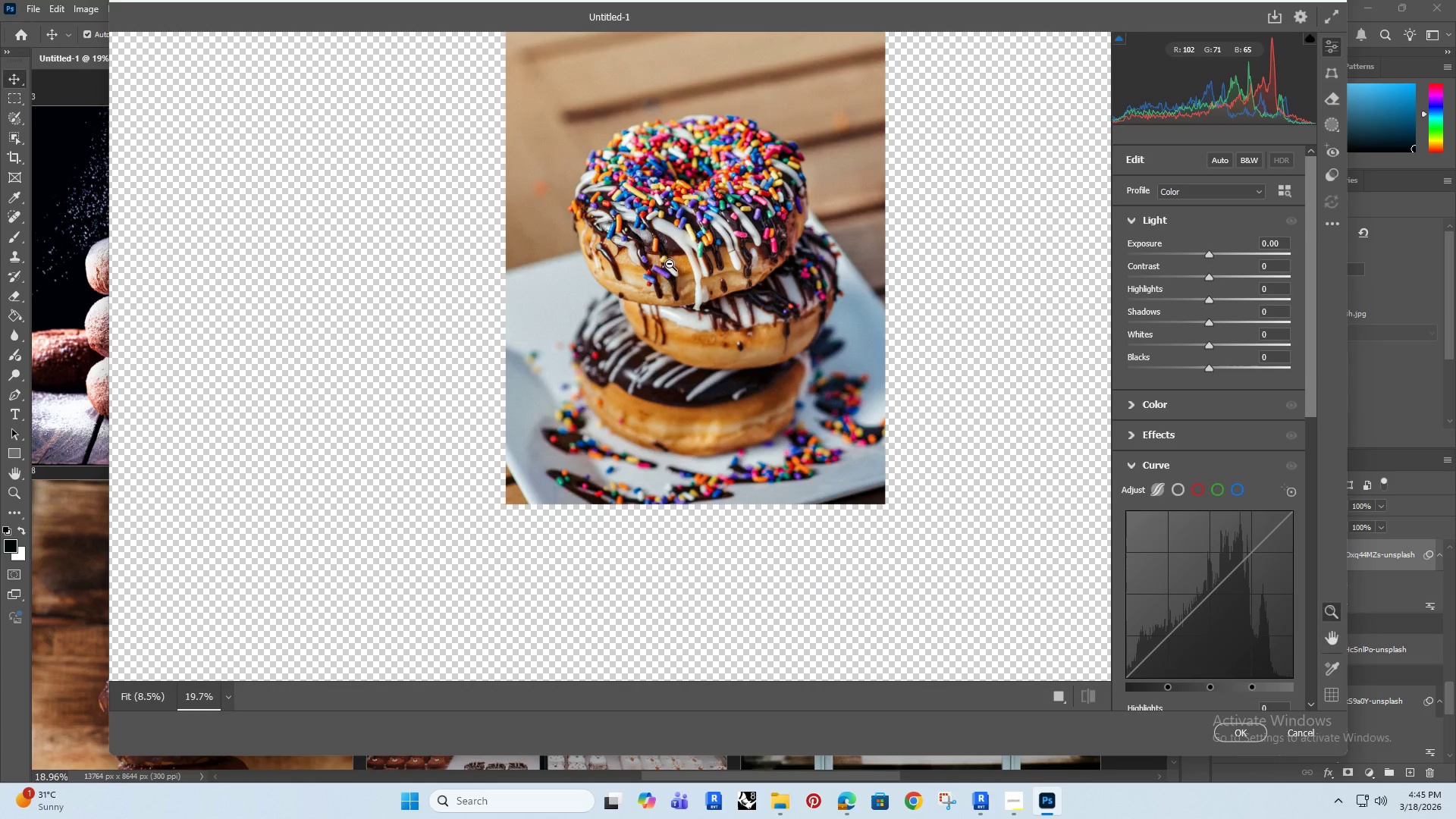 
left_click_drag(start_coordinate=[670, 264], to_coordinate=[701, 249])
 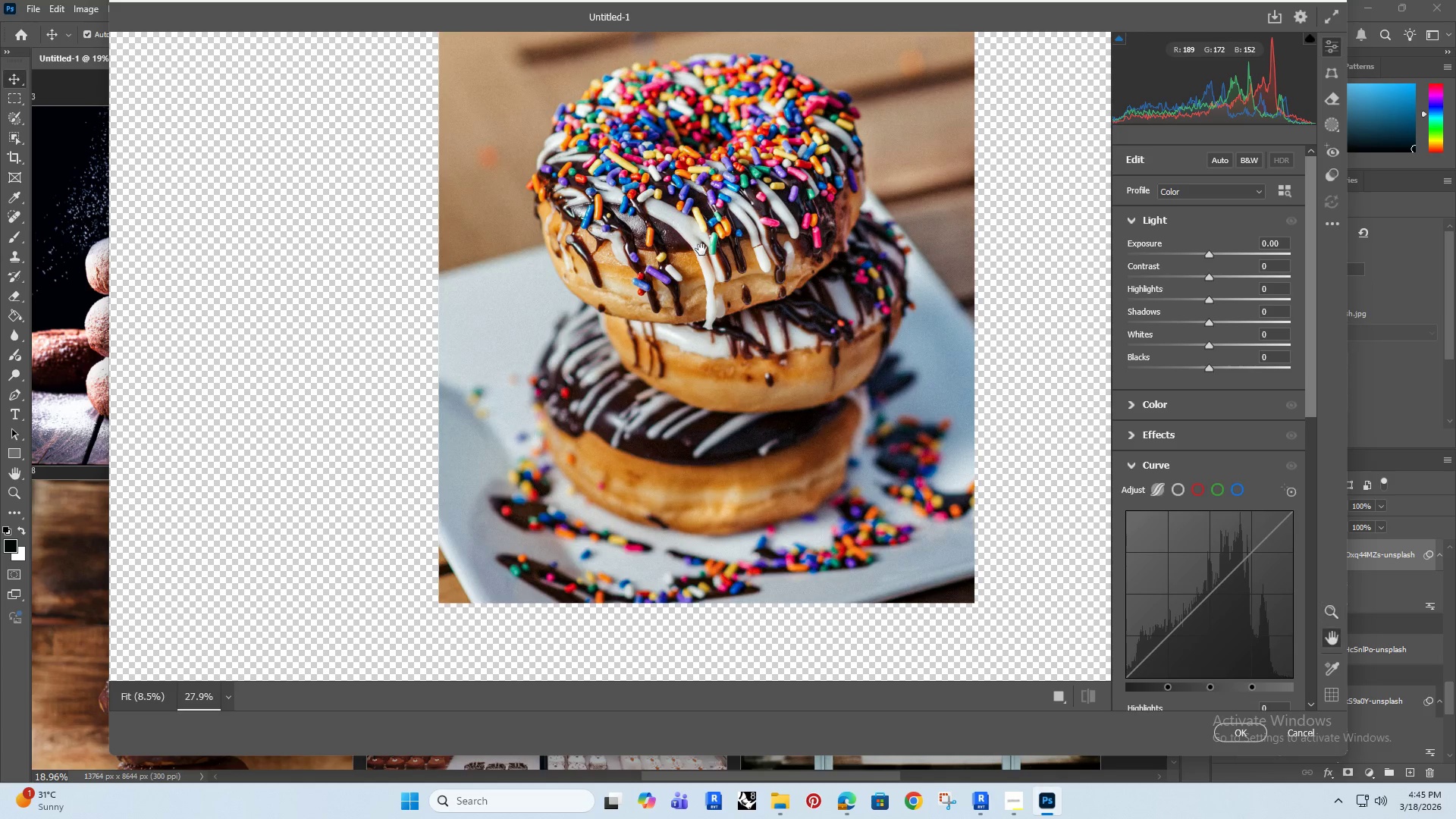 
hold_key(key=Space, duration=0.95)
 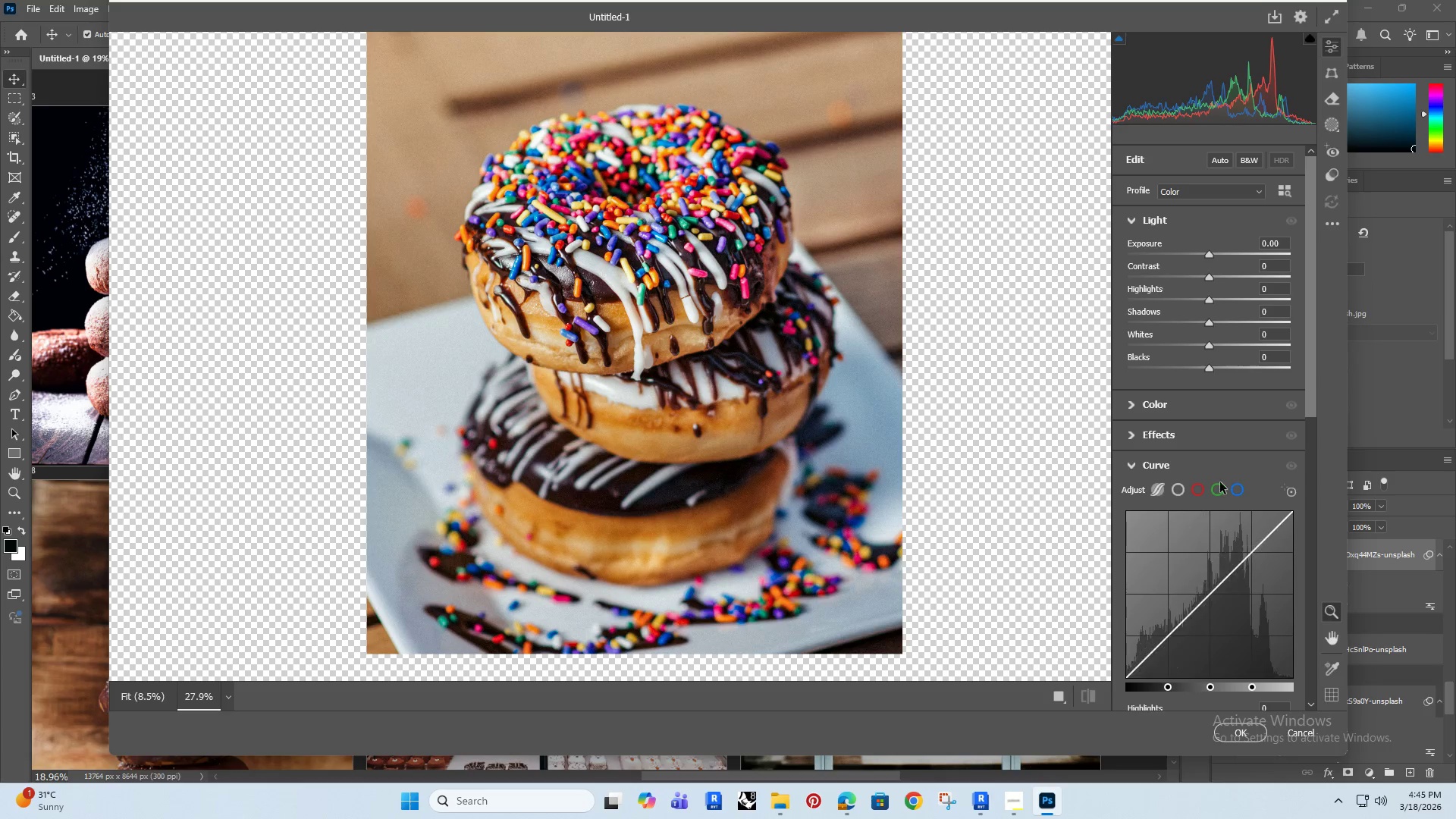 
left_click_drag(start_coordinate=[701, 249], to_coordinate=[629, 300])
 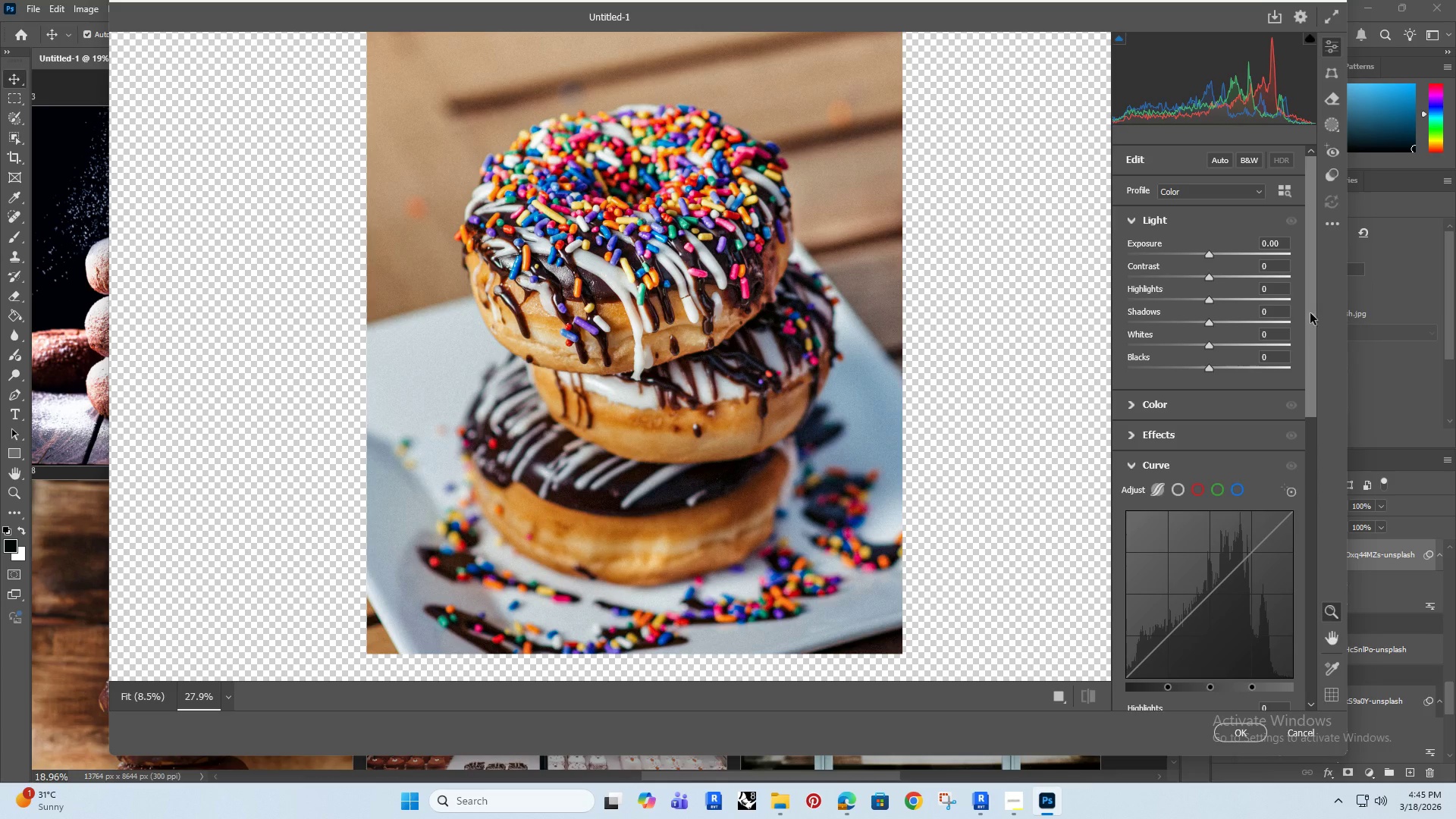 
left_click_drag(start_coordinate=[1316, 309], to_coordinate=[1301, 385])
 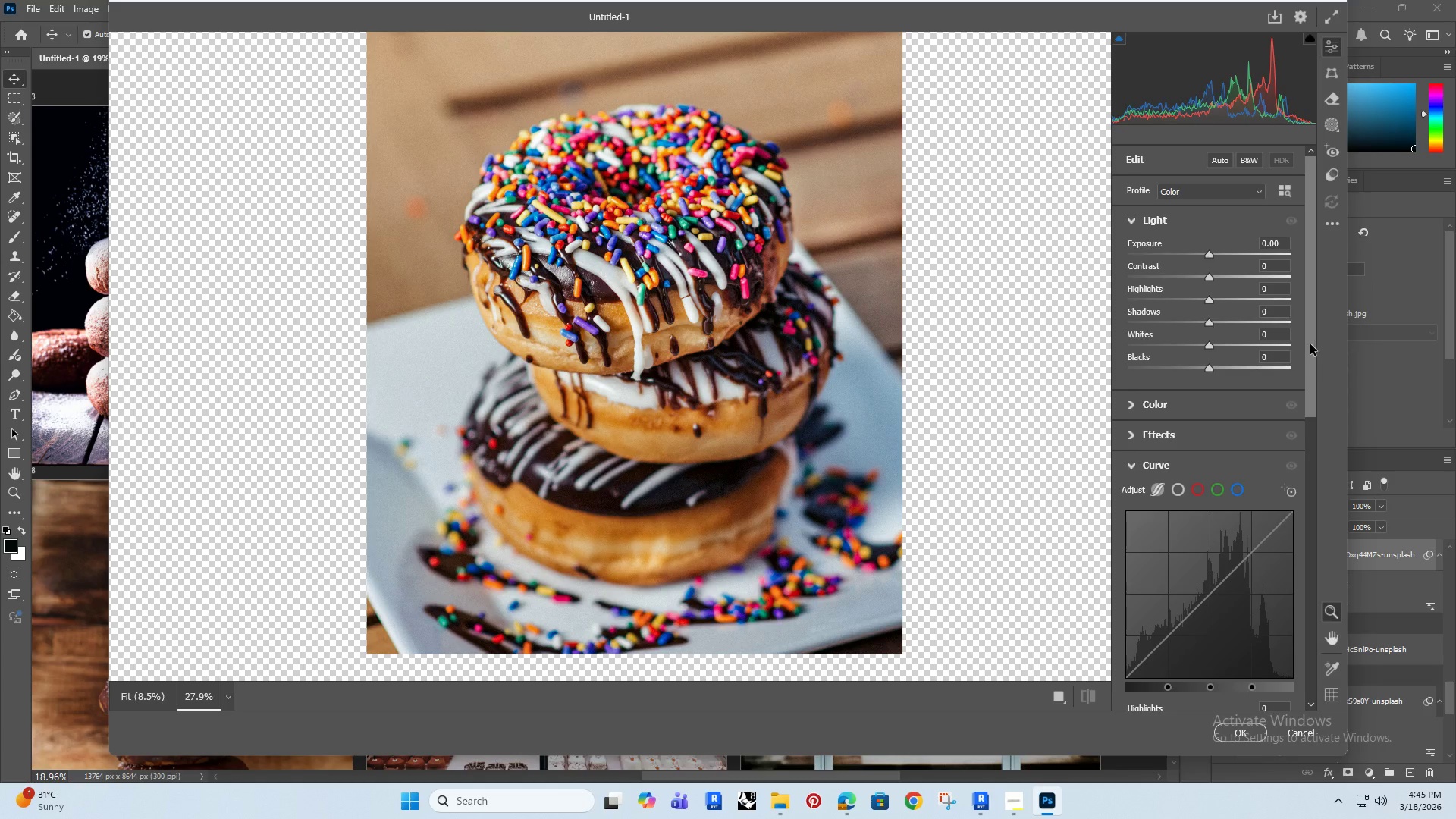 
left_click_drag(start_coordinate=[1313, 337], to_coordinate=[1293, 459])
 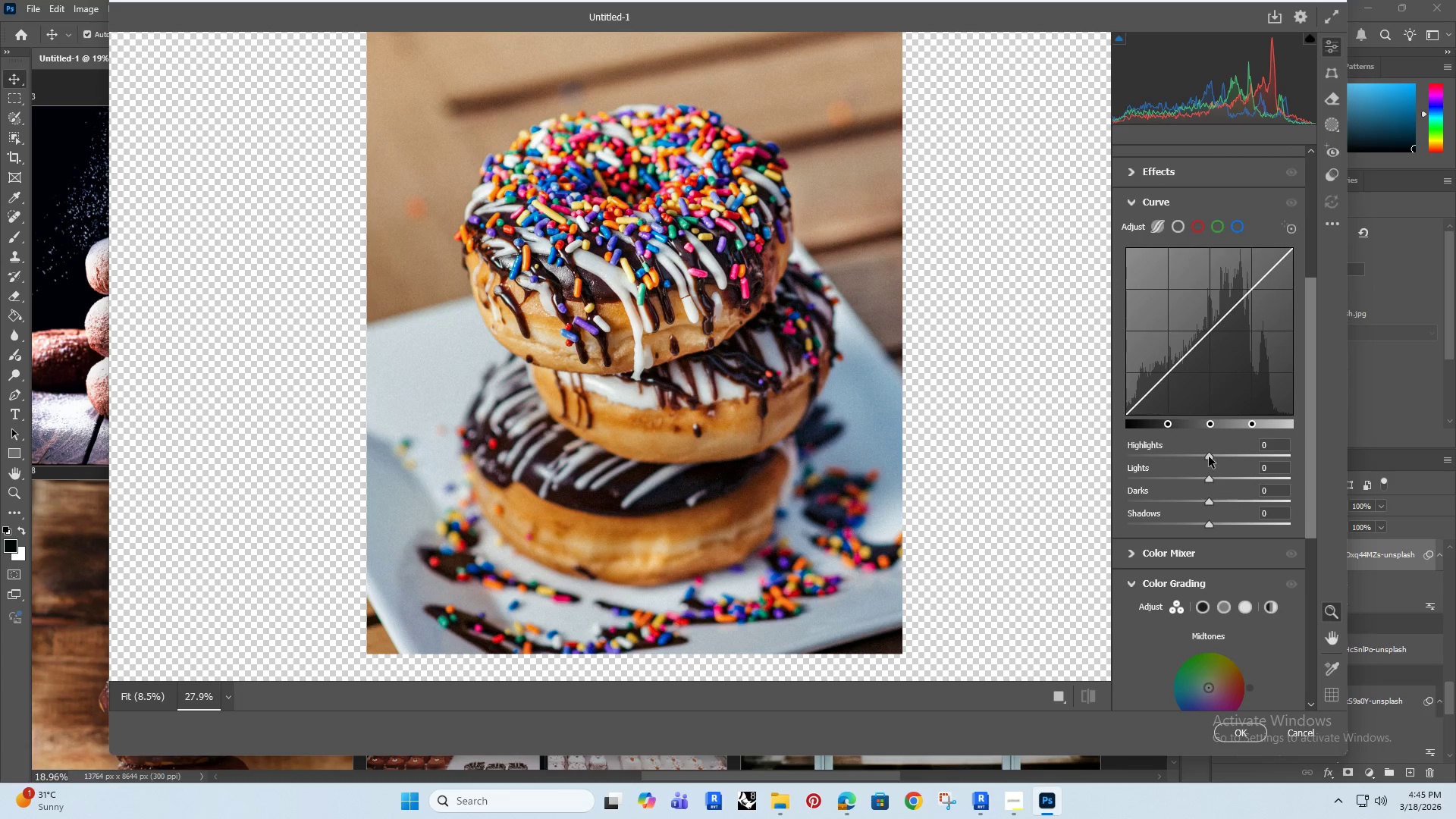 
left_click_drag(start_coordinate=[1209, 457], to_coordinate=[1215, 456])
 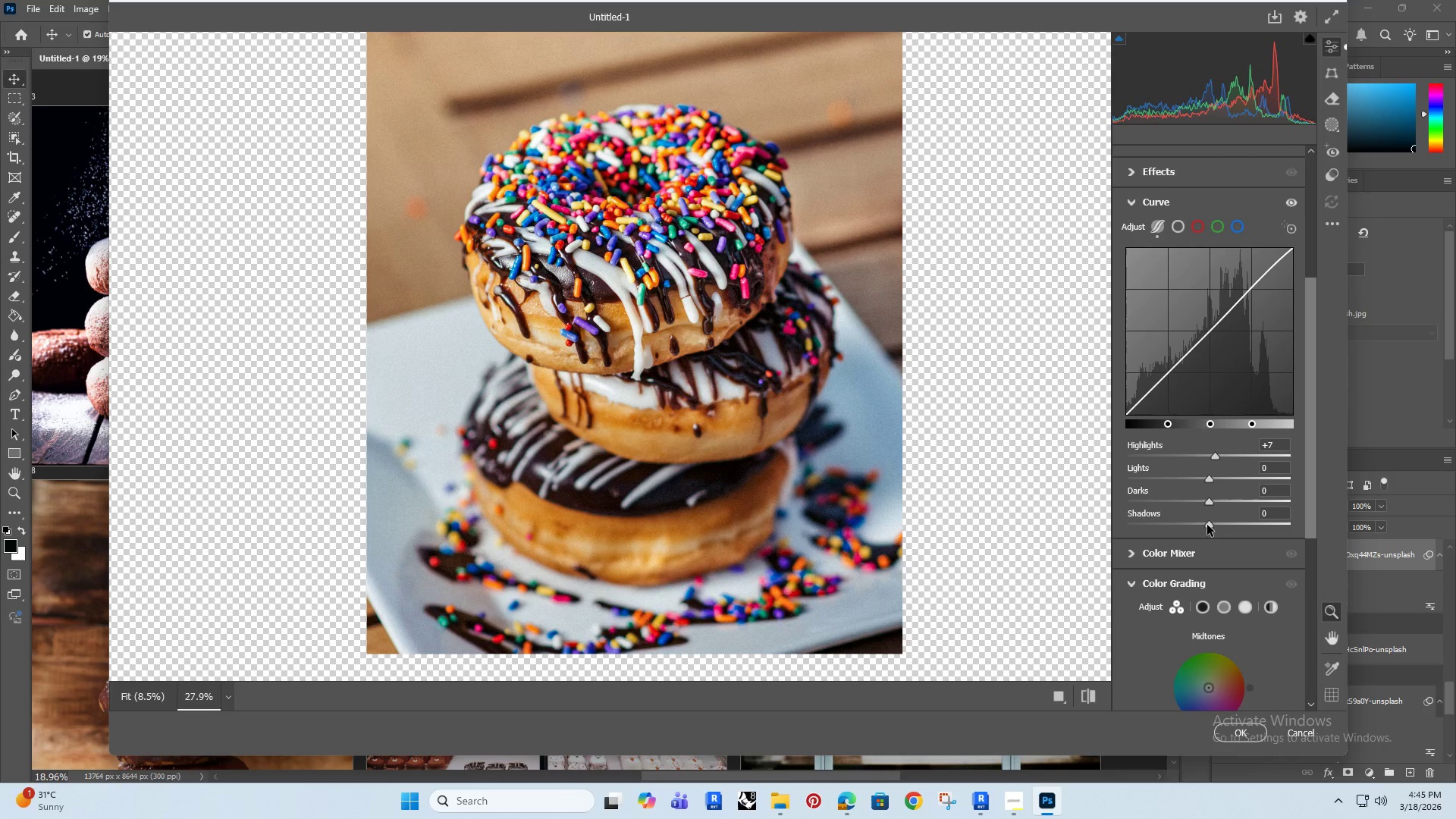 
left_click_drag(start_coordinate=[1207, 525], to_coordinate=[1120, 579])
 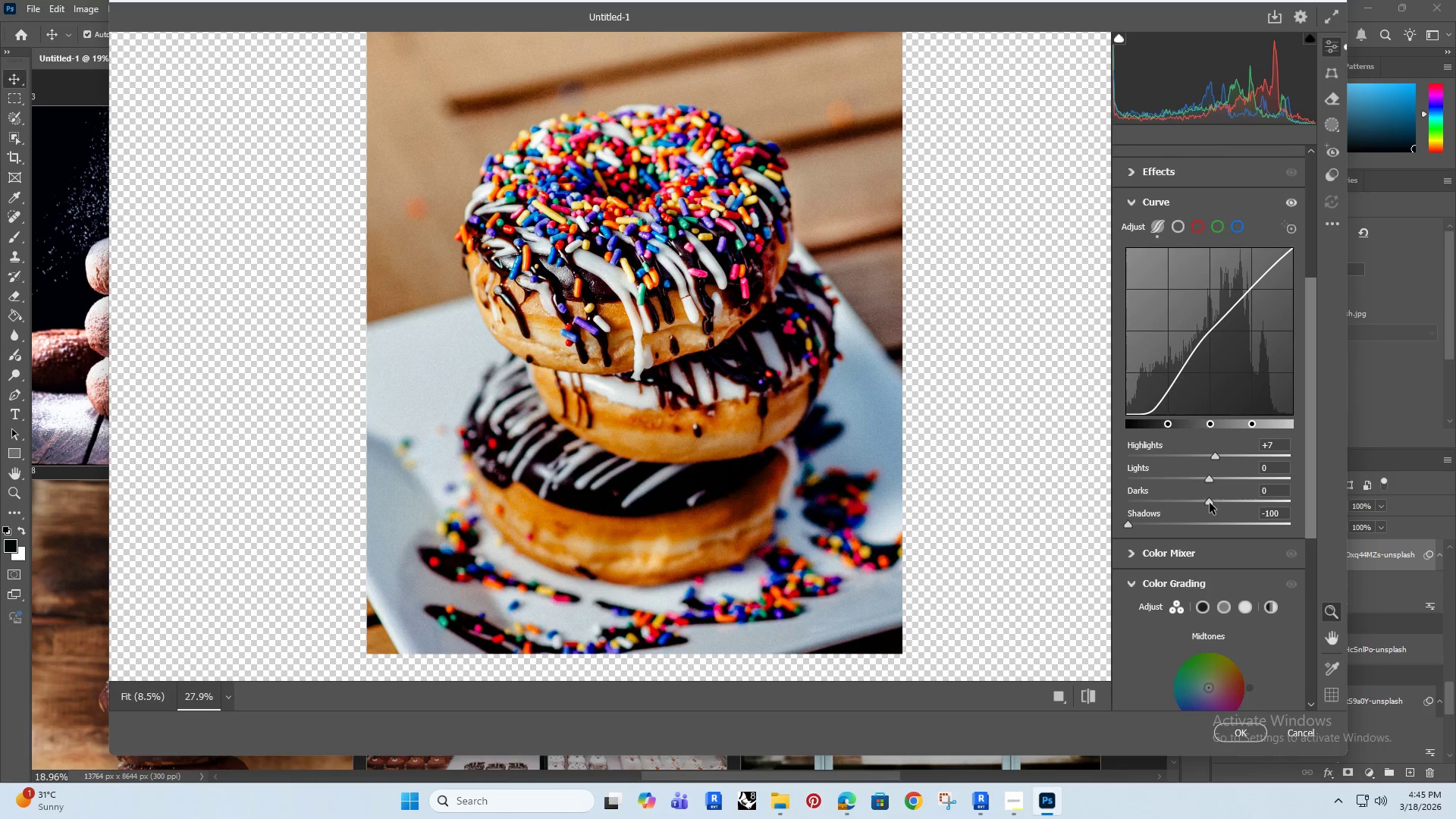 
left_click_drag(start_coordinate=[1210, 503], to_coordinate=[1198, 510])
 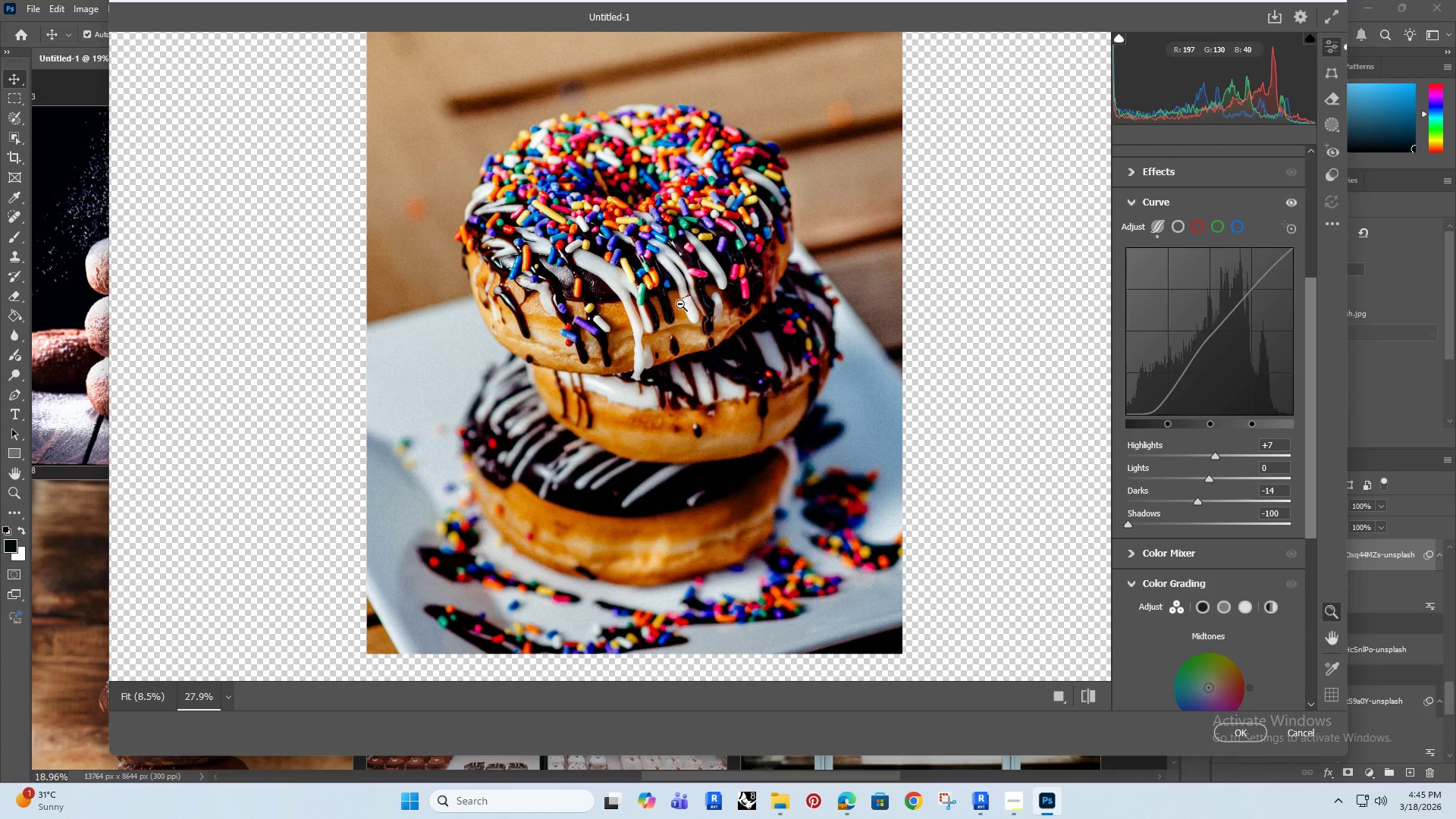 
hold_key(key=Space, duration=0.62)
 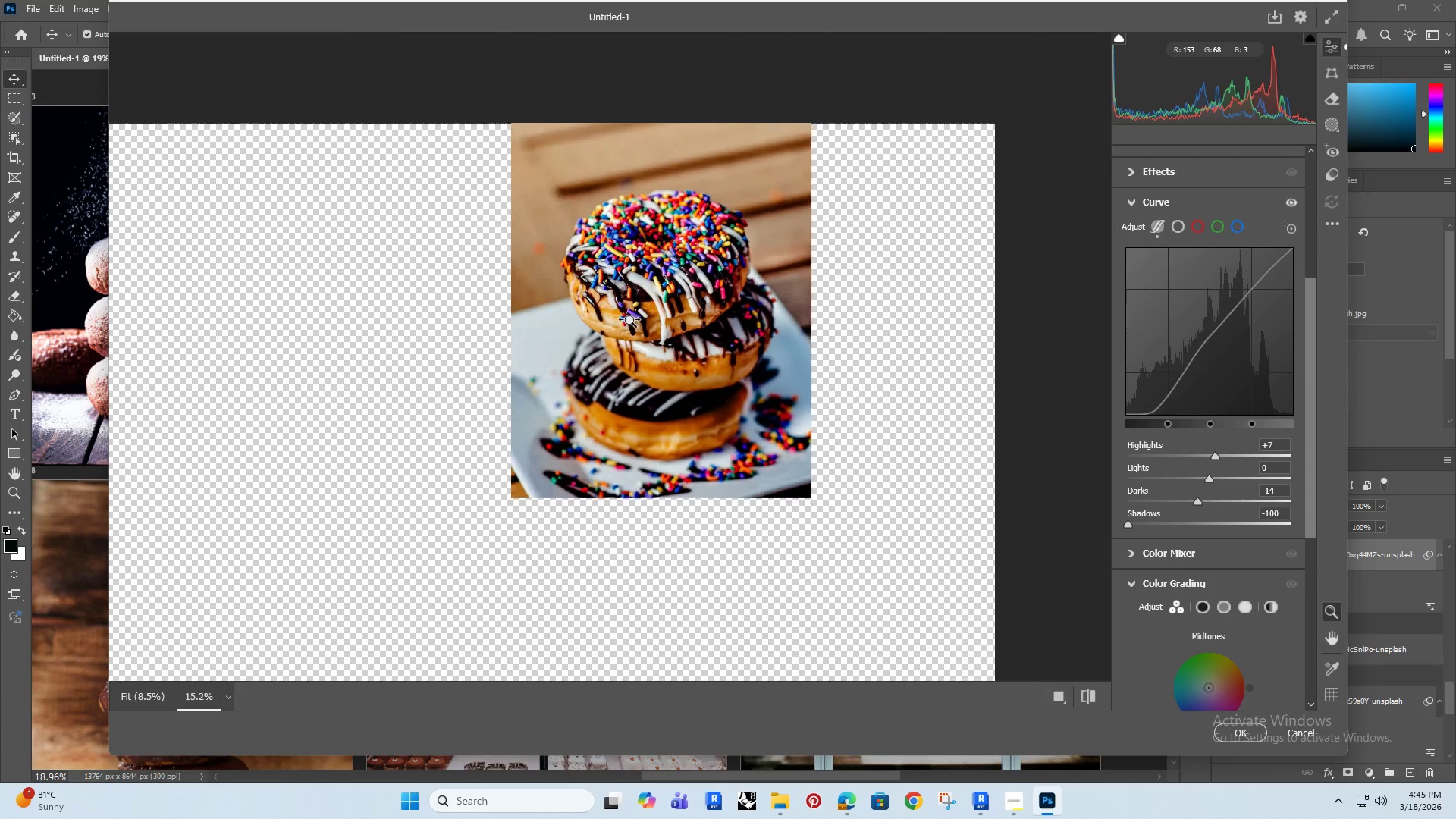 
left_click_drag(start_coordinate=[671, 300], to_coordinate=[680, 302])
 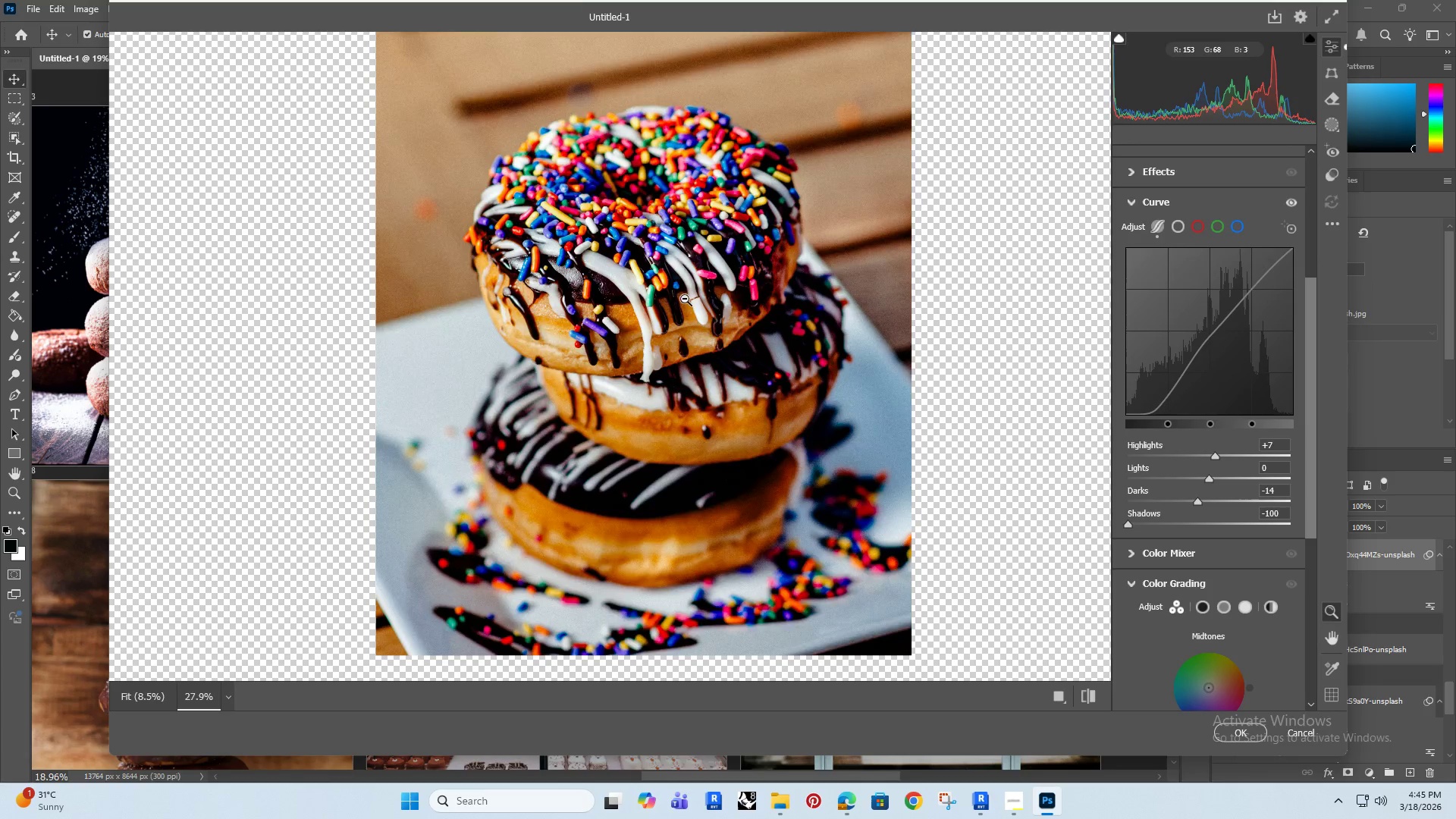 
left_click_drag(start_coordinate=[685, 299], to_coordinate=[784, 260])
 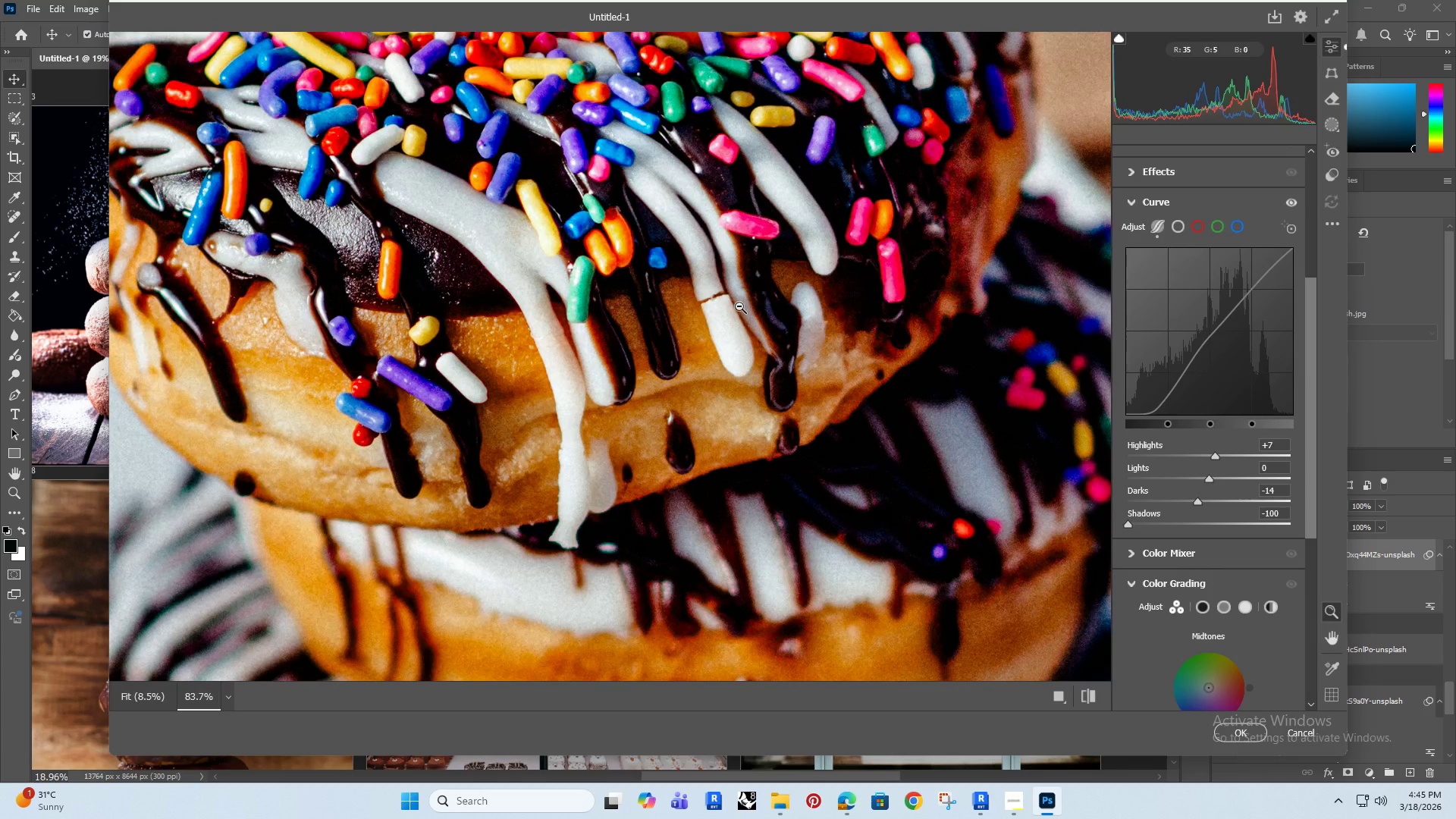 
left_click_drag(start_coordinate=[739, 306], to_coordinate=[661, 345])
 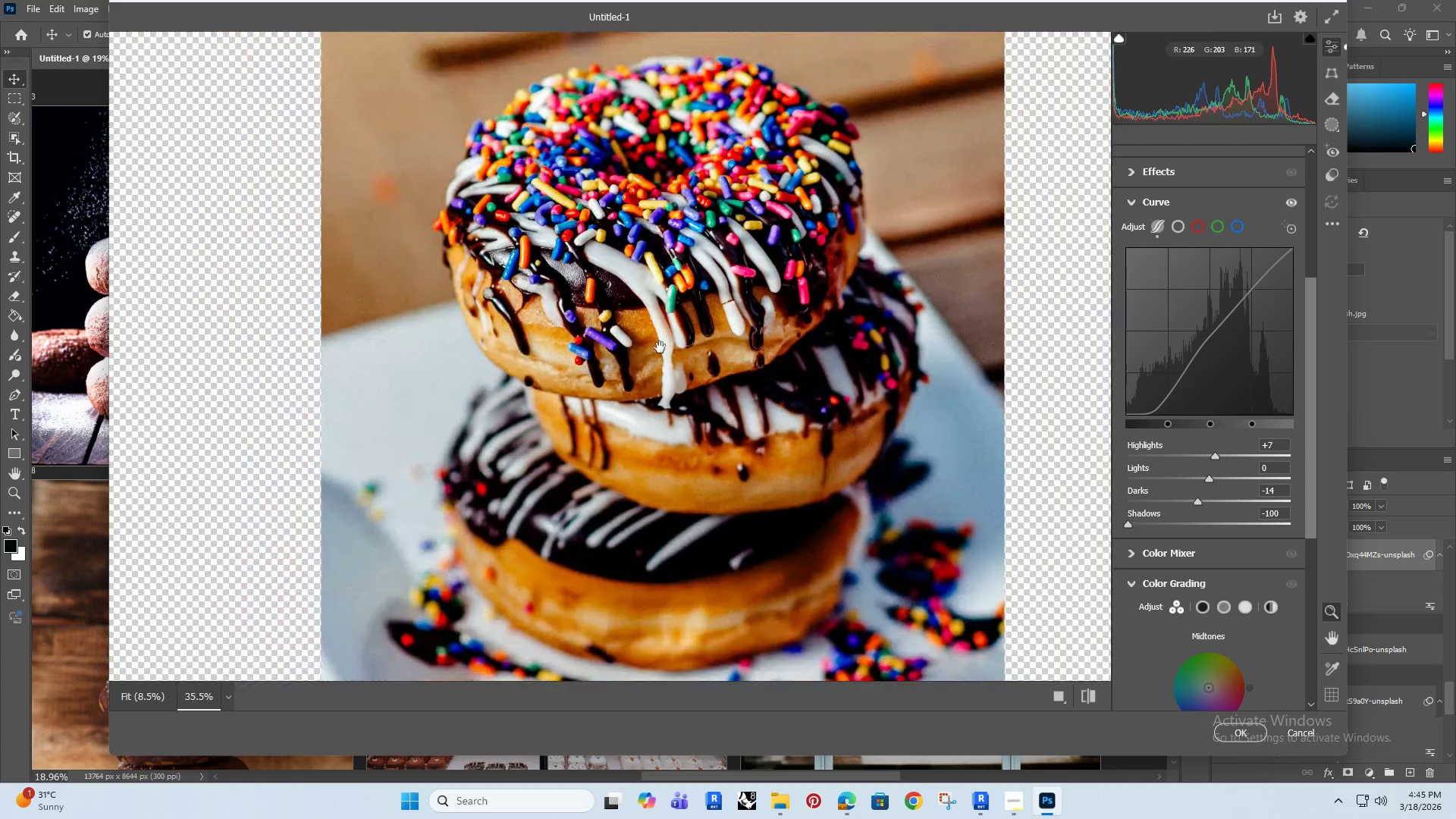 
hold_key(key=Space, duration=0.69)
 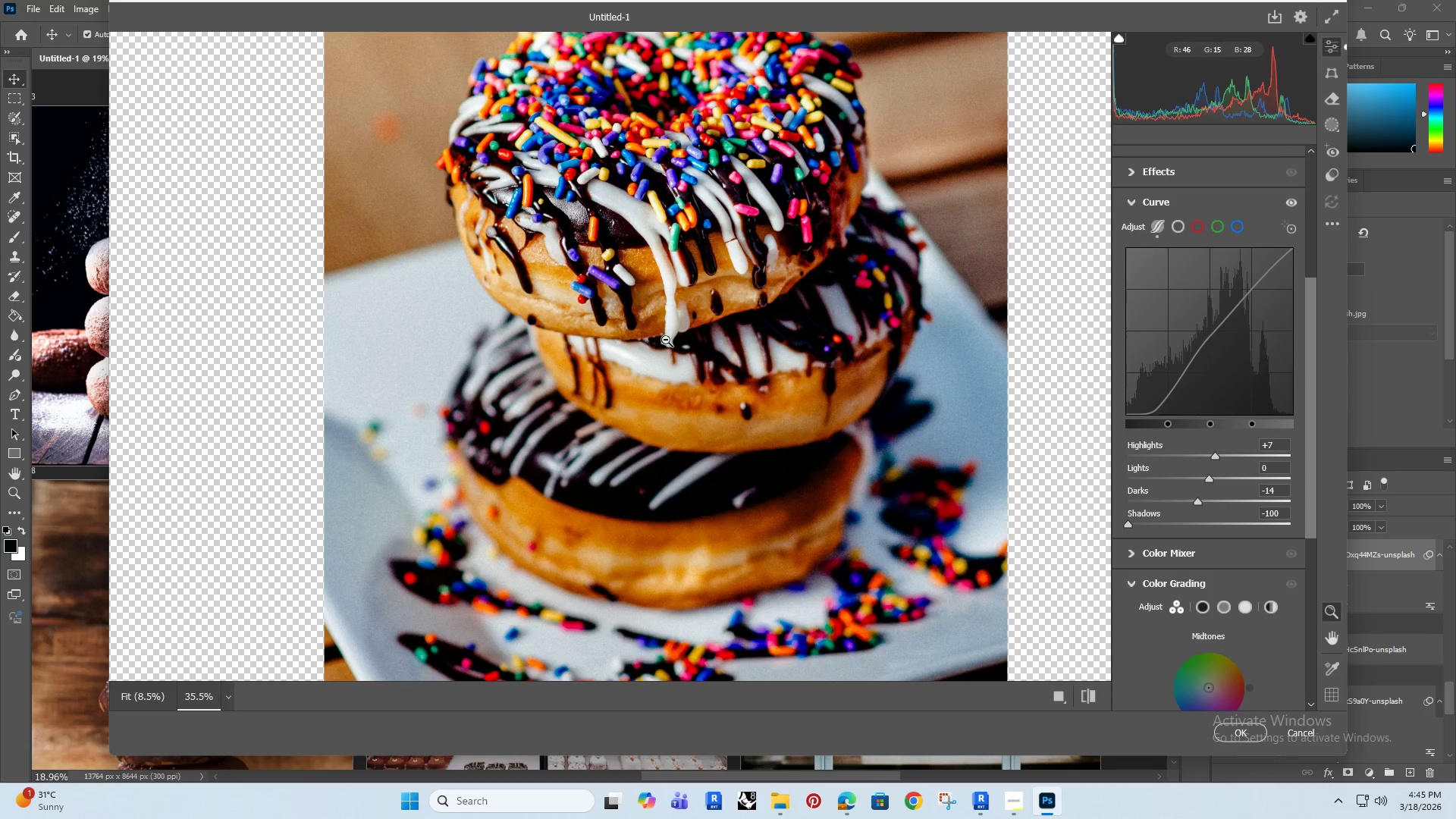 
left_click_drag(start_coordinate=[653, 344], to_coordinate=[656, 283])
 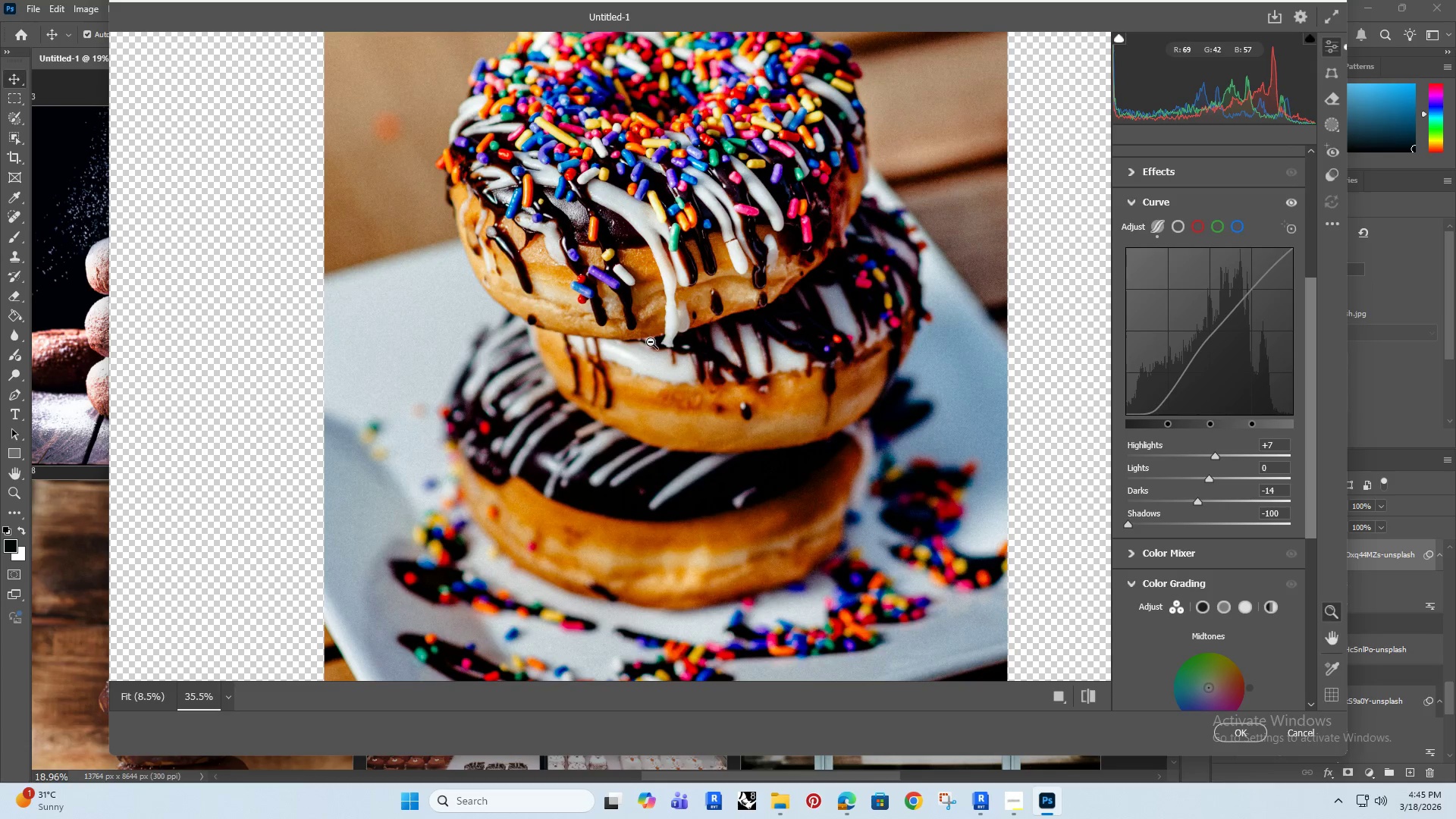 
hold_key(key=Space, duration=0.42)
 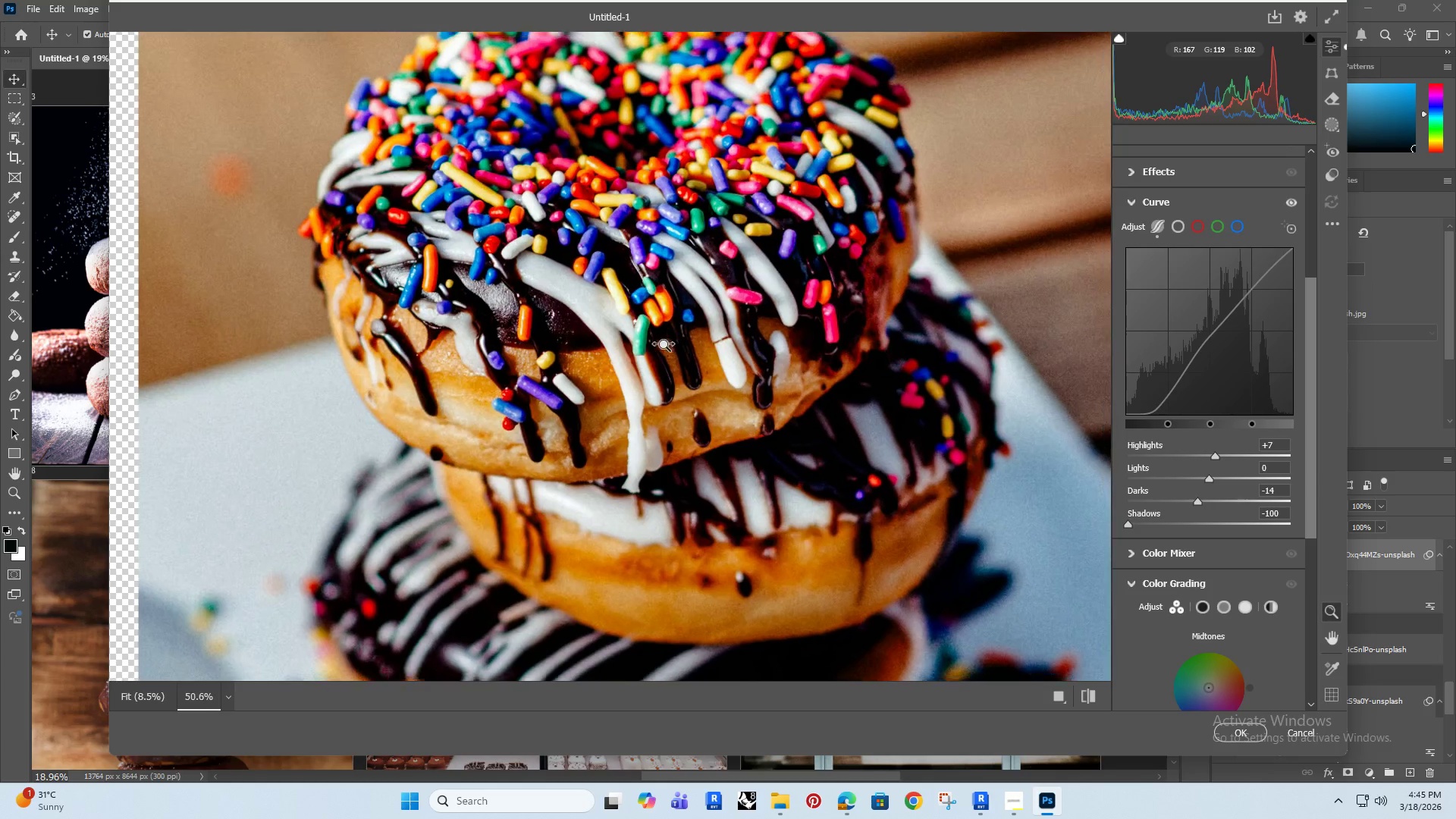 
left_click_drag(start_coordinate=[665, 253], to_coordinate=[631, 357])
 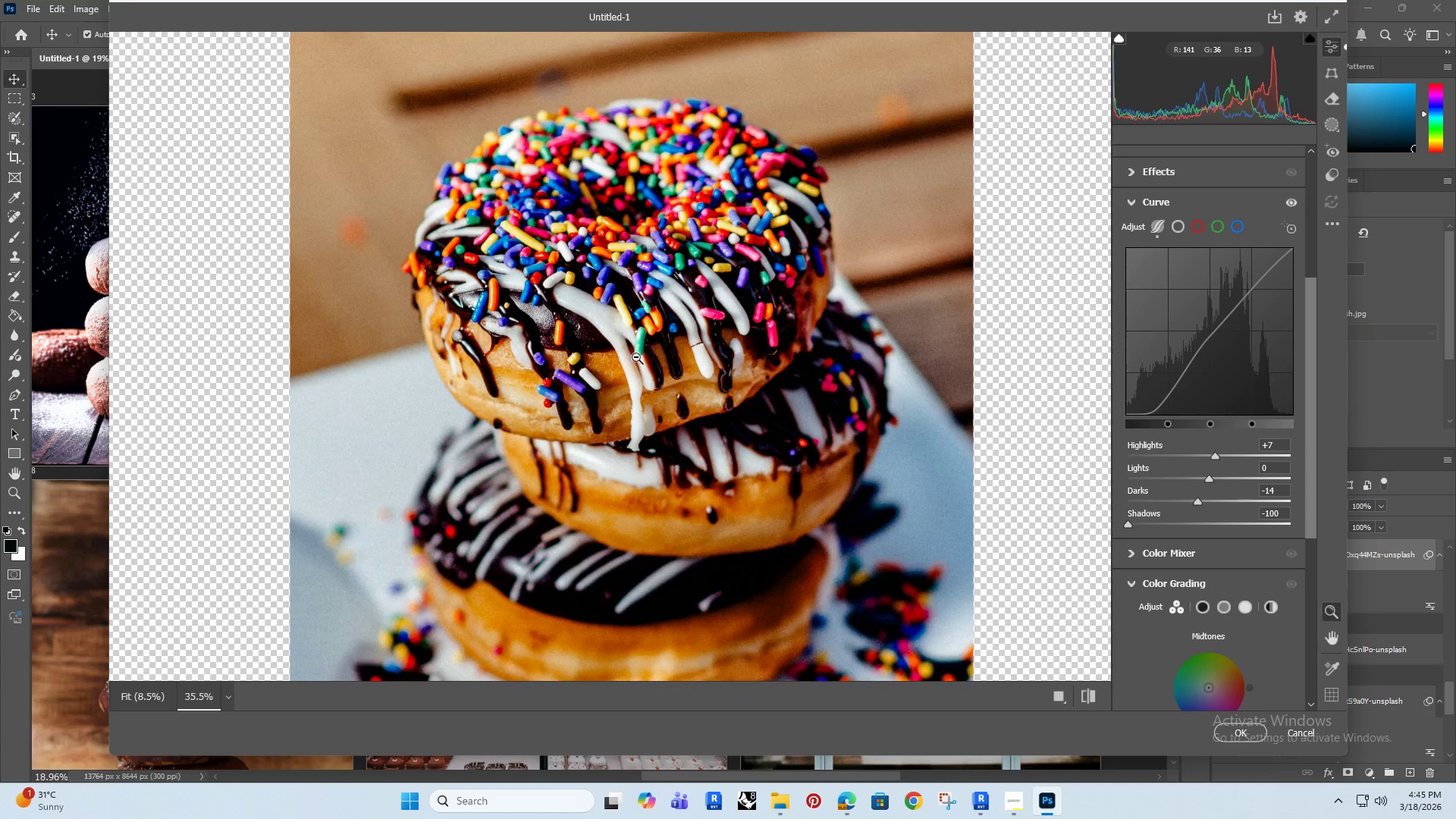 
left_click_drag(start_coordinate=[636, 357], to_coordinate=[653, 351])
 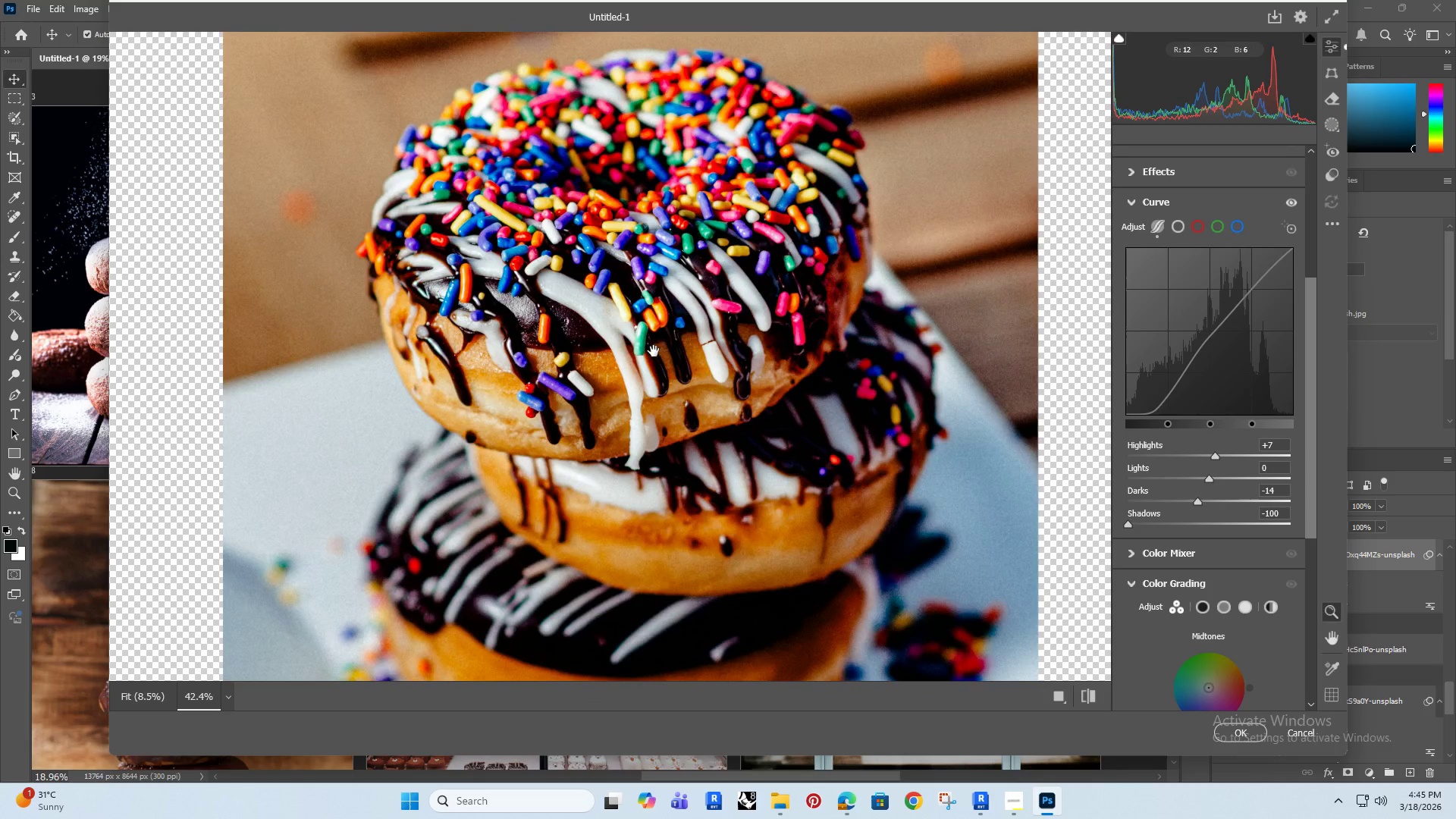 
hold_key(key=Space, duration=0.62)
 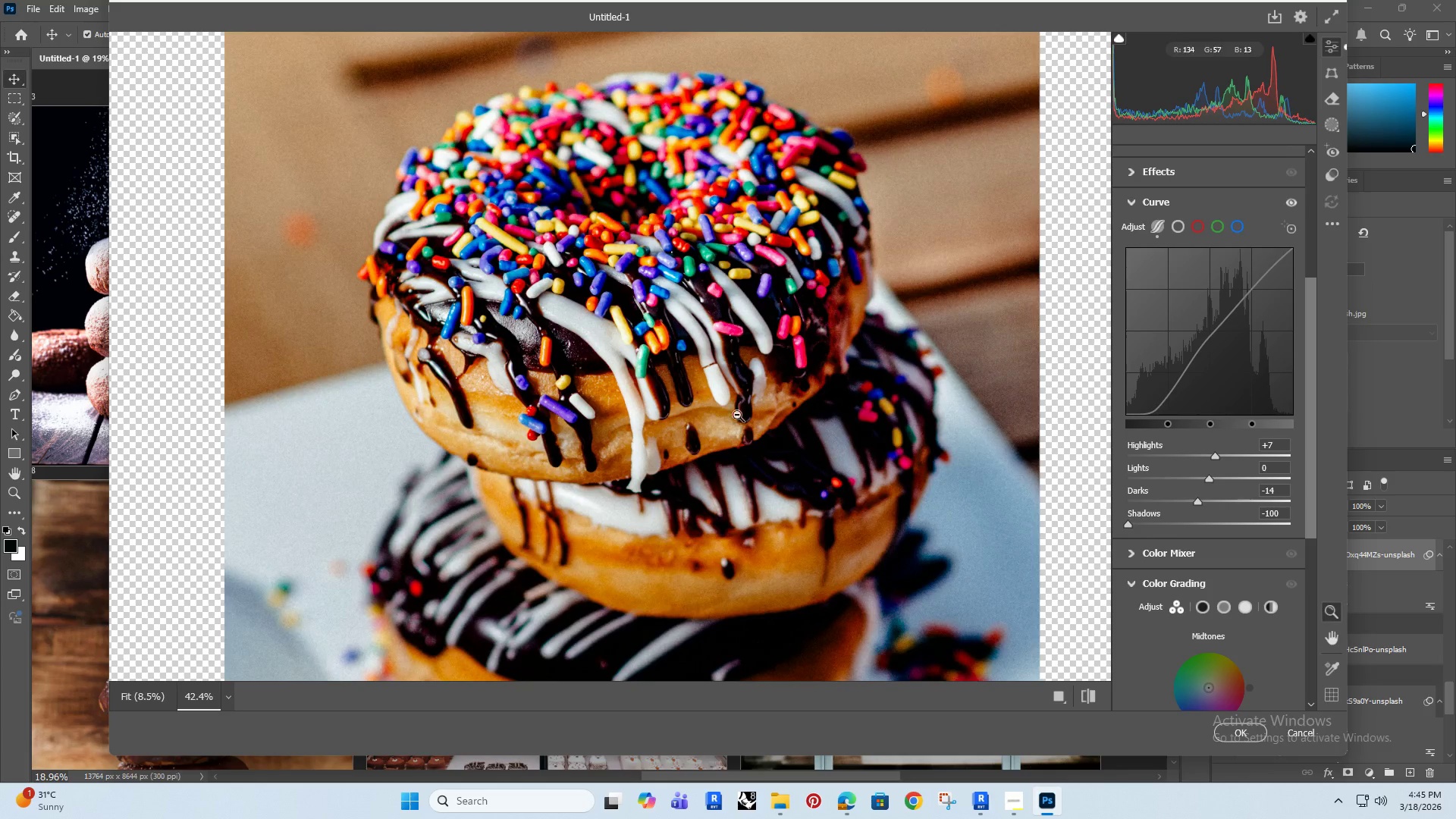 
left_click_drag(start_coordinate=[654, 350], to_coordinate=[656, 373])
 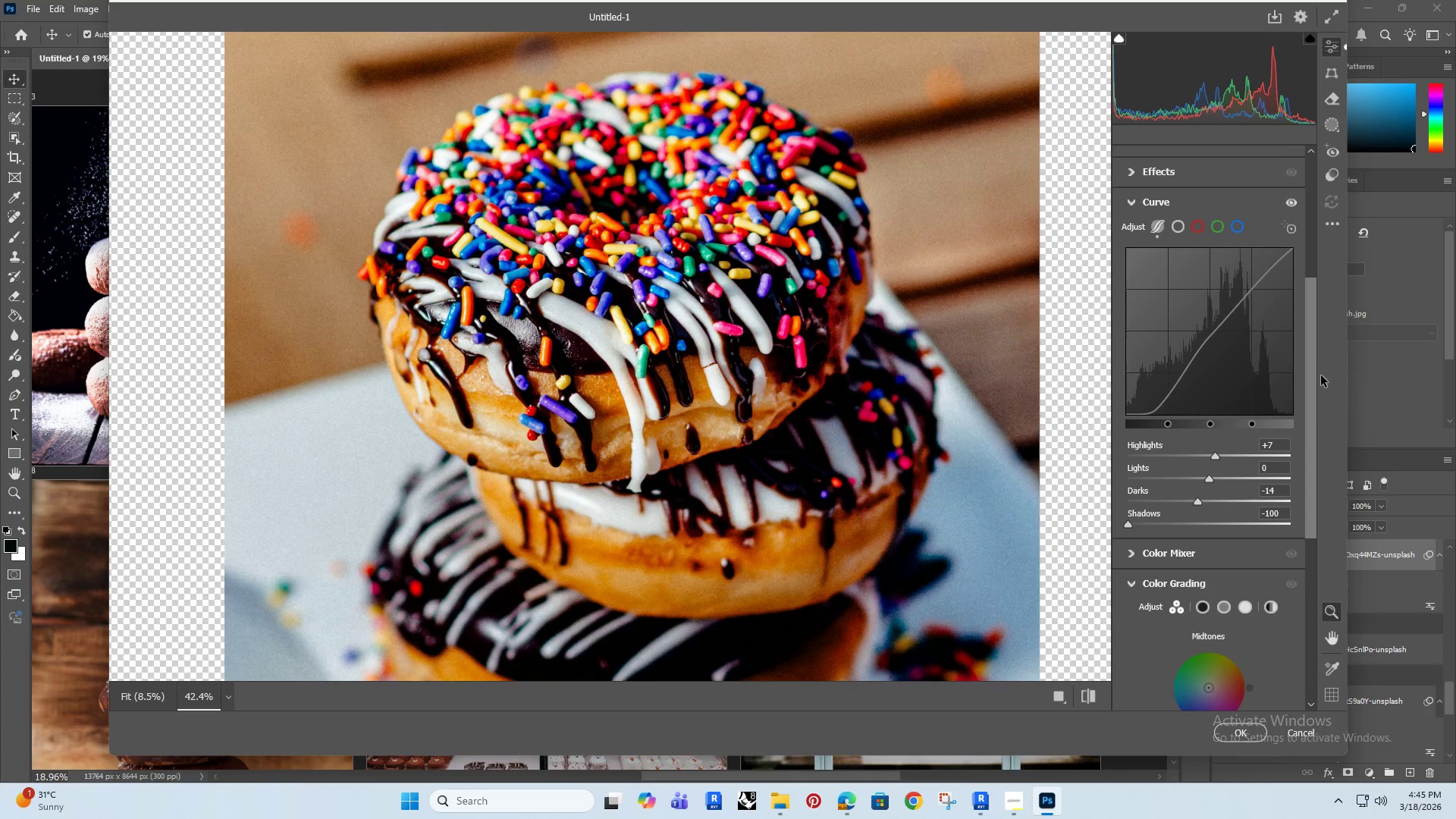 
left_click_drag(start_coordinate=[1310, 340], to_coordinate=[1276, 472])
 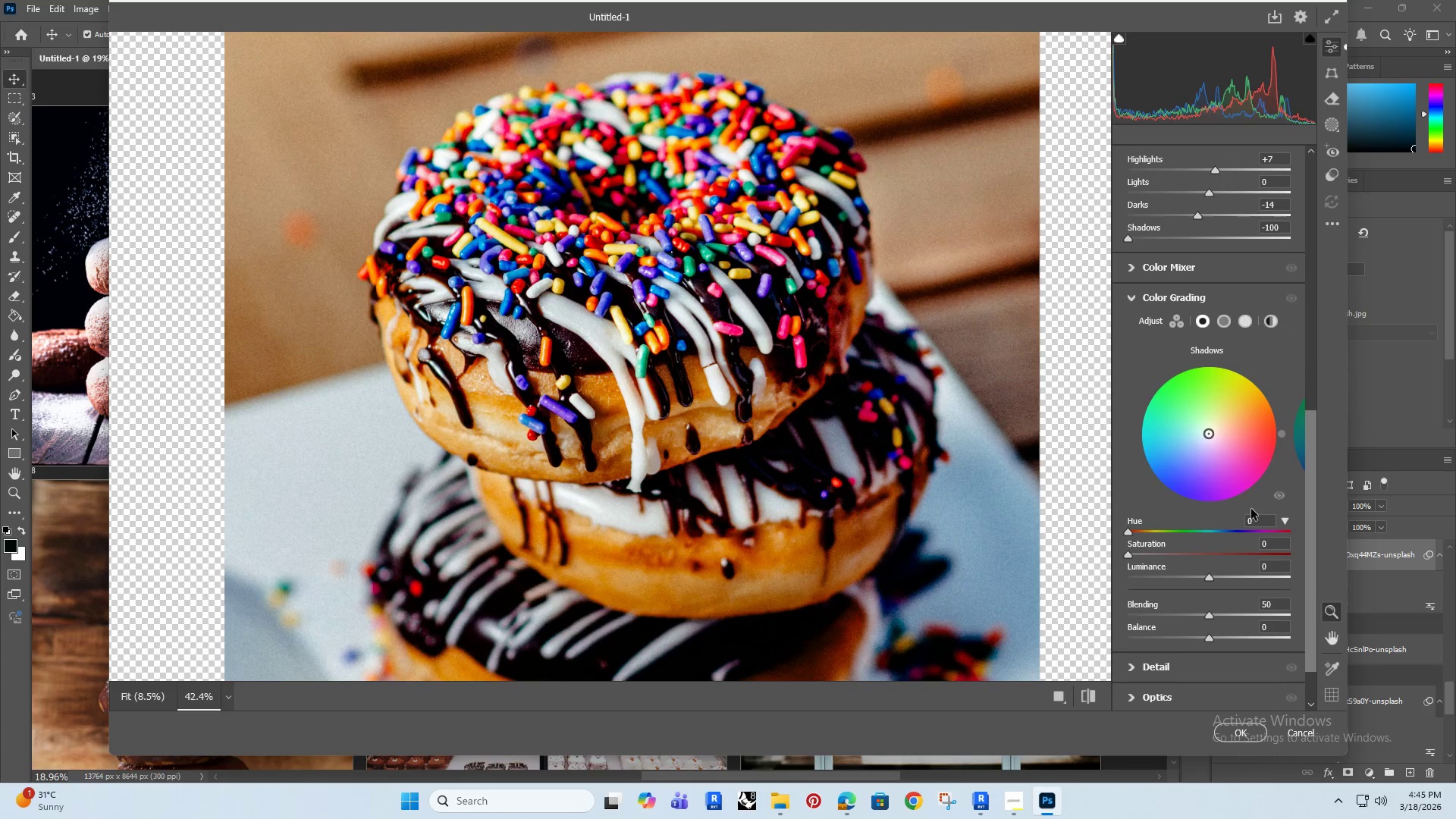 
left_click([1260, 518])
 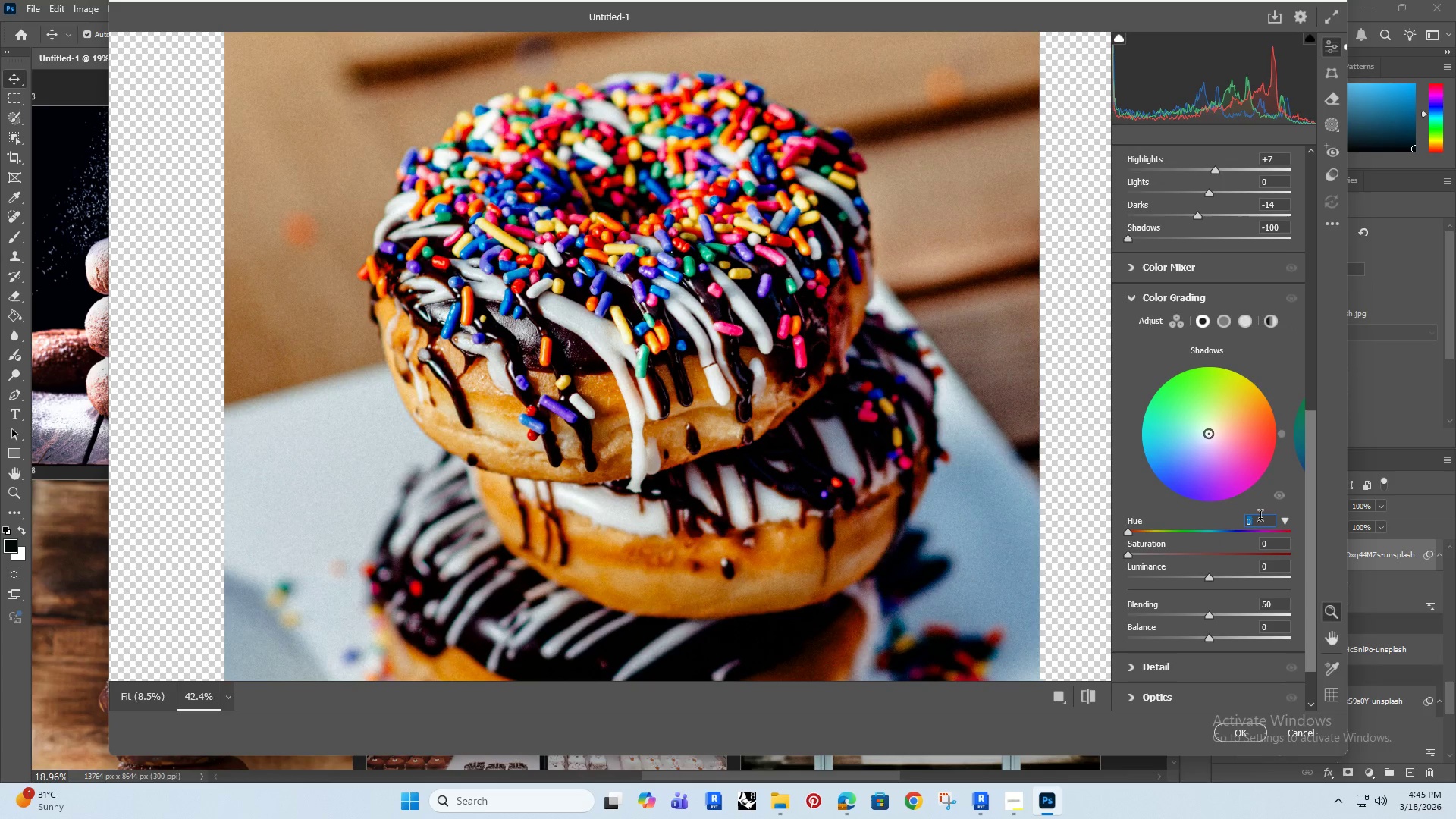 
type(210)
 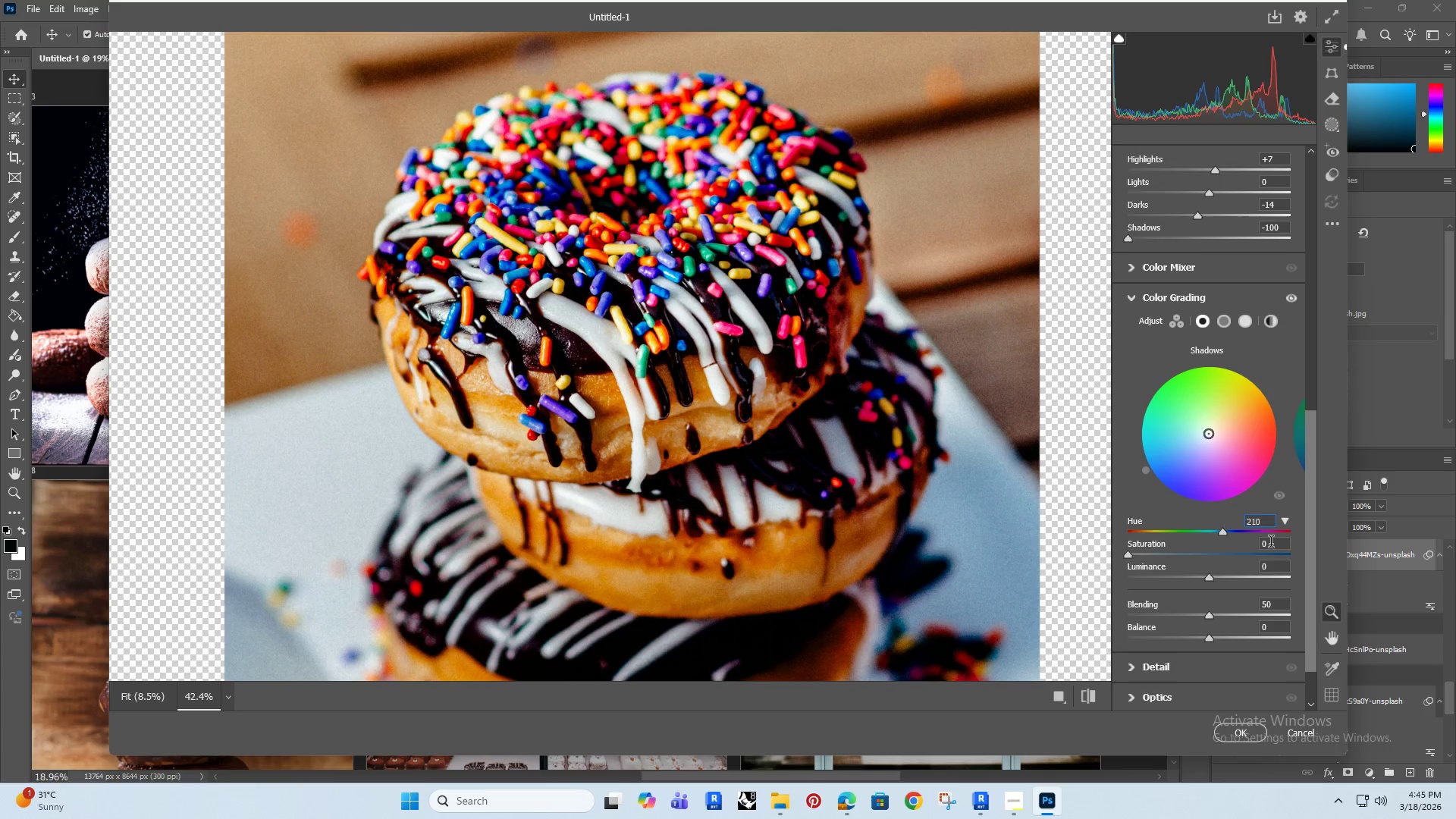 
left_click([1273, 544])
 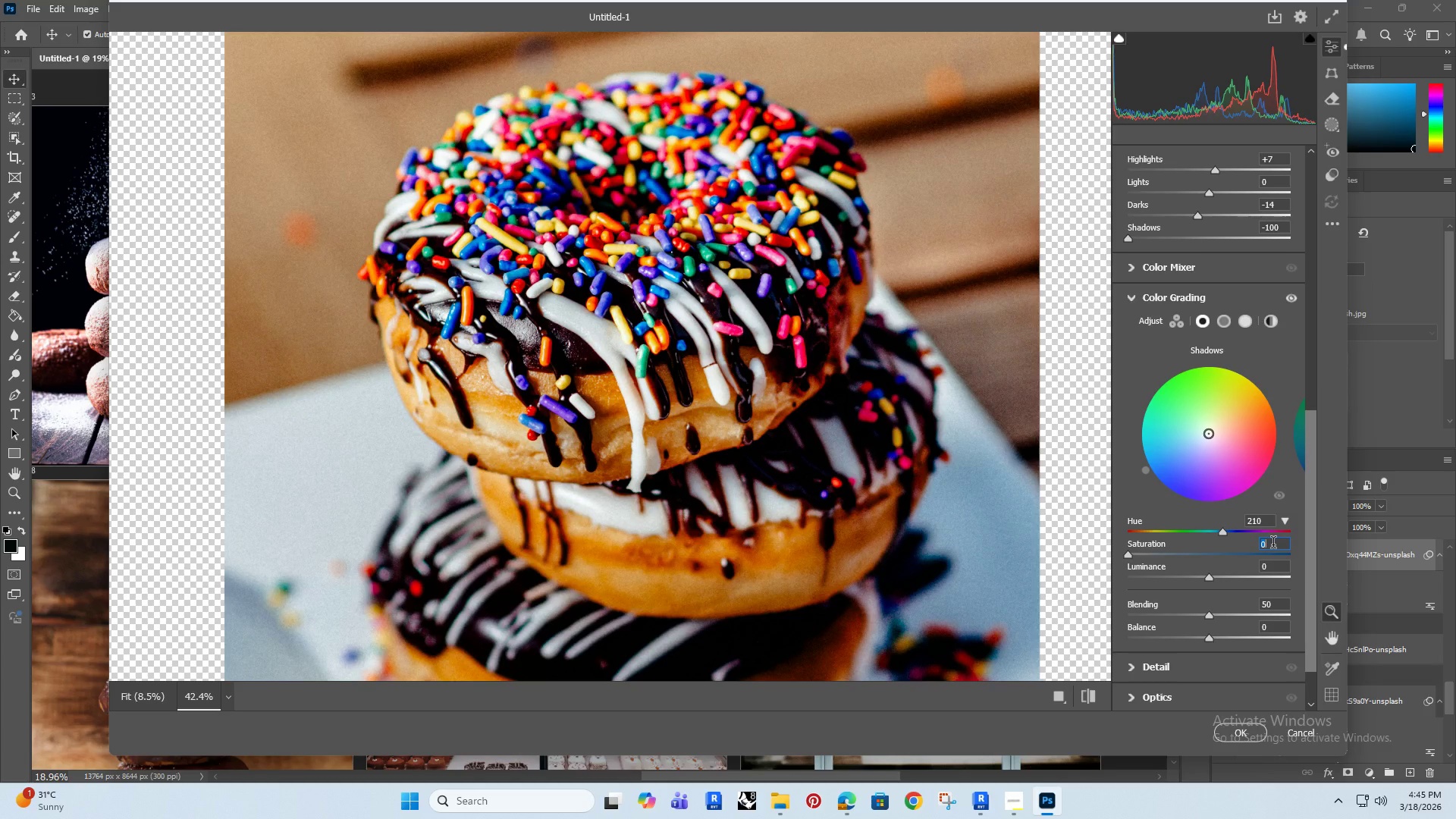 
type(15)
 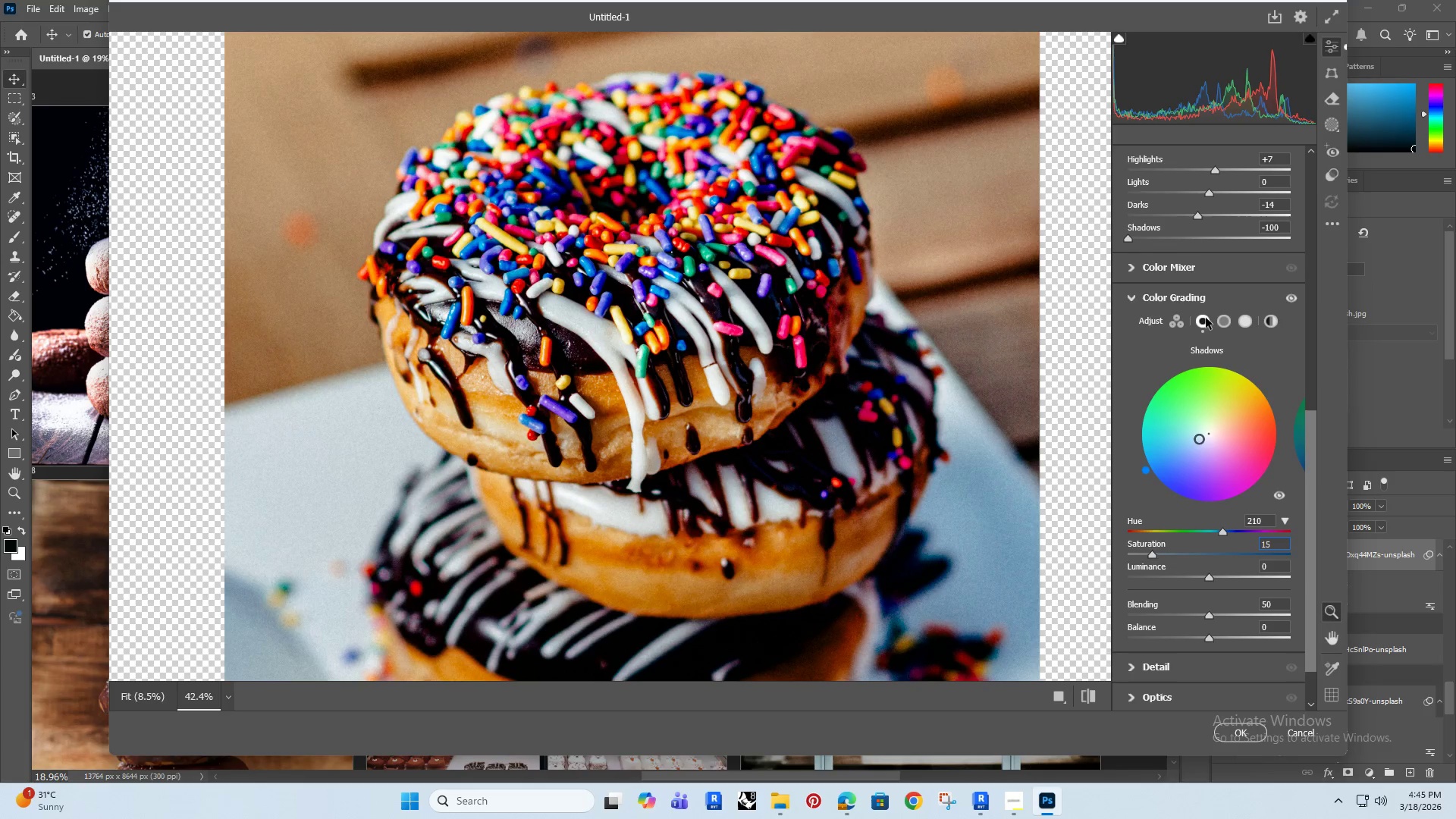 
left_click([1226, 317])
 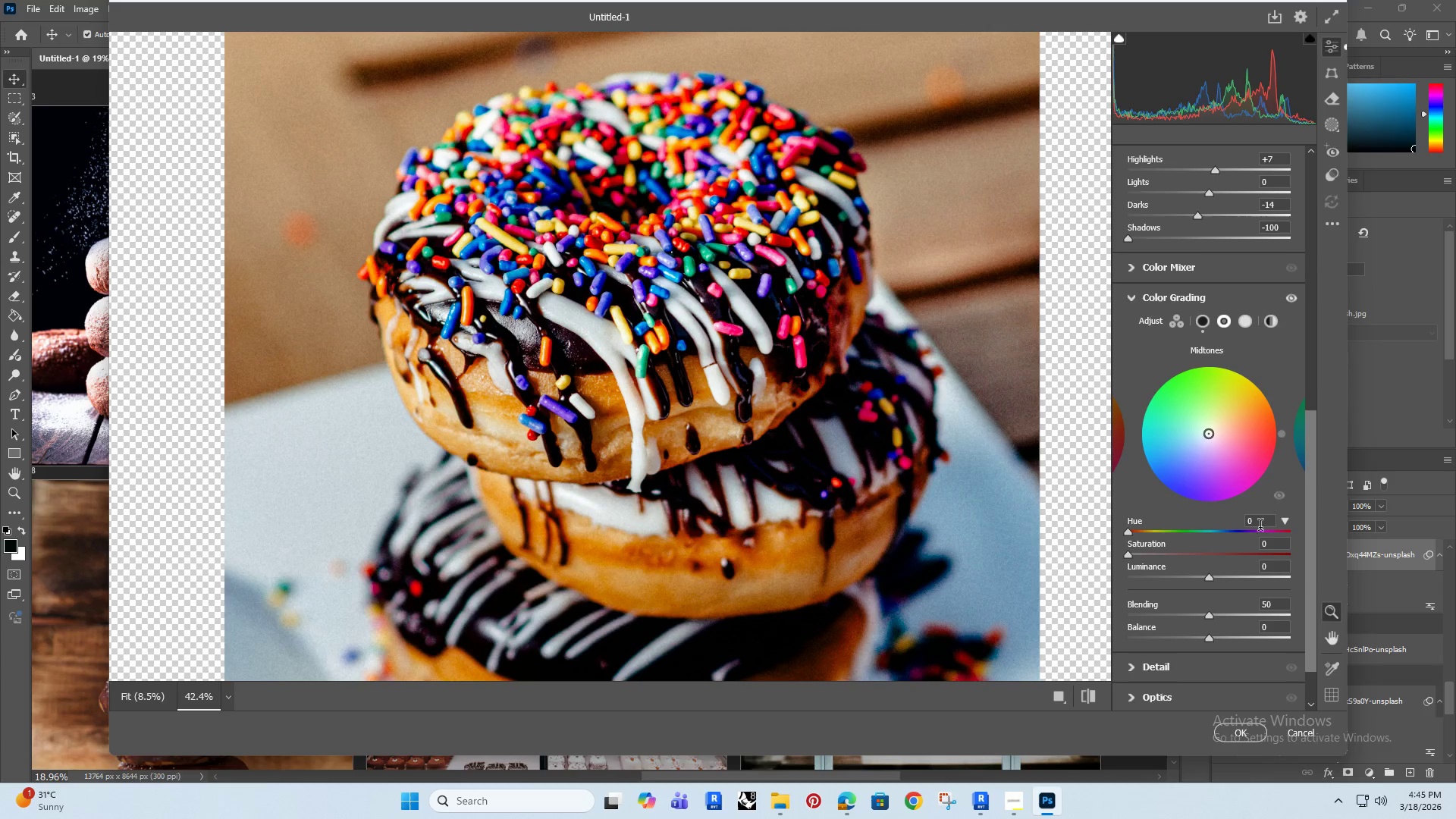 
left_click([1265, 523])
 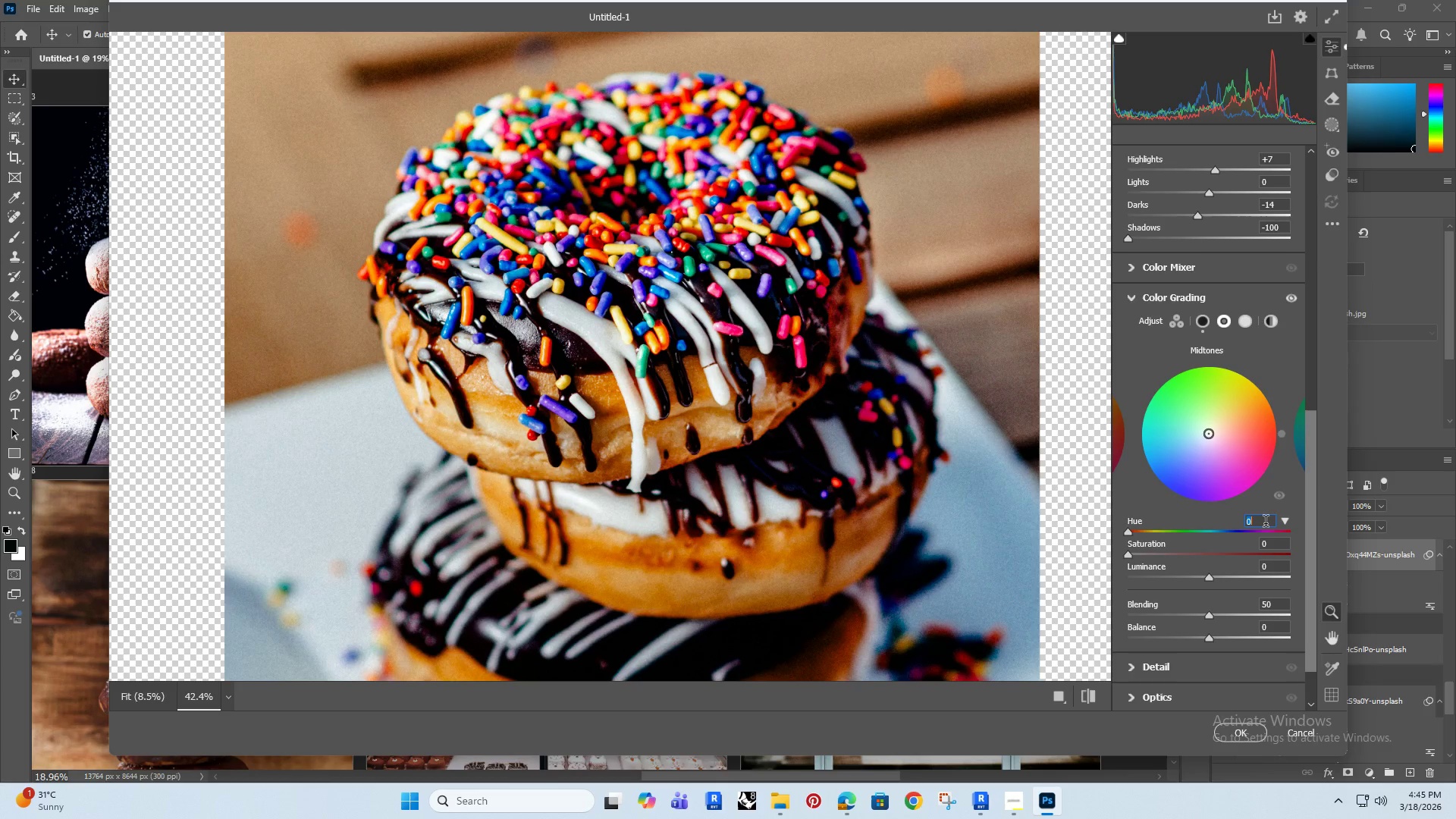 
type(330)
 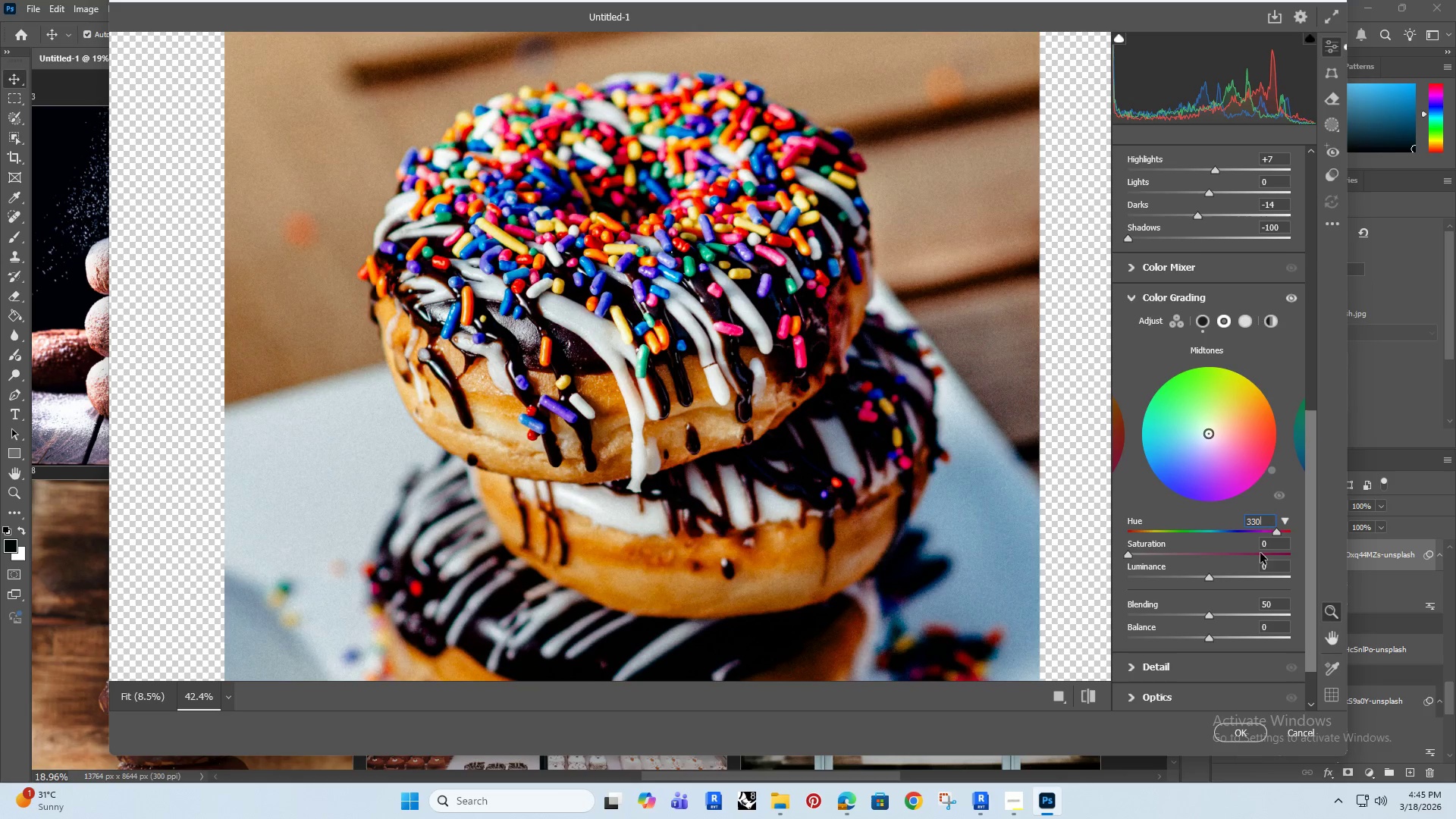 
left_click([1273, 545])
 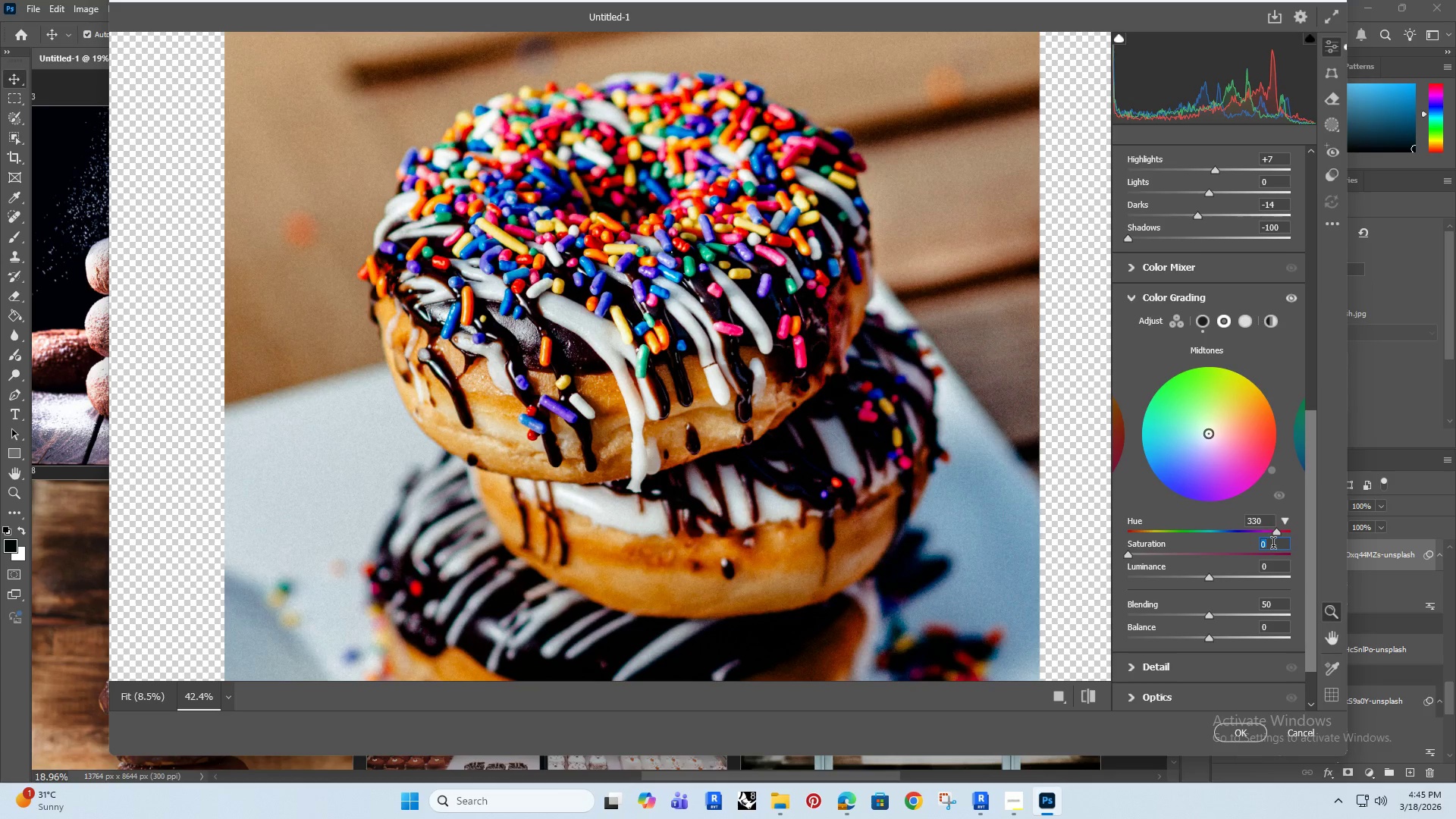 
type(20)
 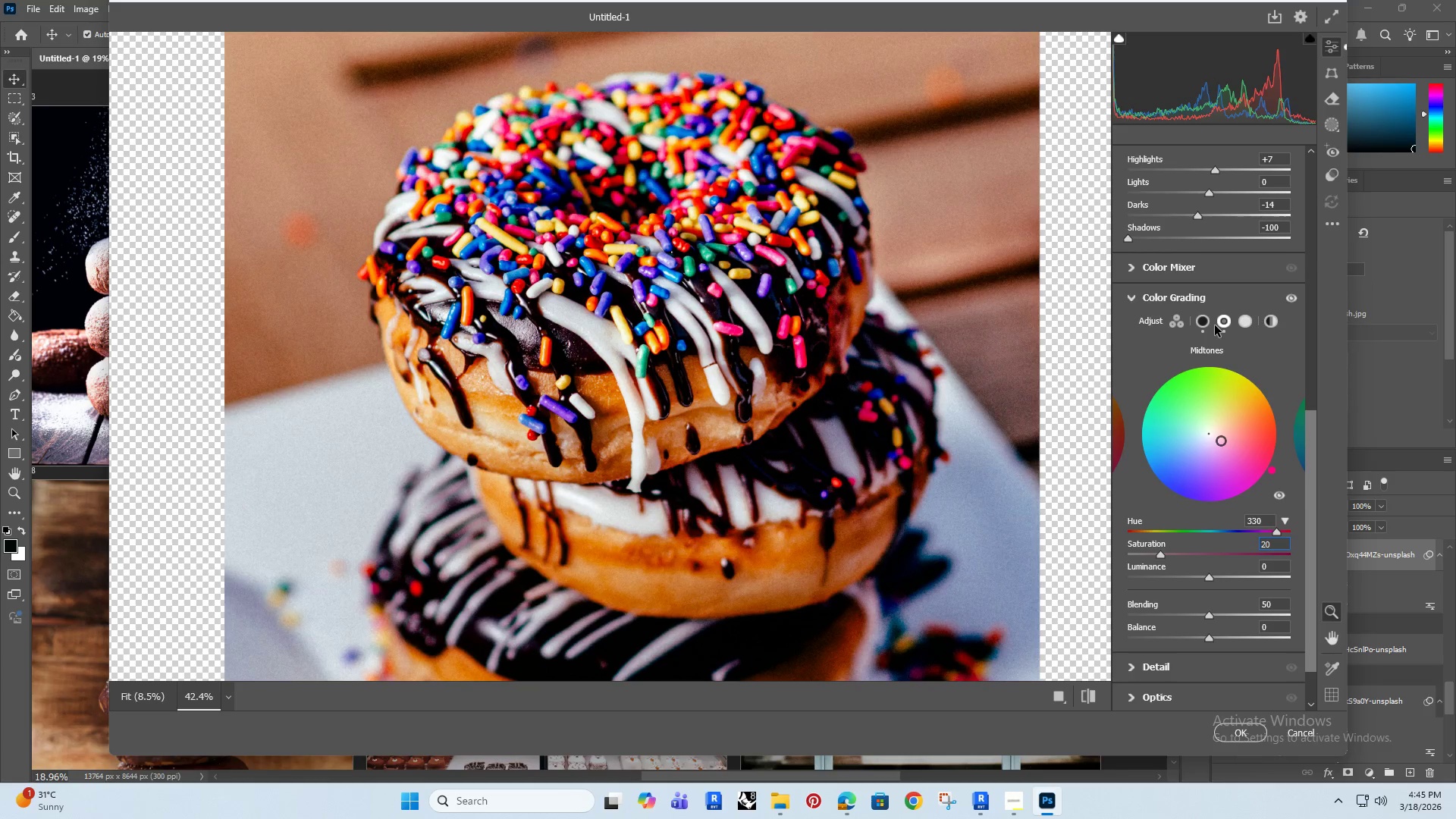 
left_click([1244, 320])
 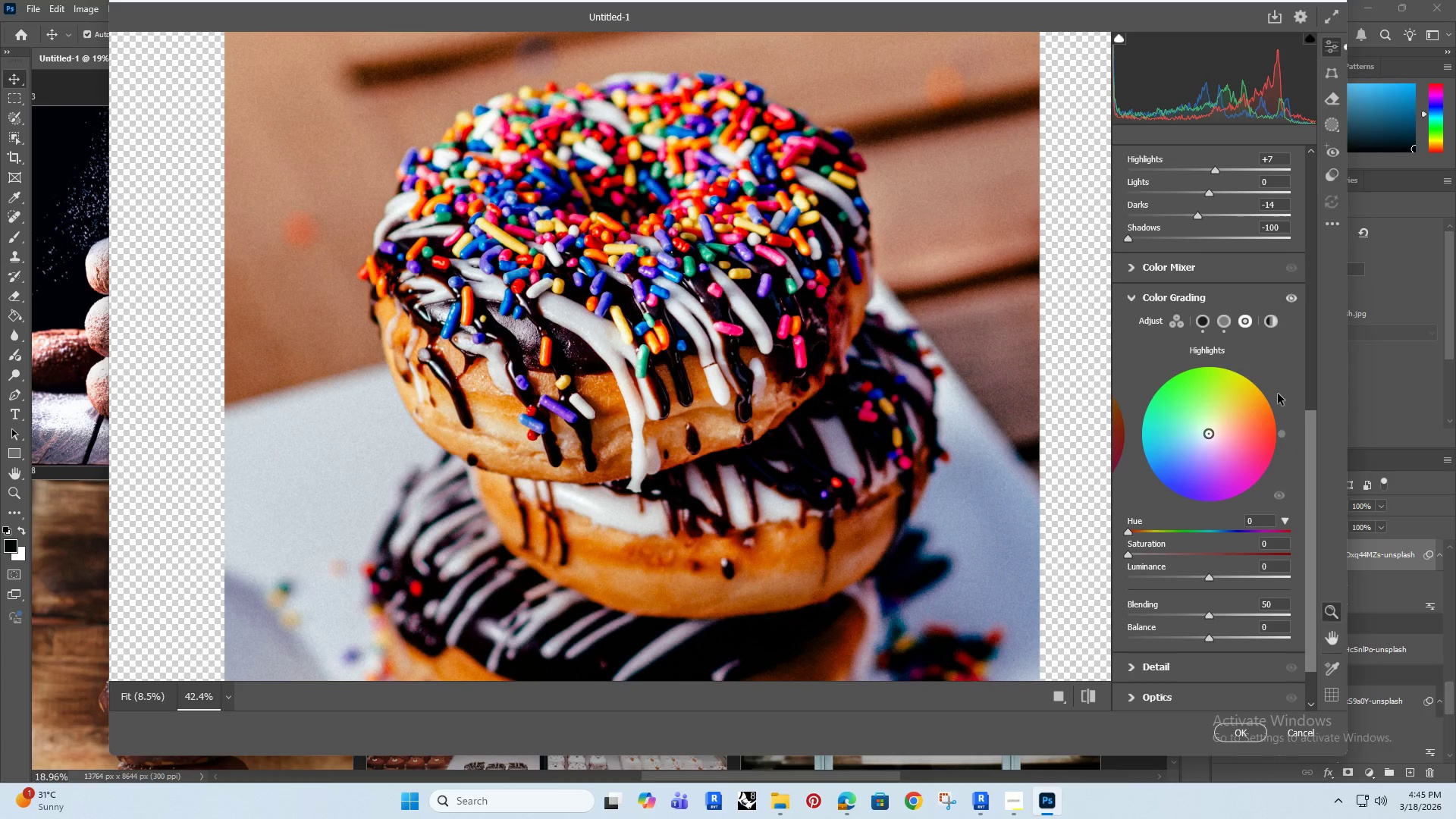 
left_click([1263, 522])
 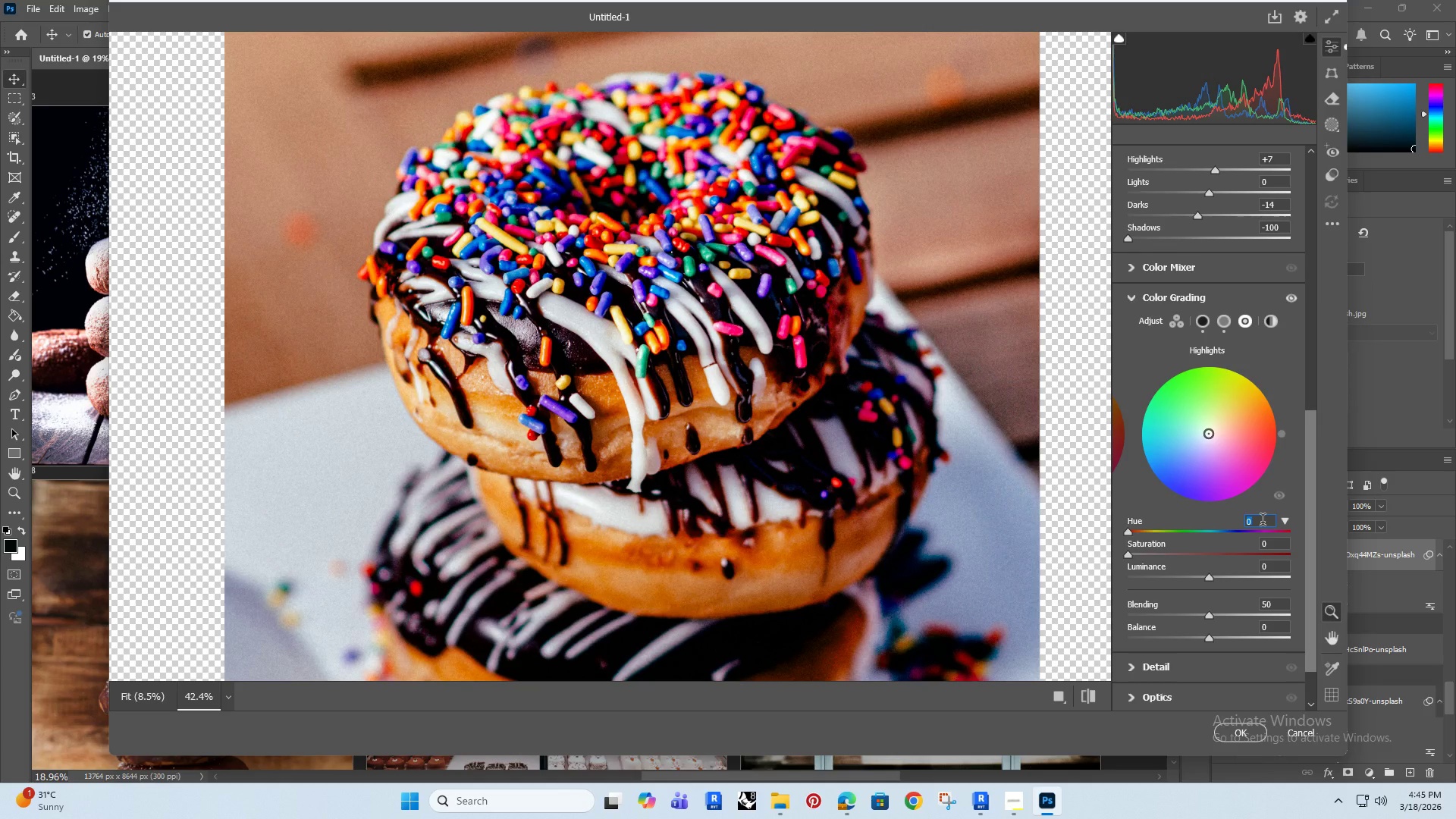 
type(45)
 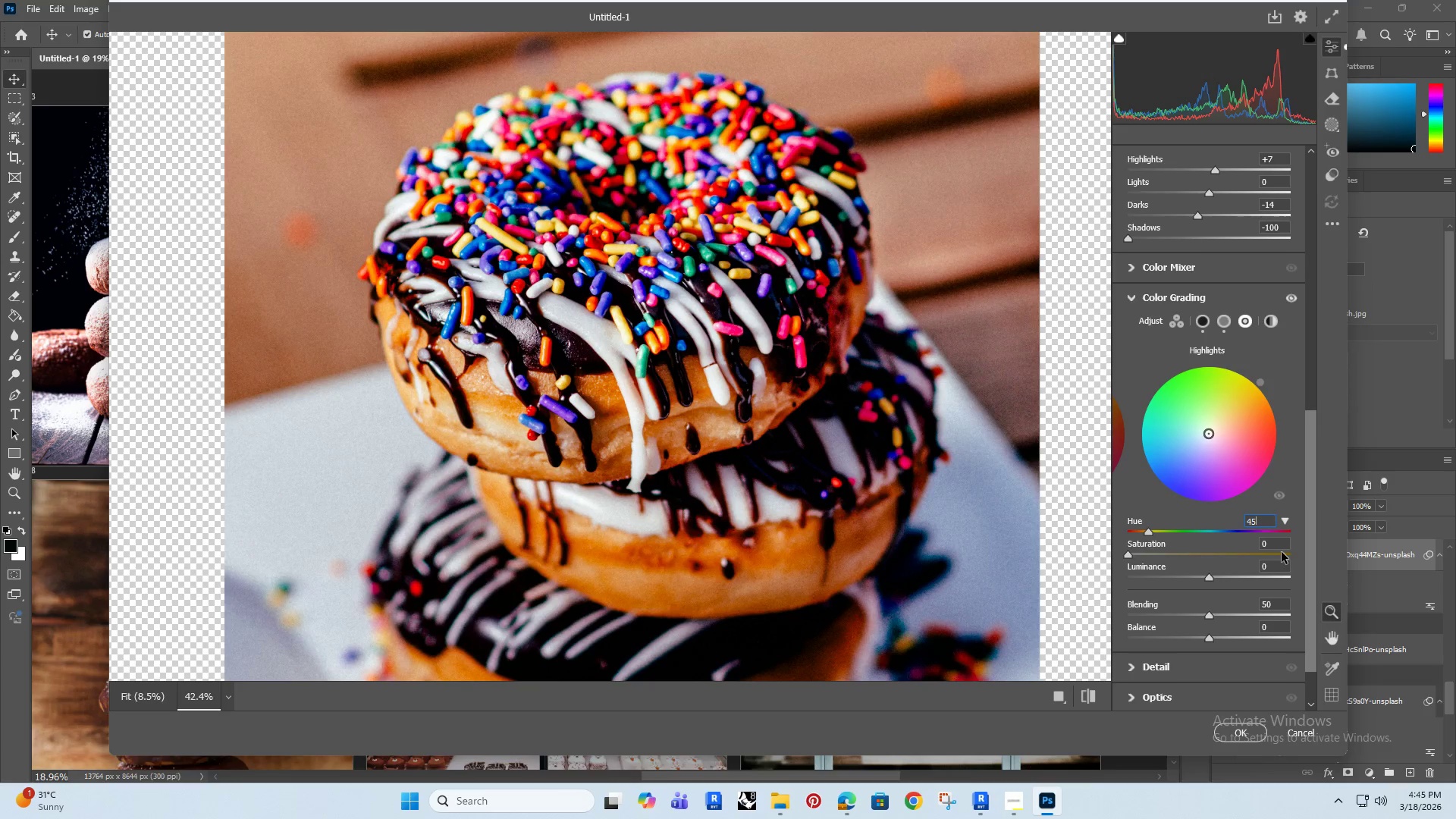 
left_click([1279, 547])
 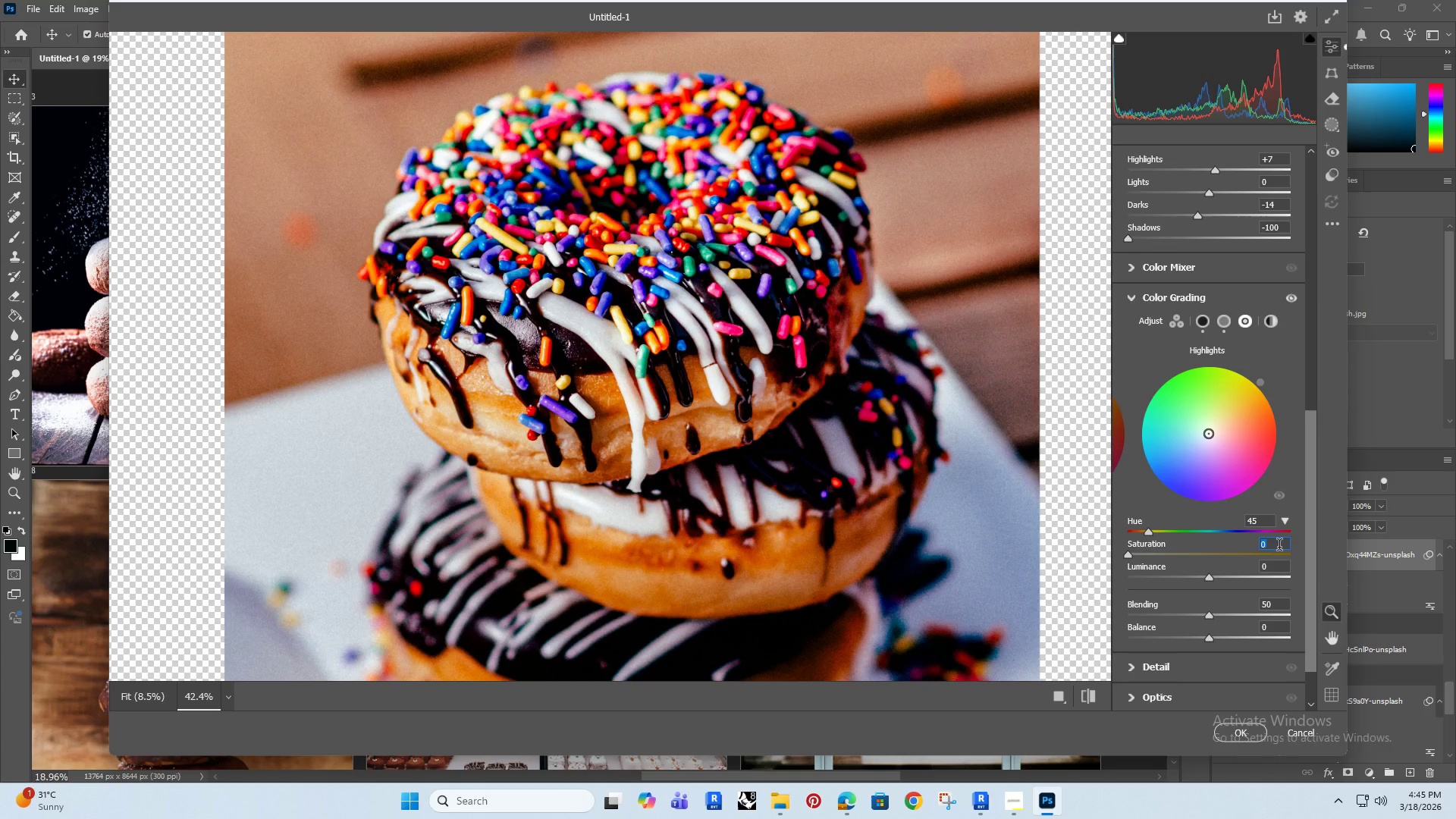 
key(7)
 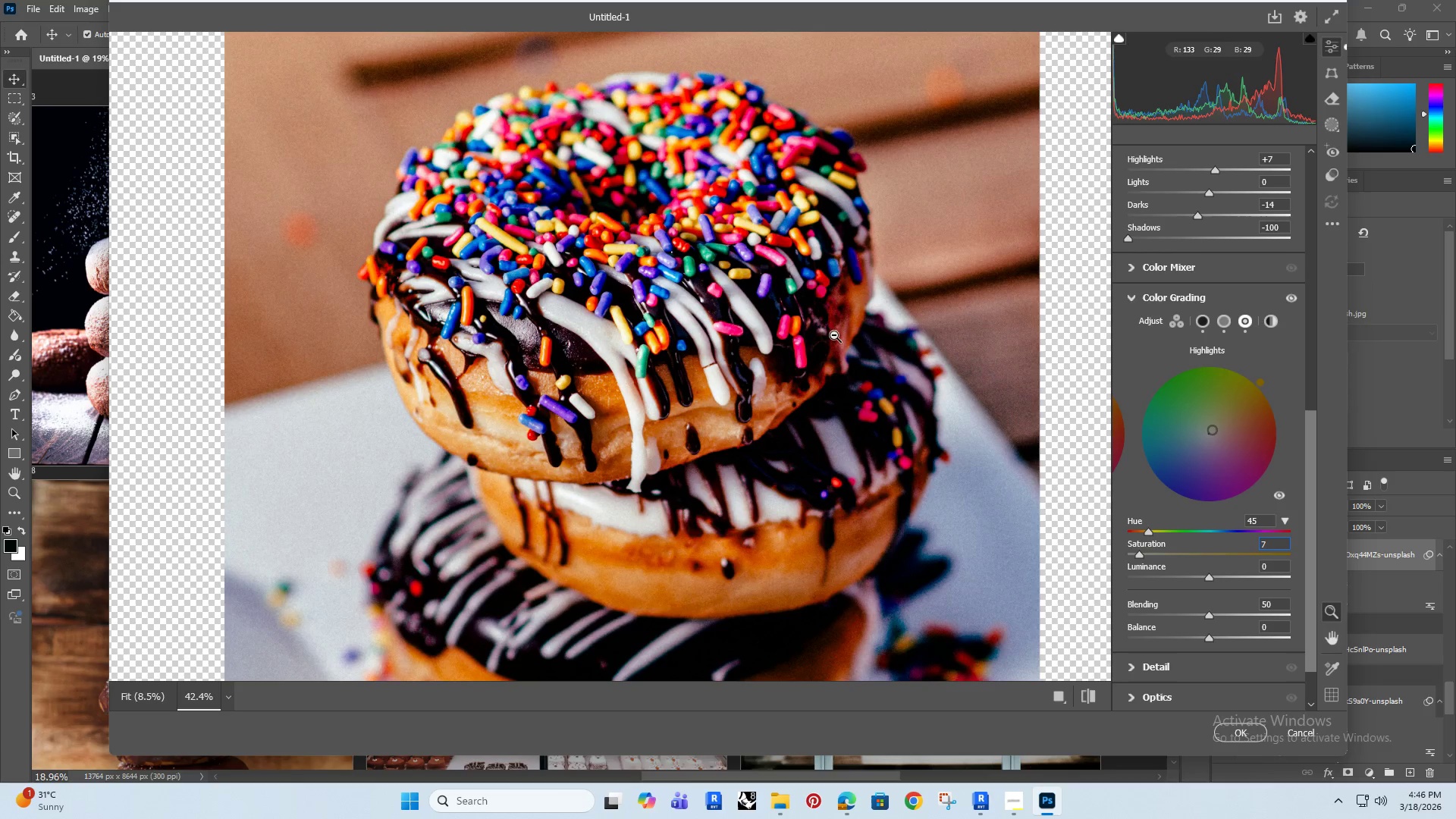 
hold_key(key=AltRight, duration=1.5)
 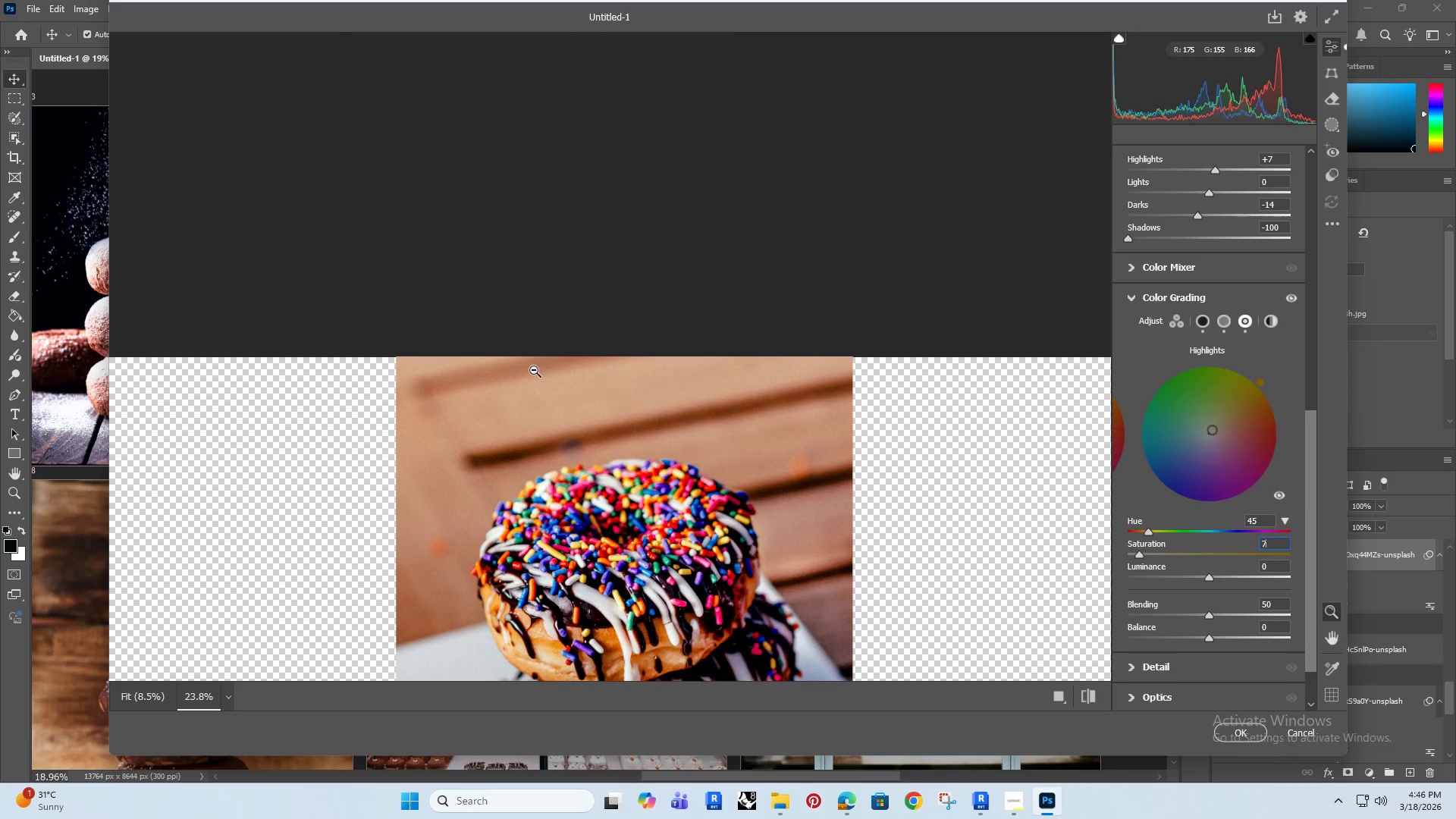 
key(Alt+AltRight)
 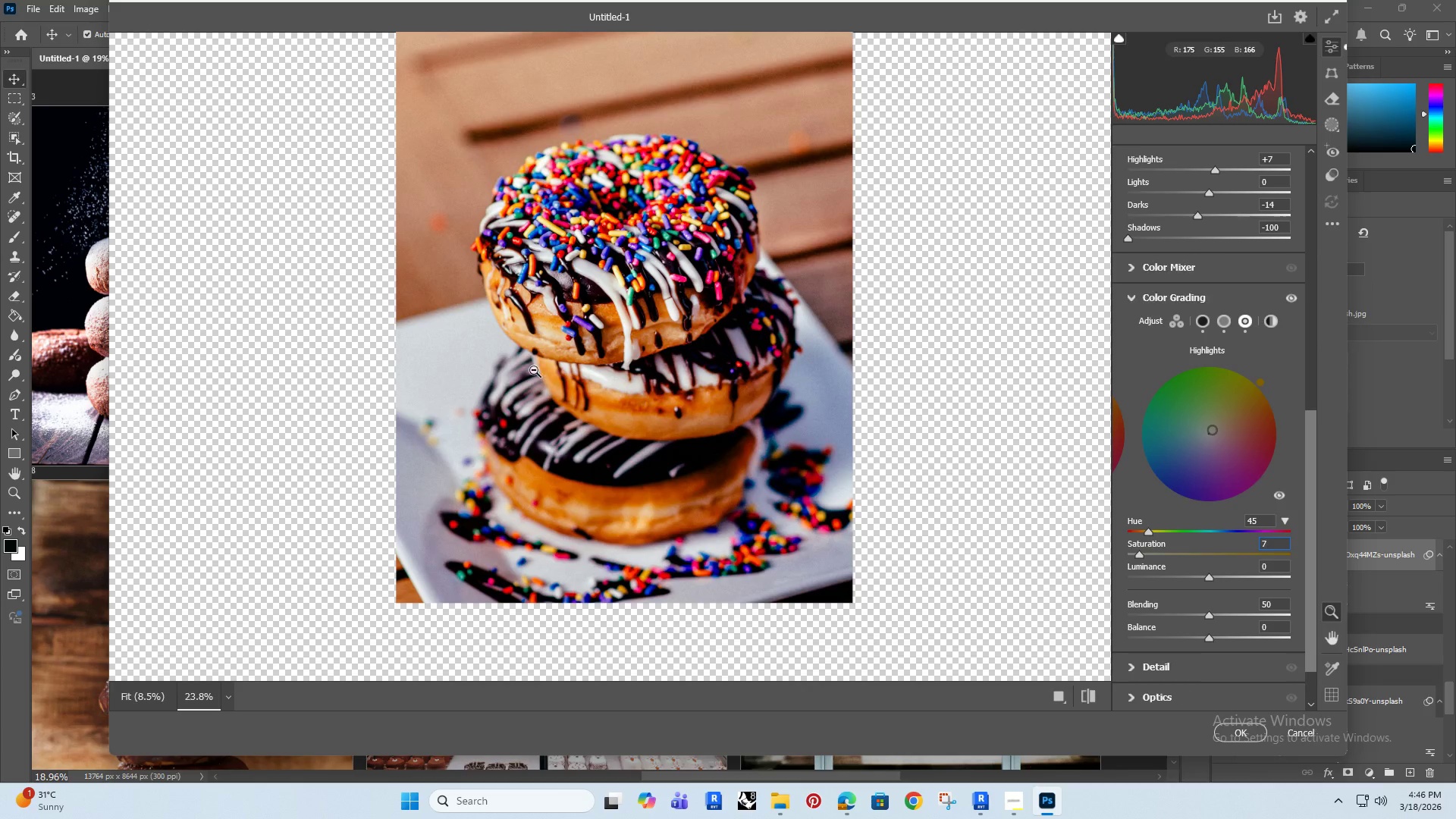 
scroll: coordinate [633, 425], scroll_direction: down, amount: 19.0
 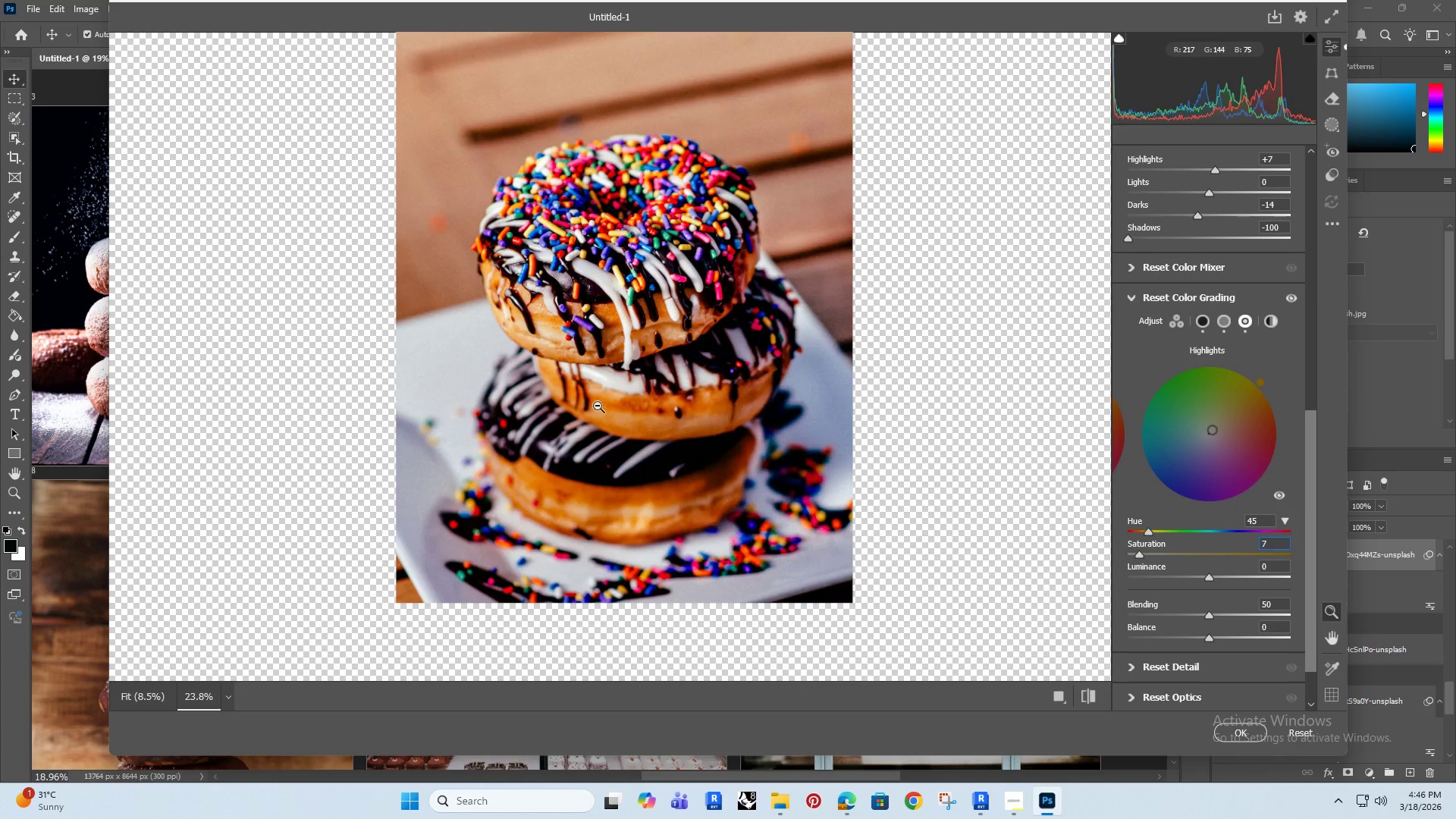 
scroll: coordinate [534, 370], scroll_direction: up, amount: 2.0
 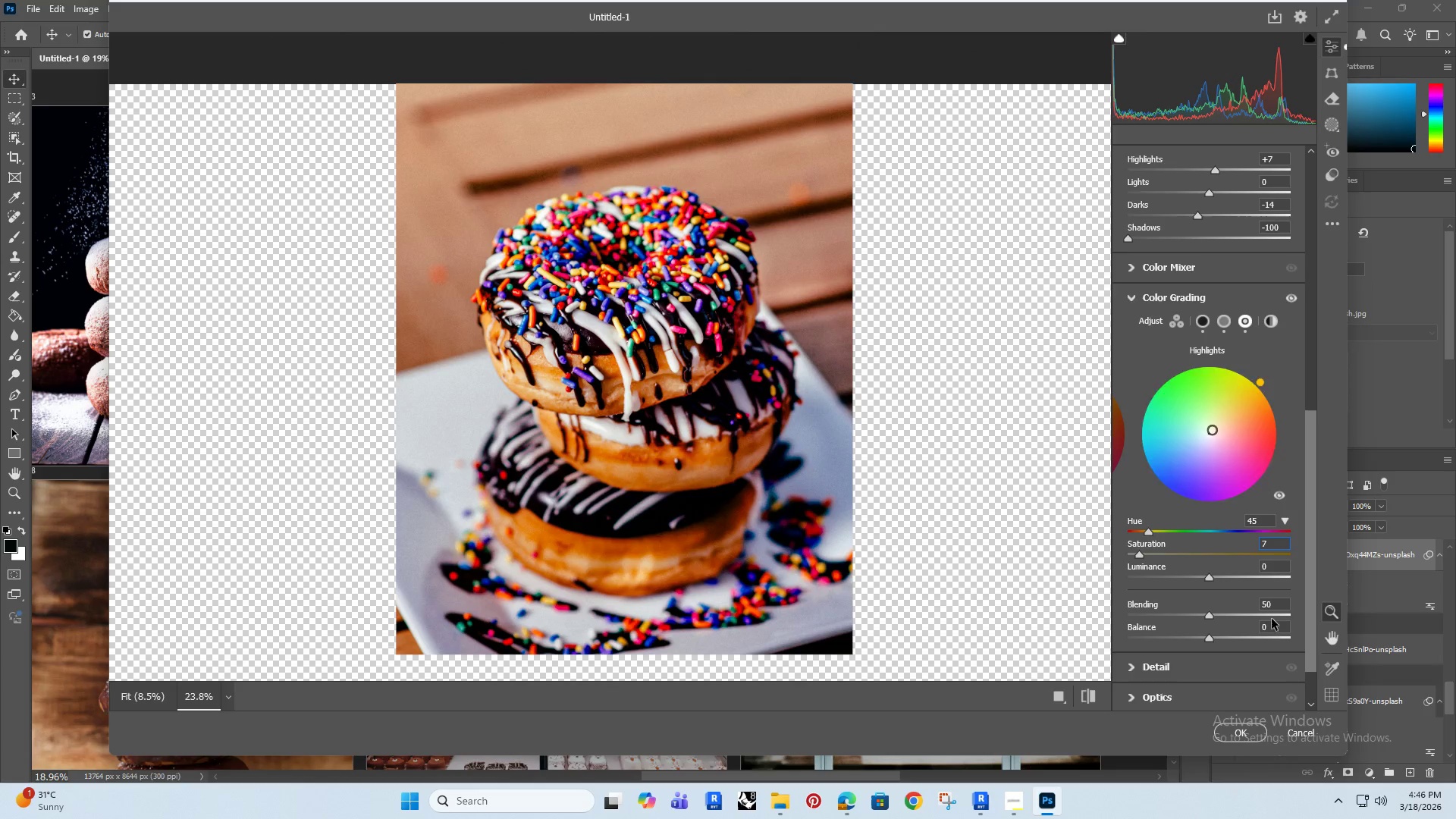 
left_click([1240, 726])
 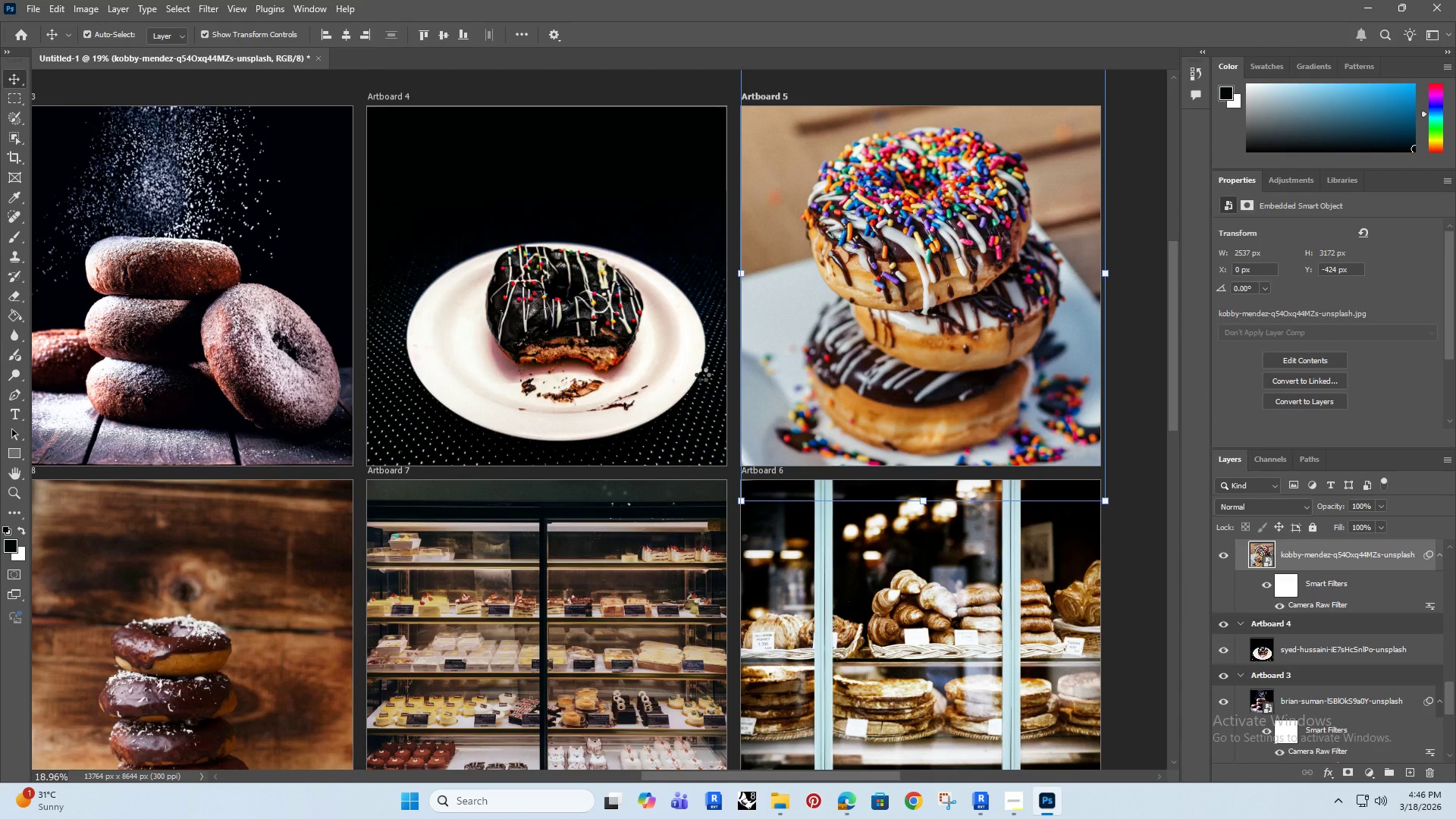 
hold_key(key=AltRight, duration=0.45)
hold_key(key=AltRight, duration=0.48)
scroll: coordinate [676, 390], scroll_direction: down, amount: 8.0
 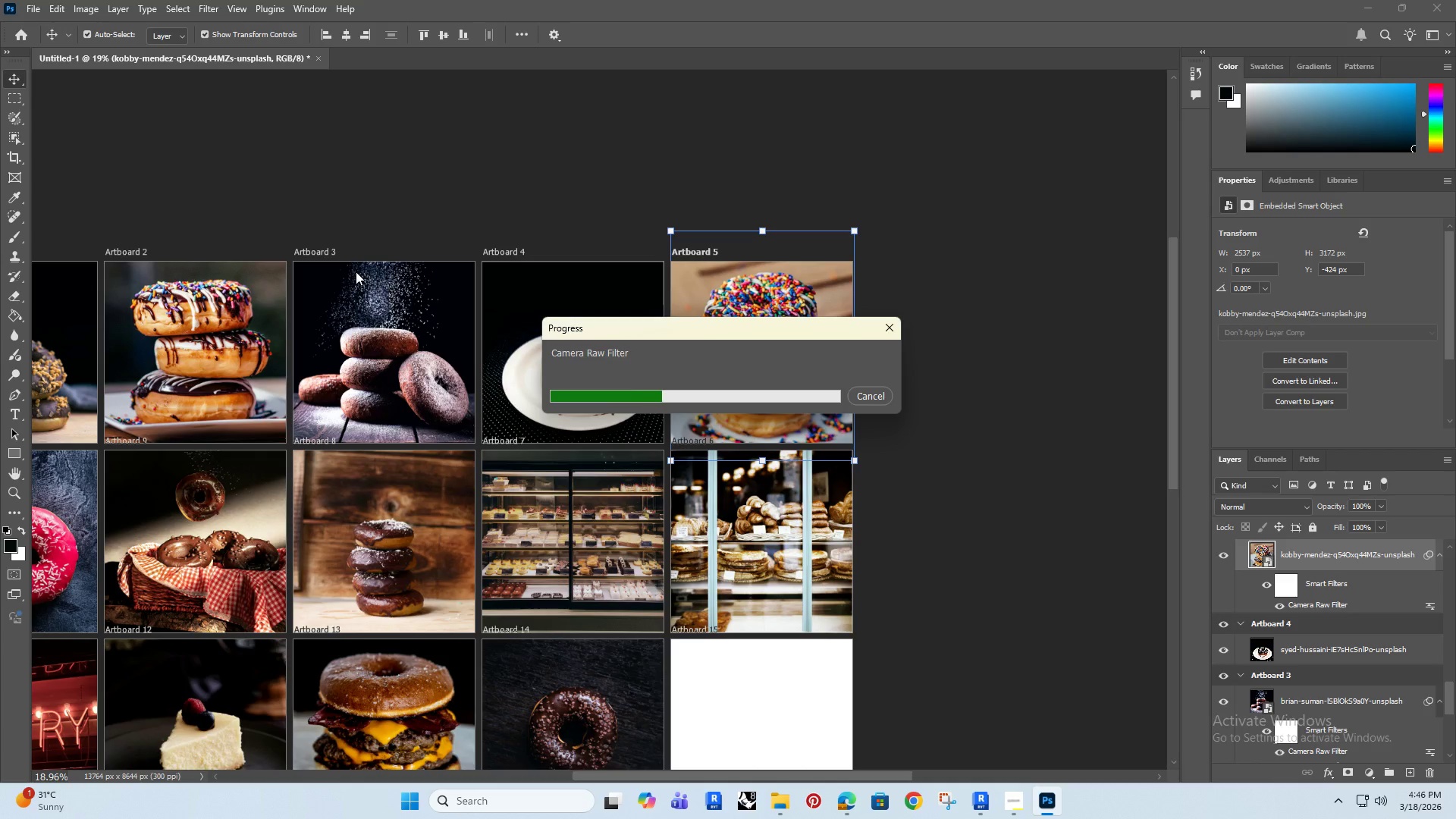 
wait(6.2)
 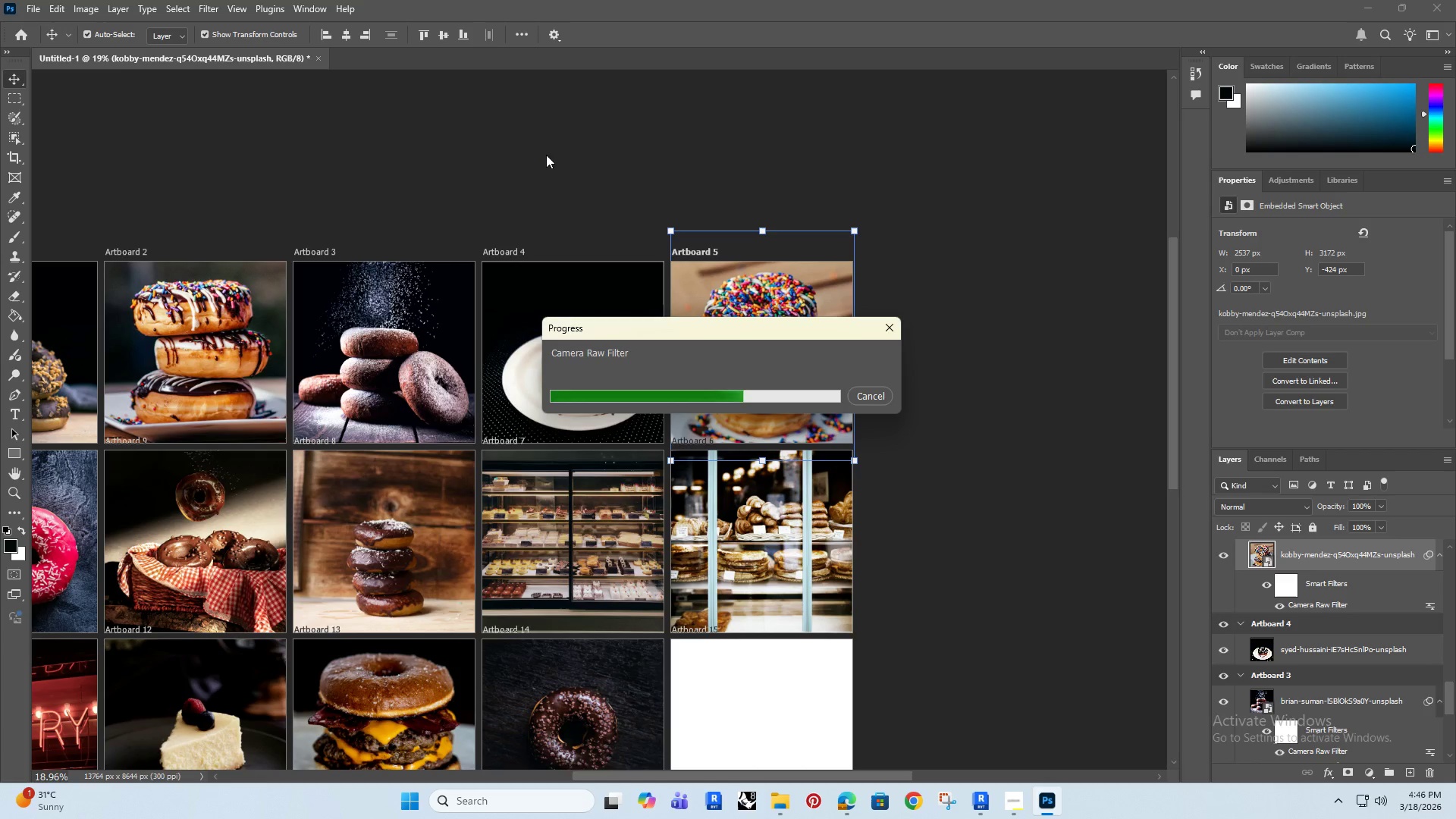 
left_click([1014, 802])